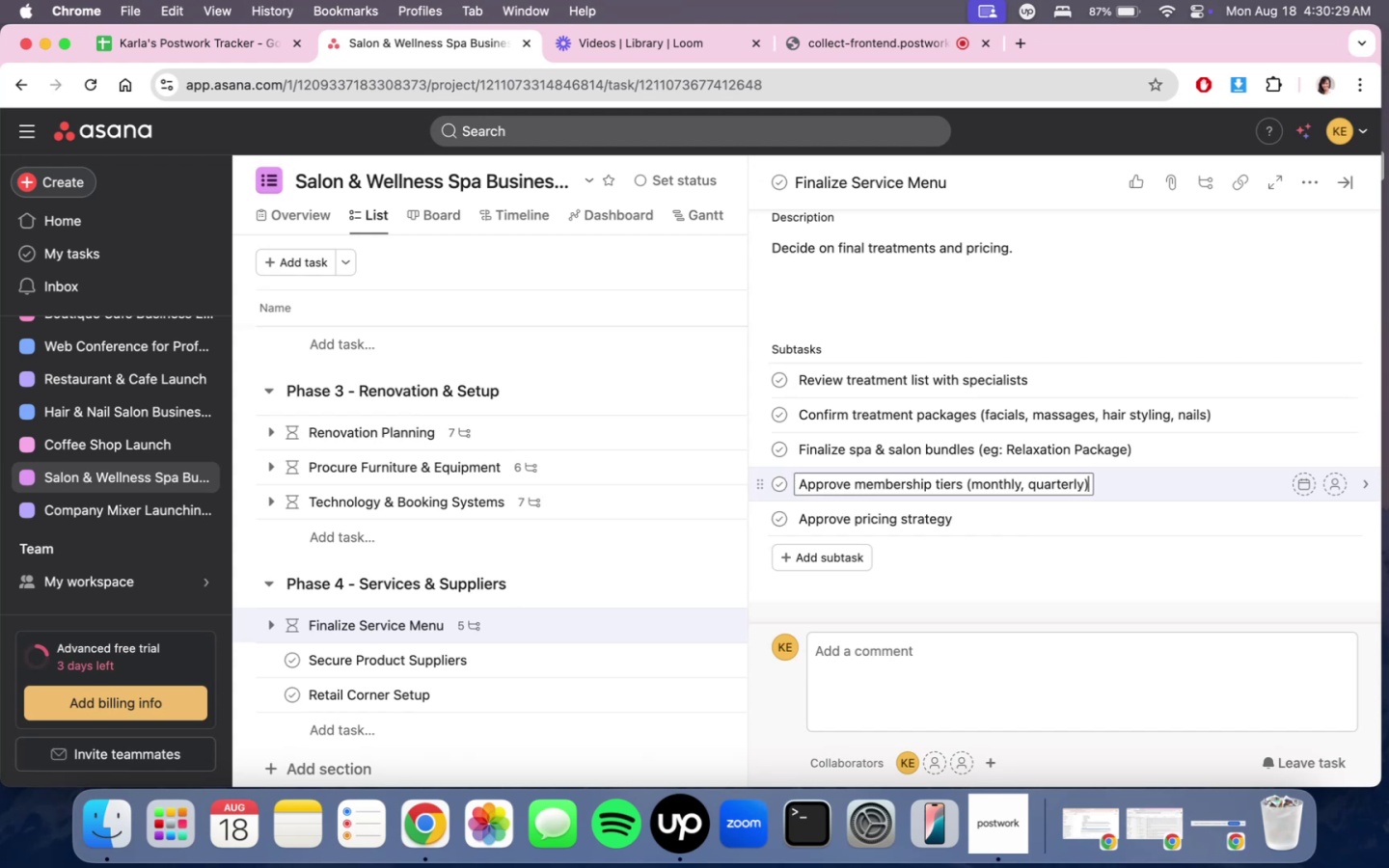 
key(Enter)
 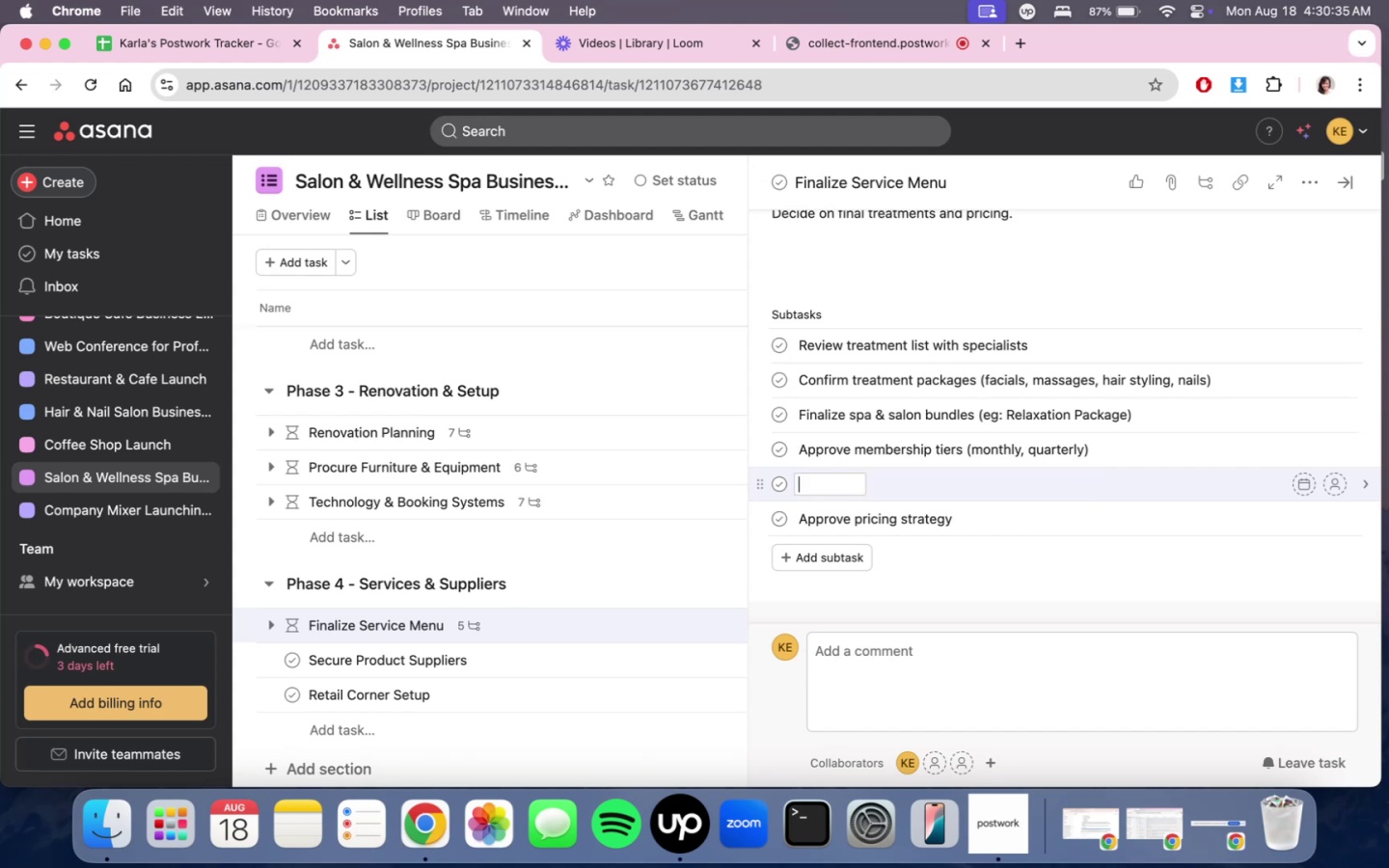 
type(Writer)
key(Backspace)
type( service descriptions for meu)
key(Backspace)
type(nu adn web)
key(Backspace)
key(Backspace)
key(Backspace)
key(Backspace)
key(Backspace)
key(Backspace)
type(nd websi)
key(Backspace)
type(ti)
key(Backspace)
key(Backspace)
type(ite)
 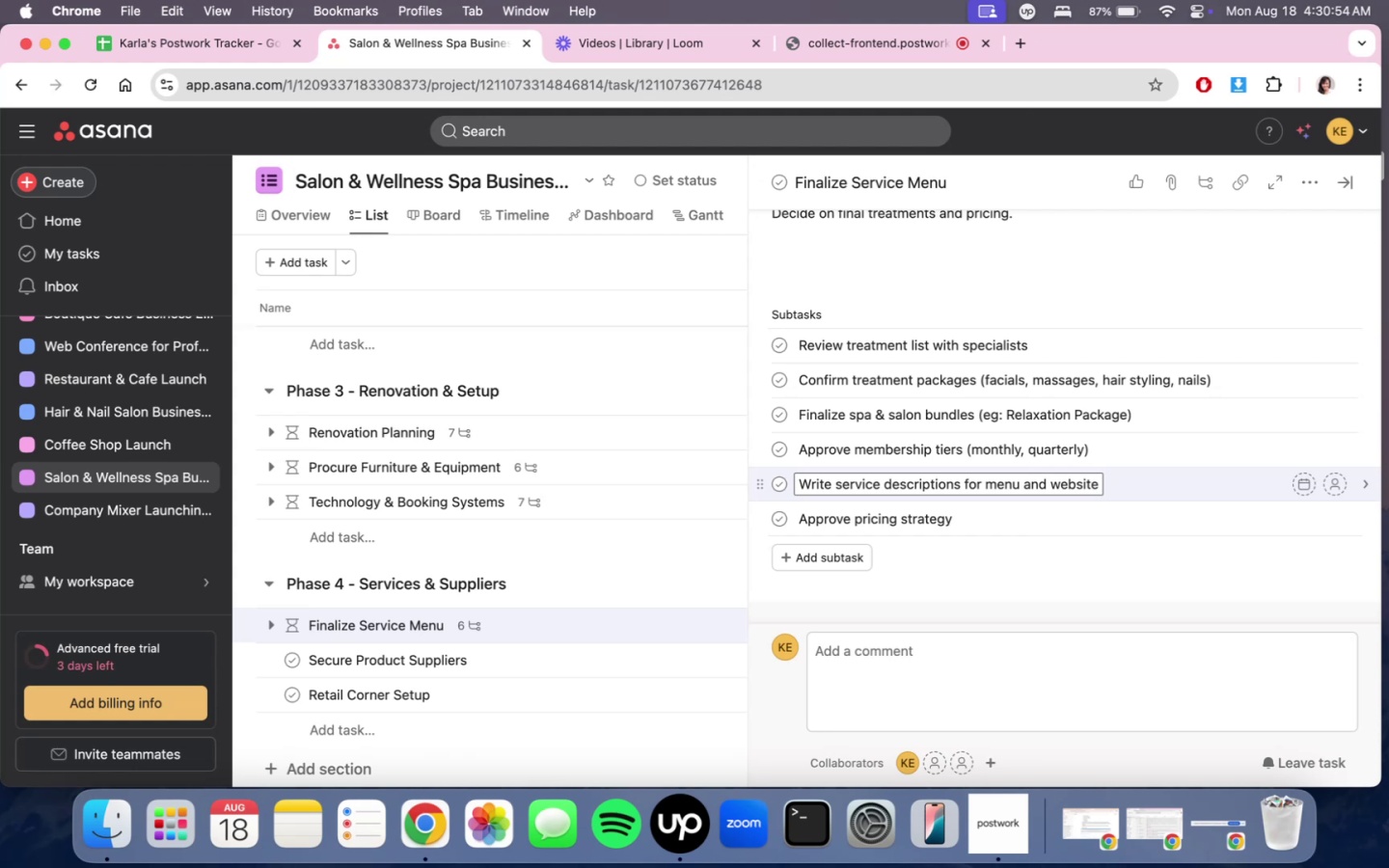 
wait(5.33)
 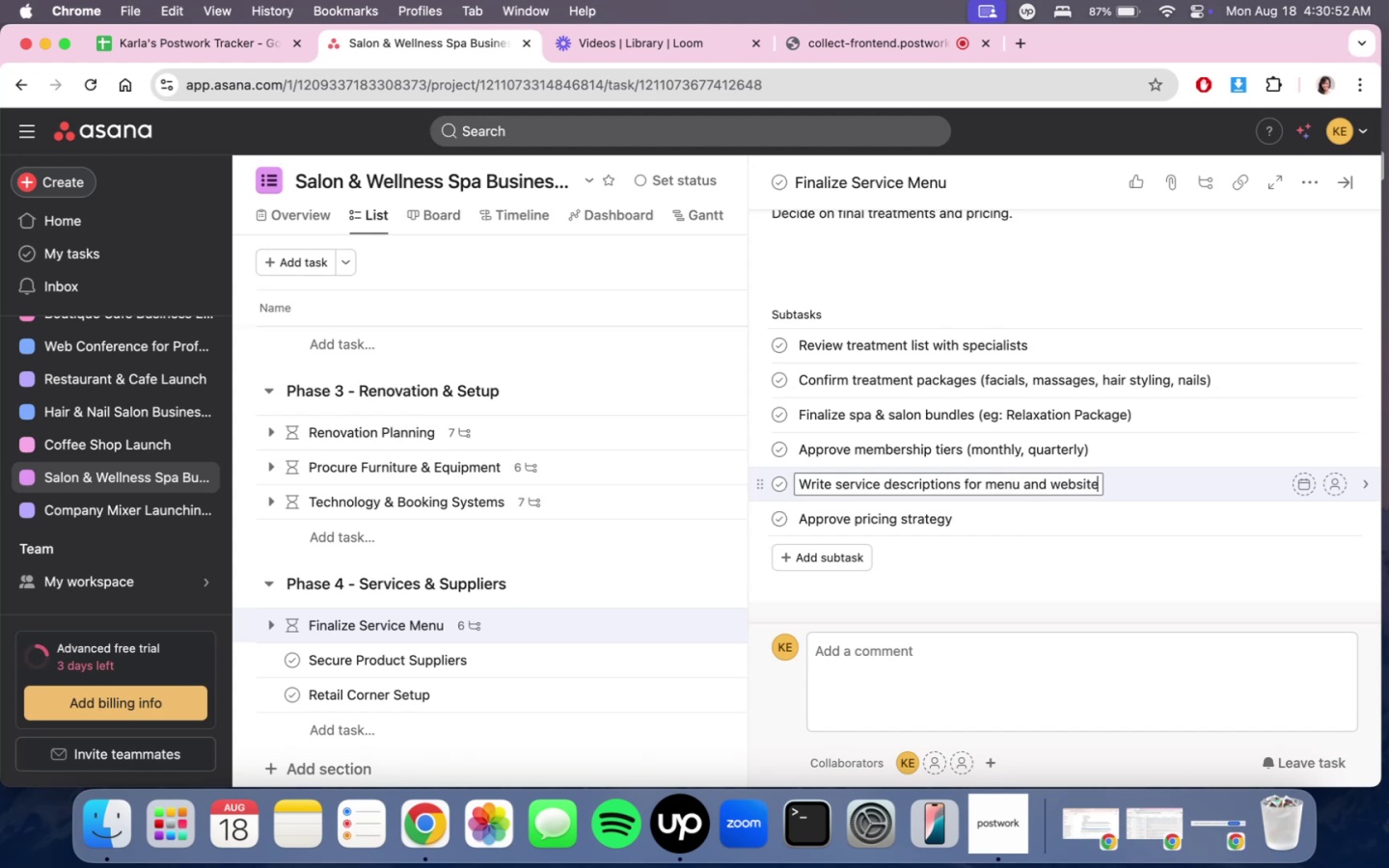 
key(ArrowDown)
 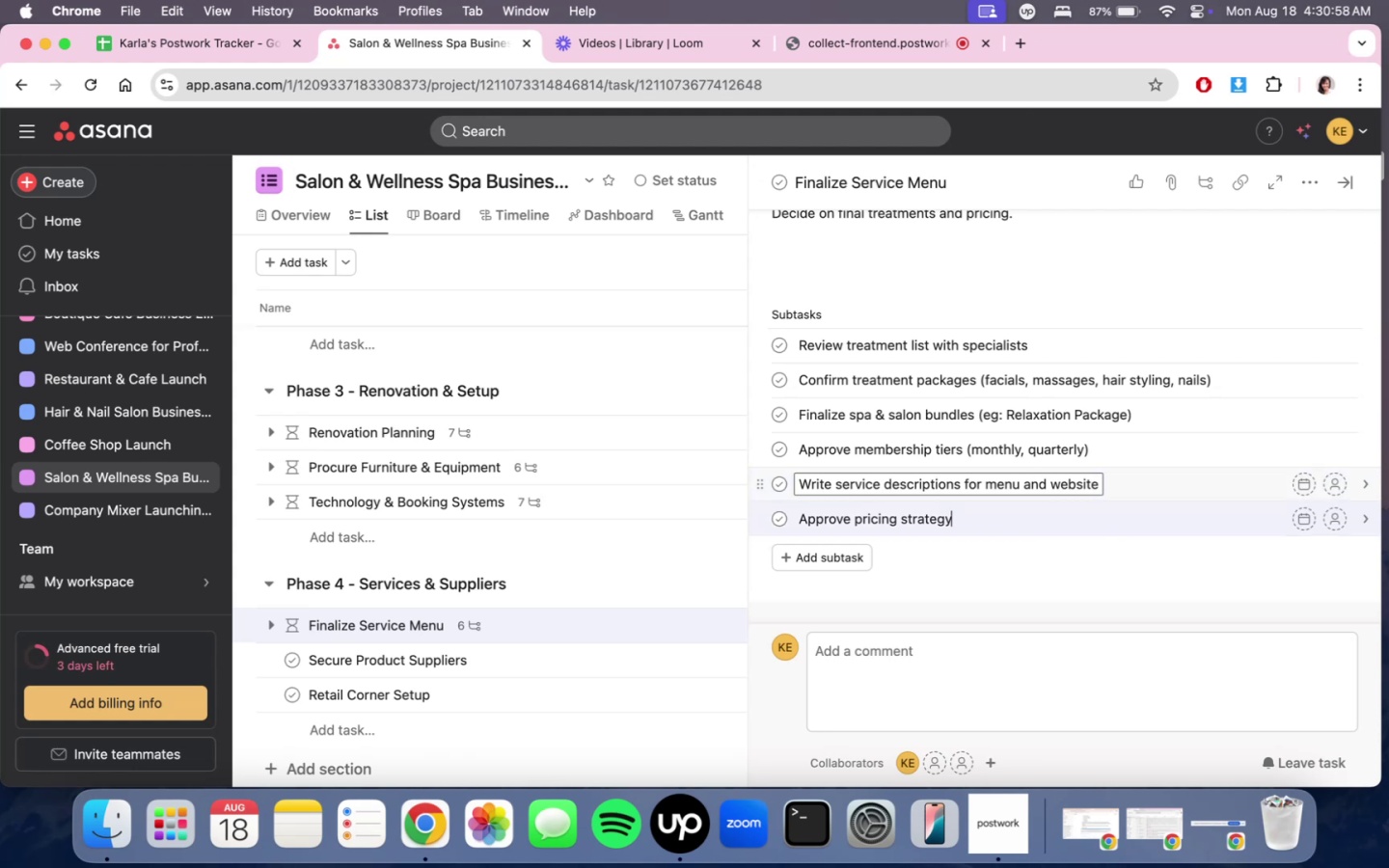 
key(Enter)
 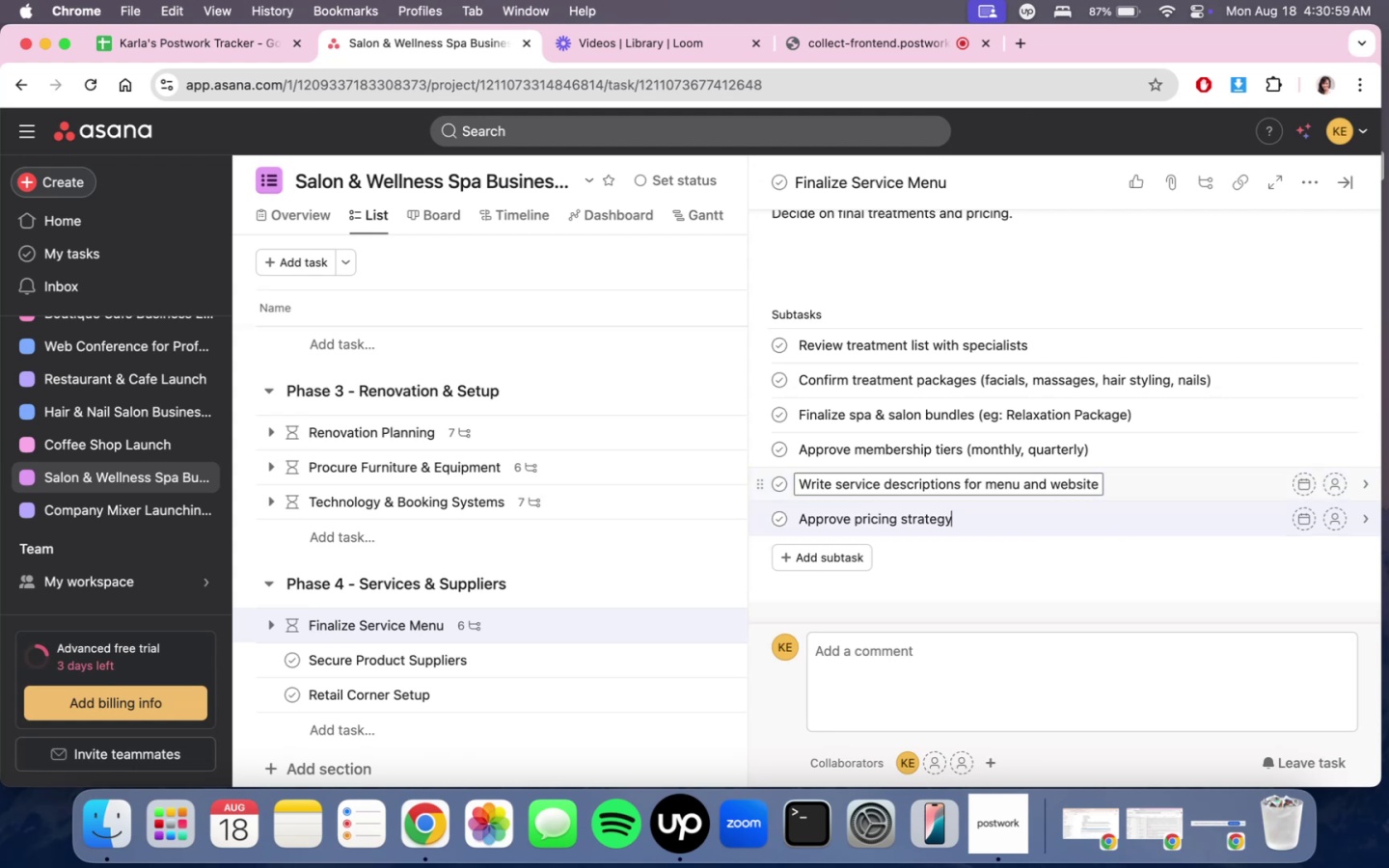 
type(Decode )
key(Backspace)
key(Backspace)
key(Backspace)
key(Backspace)
type(ide duration & price for each service)
 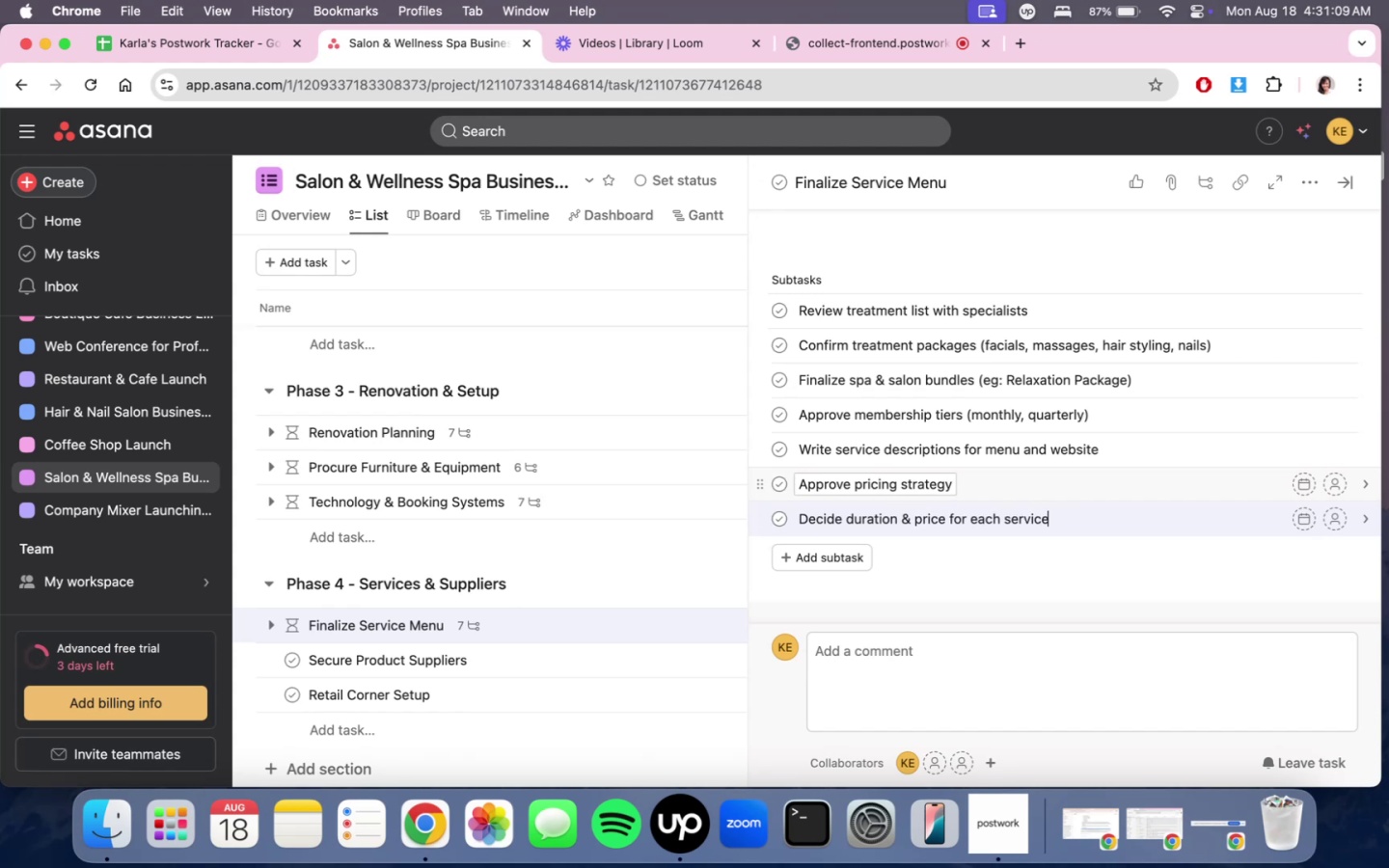 
left_click([653, 662])
 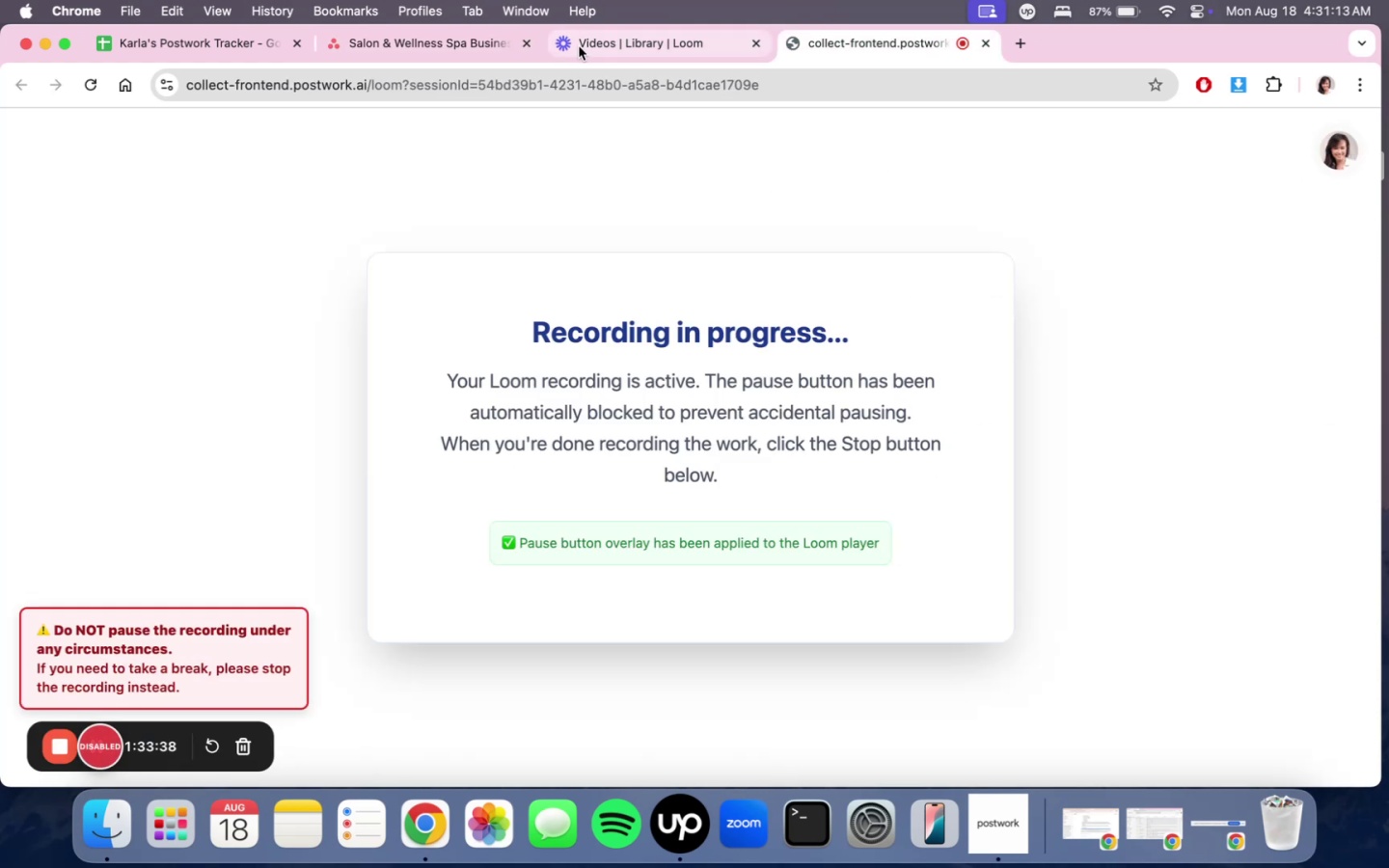 
left_click([454, 41])
 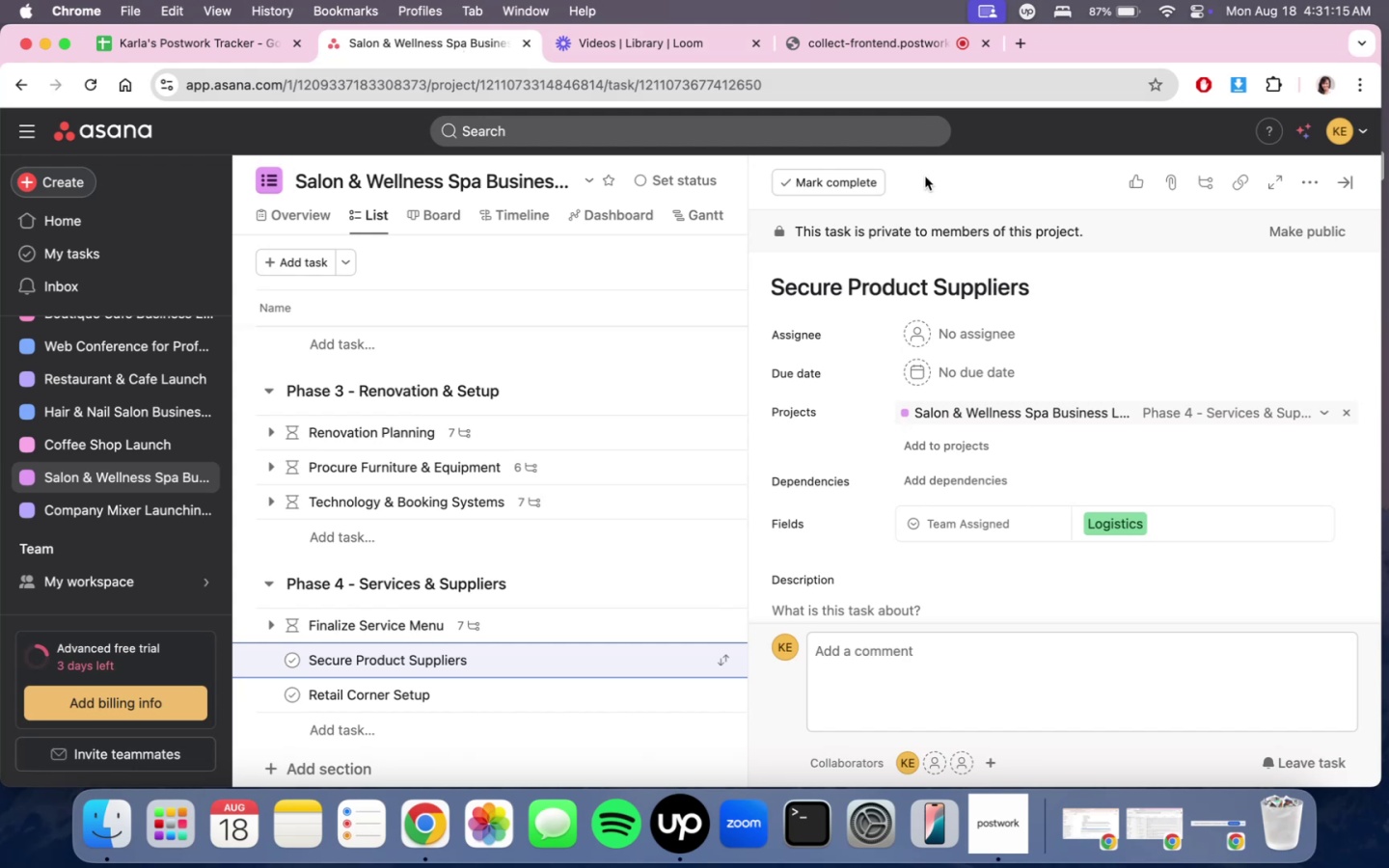 
scroll: coordinate [1009, 366], scroll_direction: down, amount: 5.0
 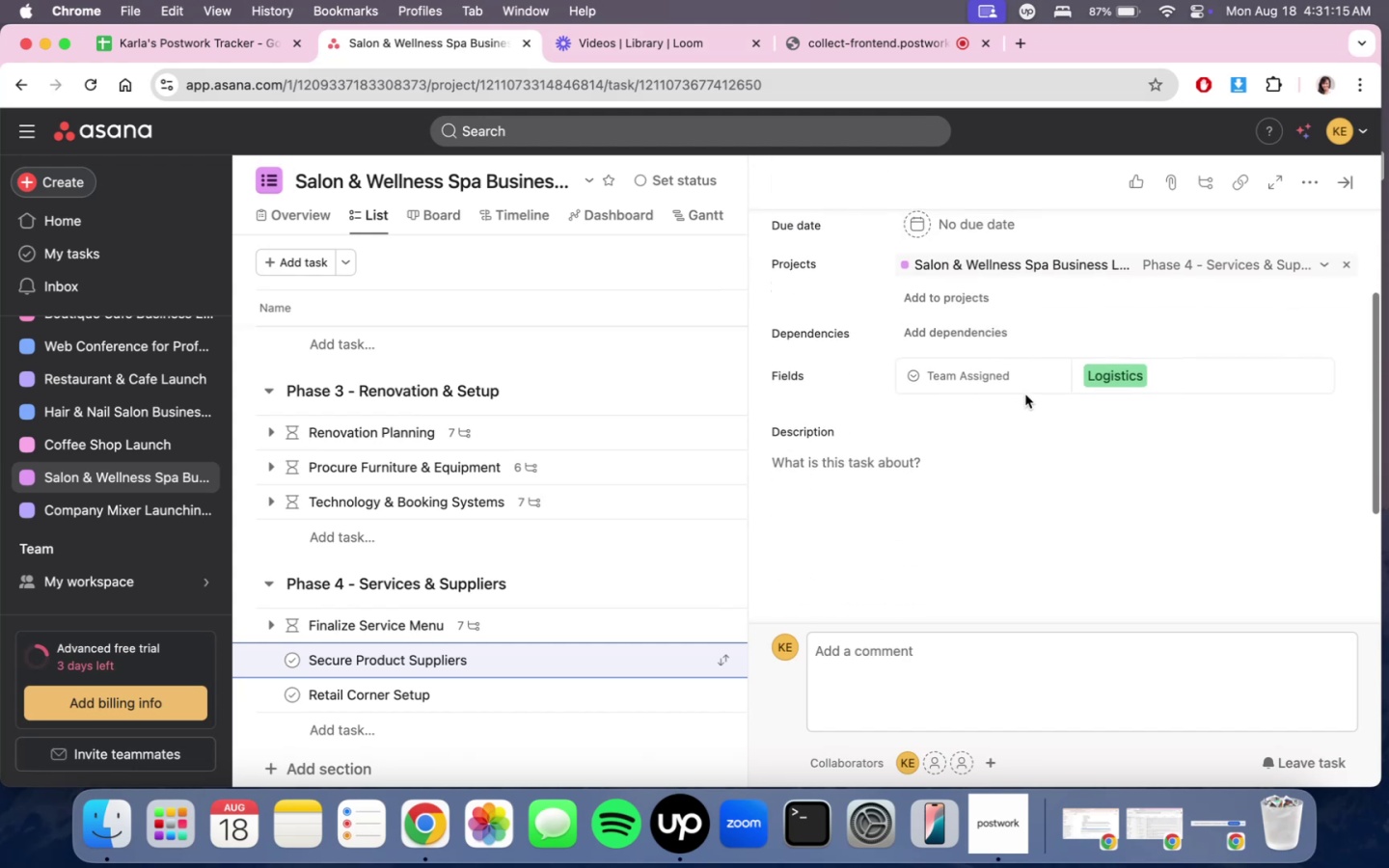 
scroll: coordinate [1079, 429], scroll_direction: up, amount: 2.0
 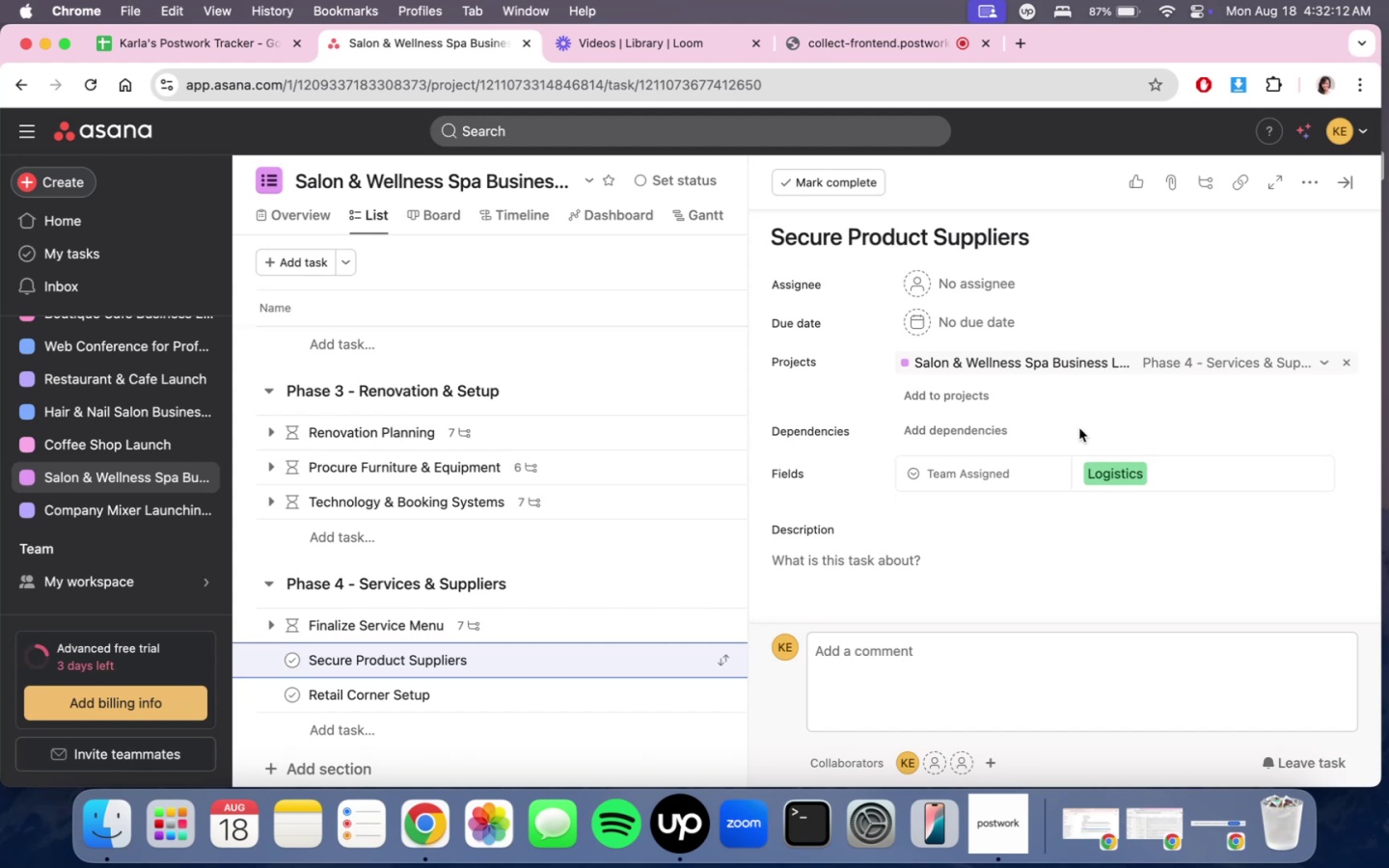 
wait(61.89)
 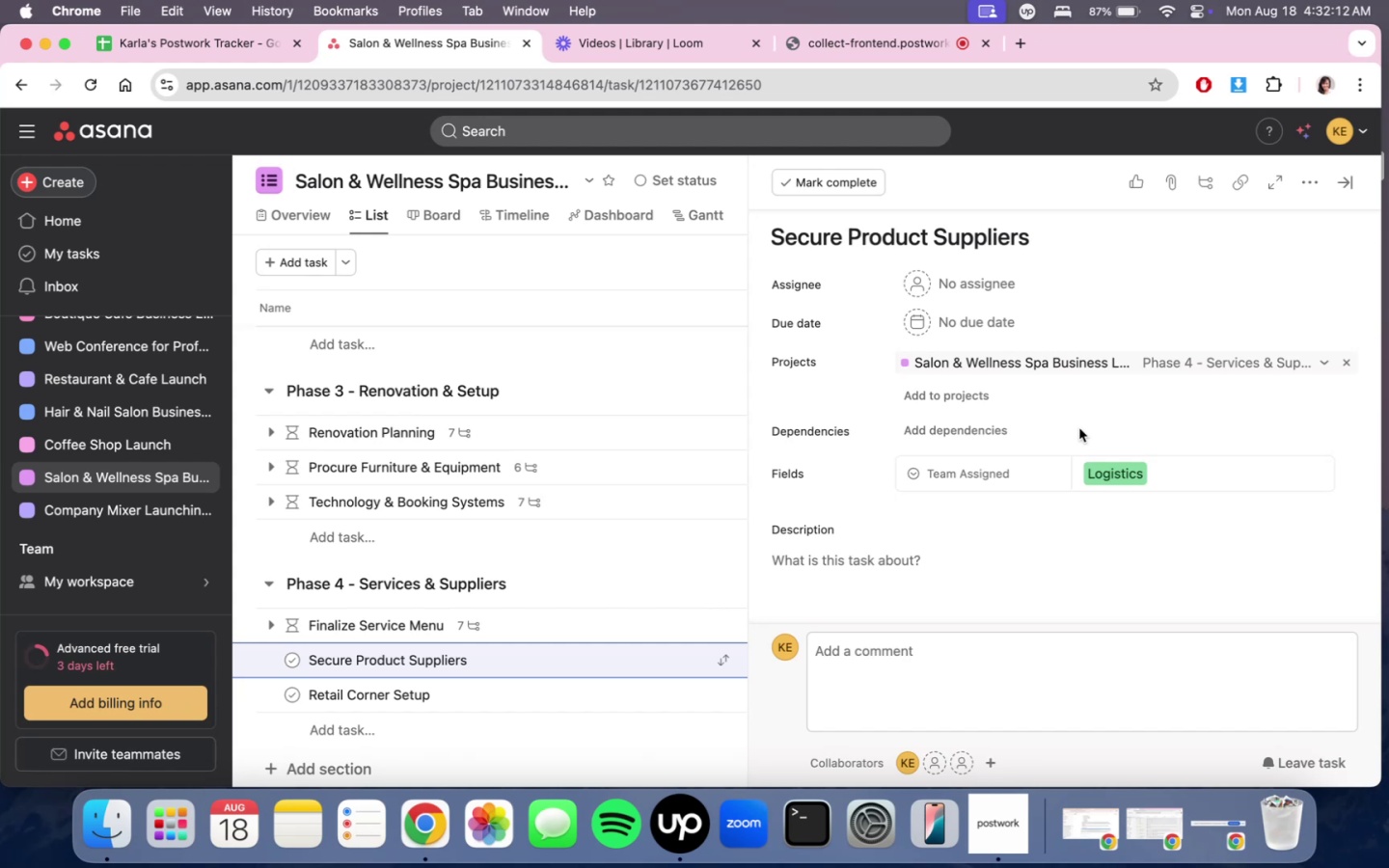 
left_click([854, 43])
 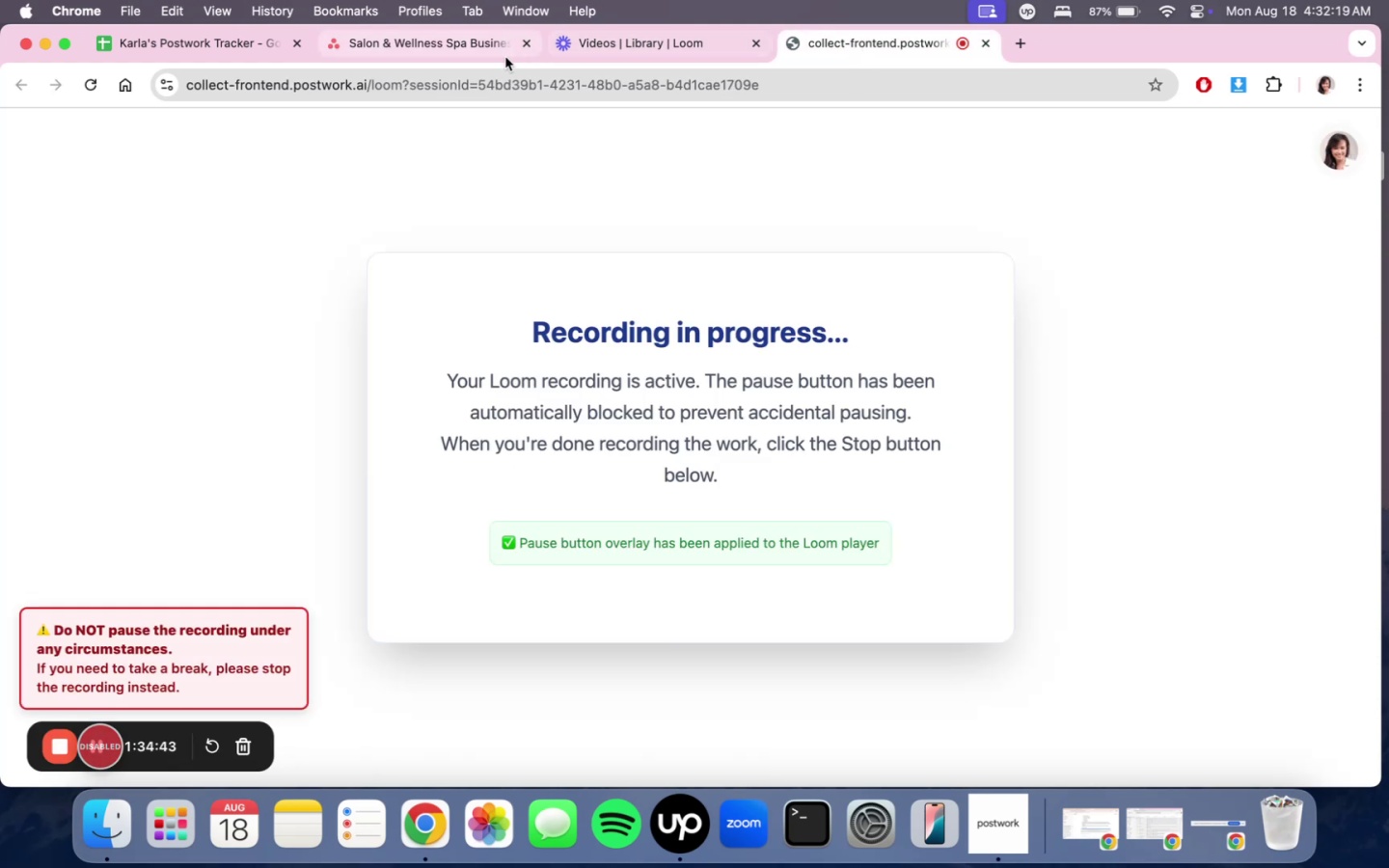 
left_click([438, 55])
 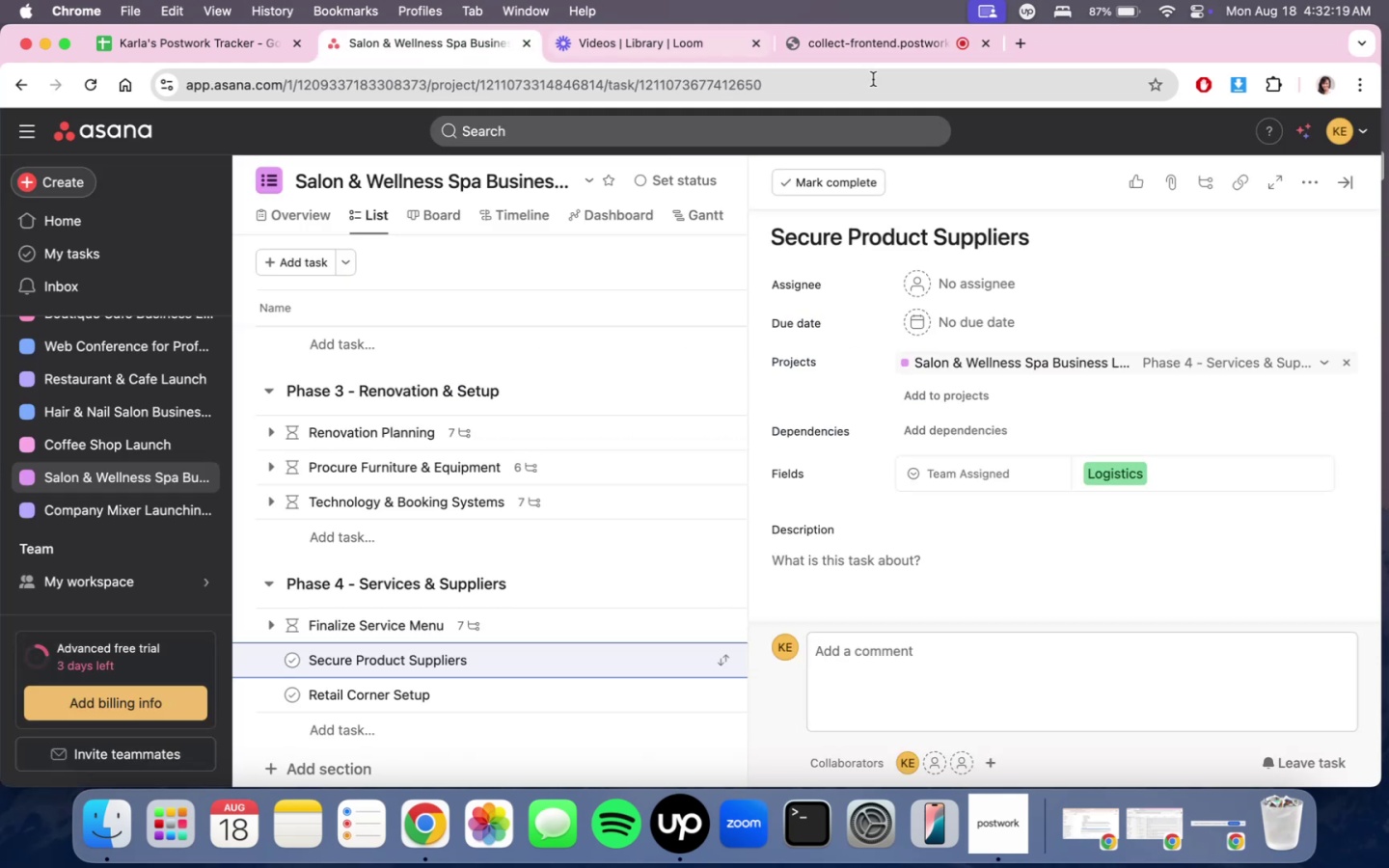 
scroll: coordinate [1097, 529], scroll_direction: down, amount: 4.0
 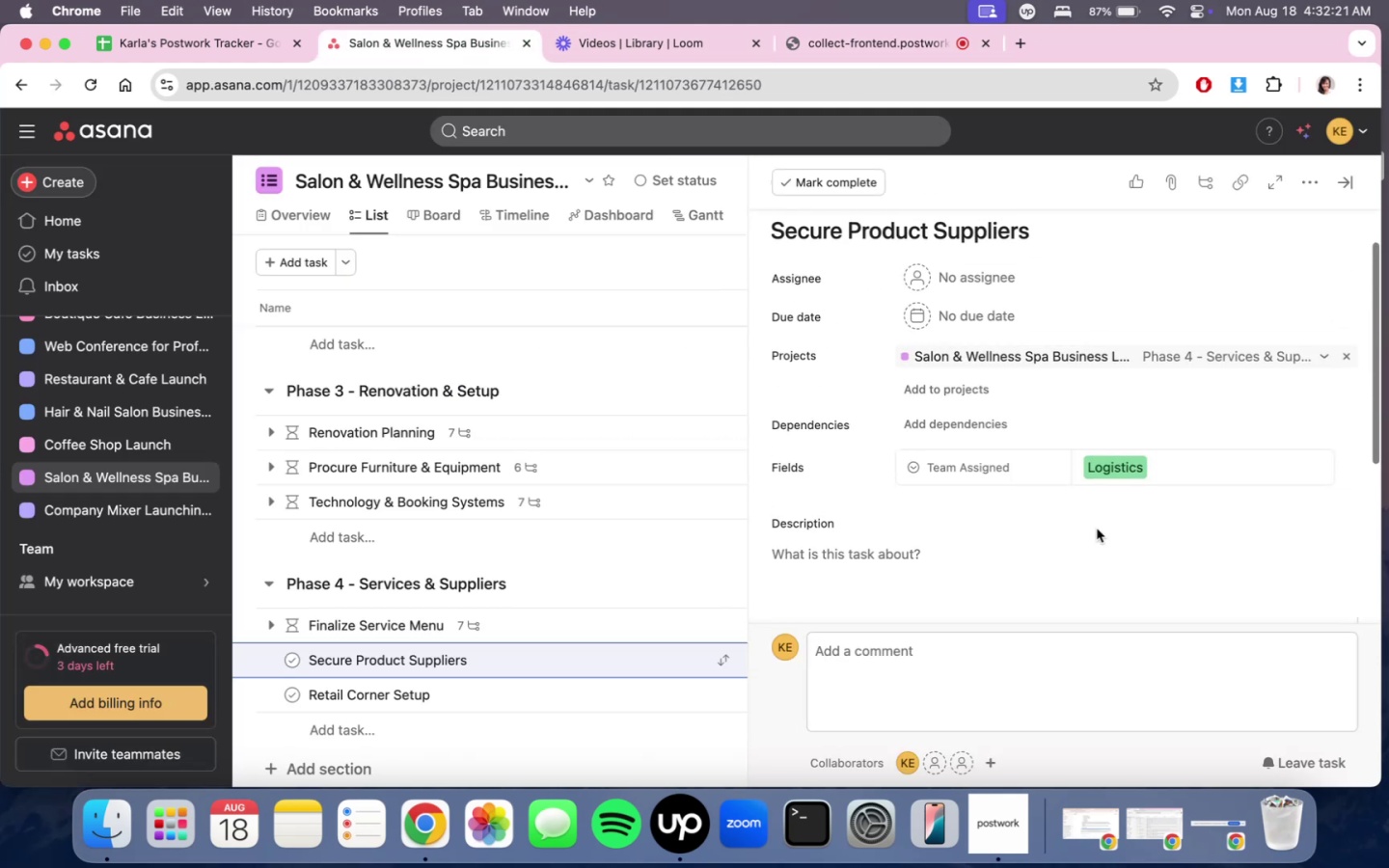 
scroll: coordinate [1164, 515], scroll_direction: up, amount: 4.0
 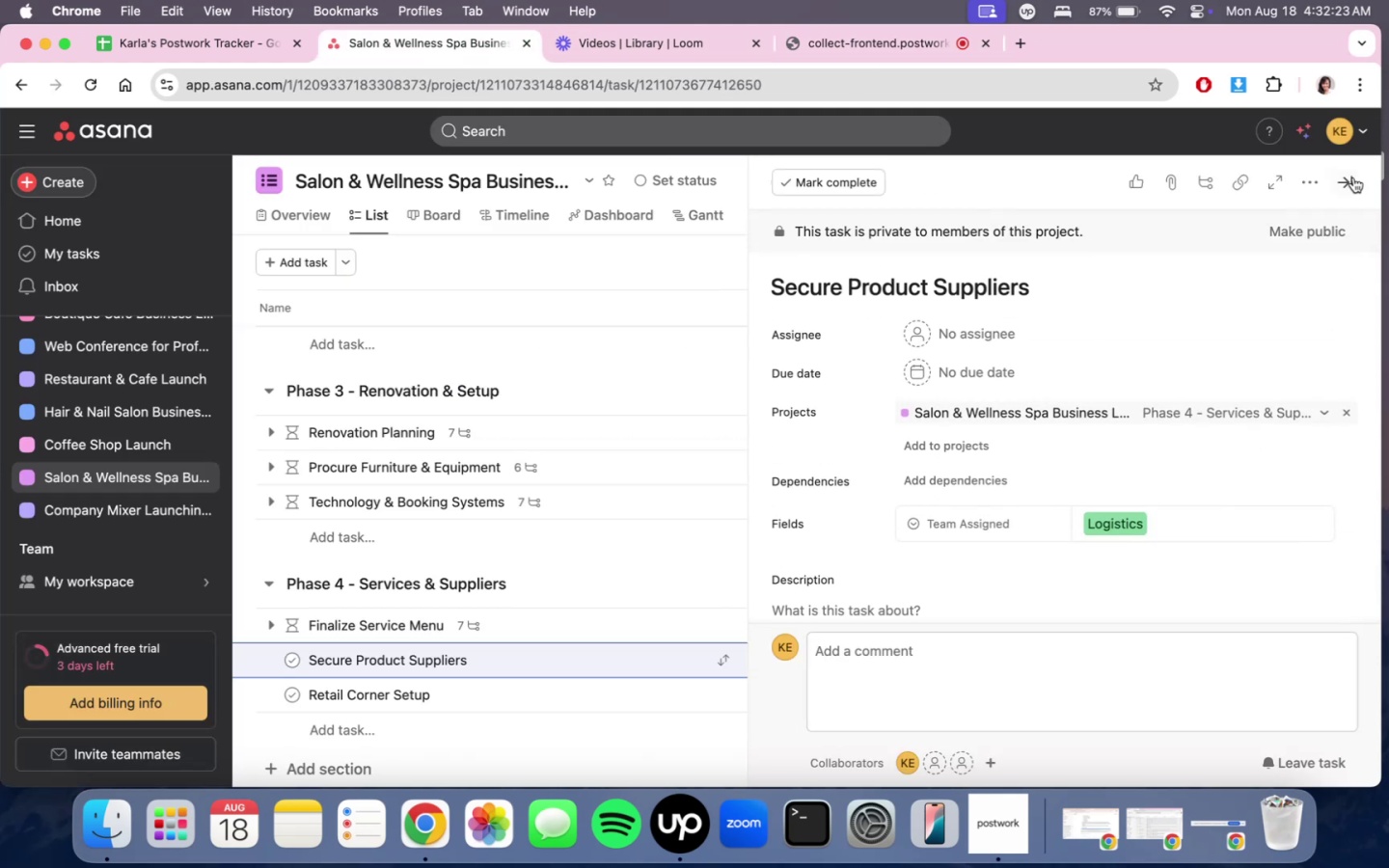 
scroll: coordinate [1124, 549], scroll_direction: down, amount: 10.0
 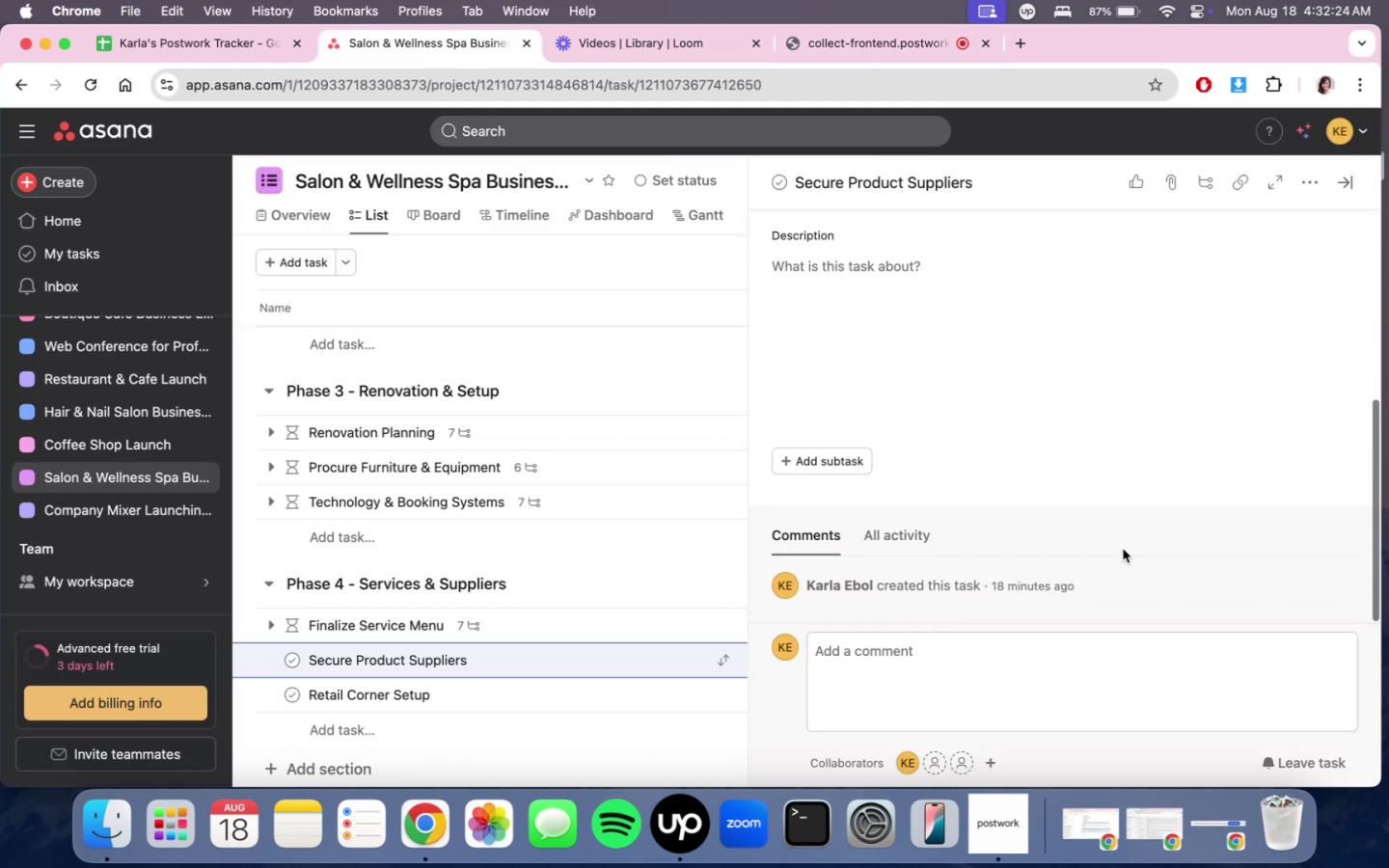 
scroll: coordinate [1123, 549], scroll_direction: up, amount: 4.0
 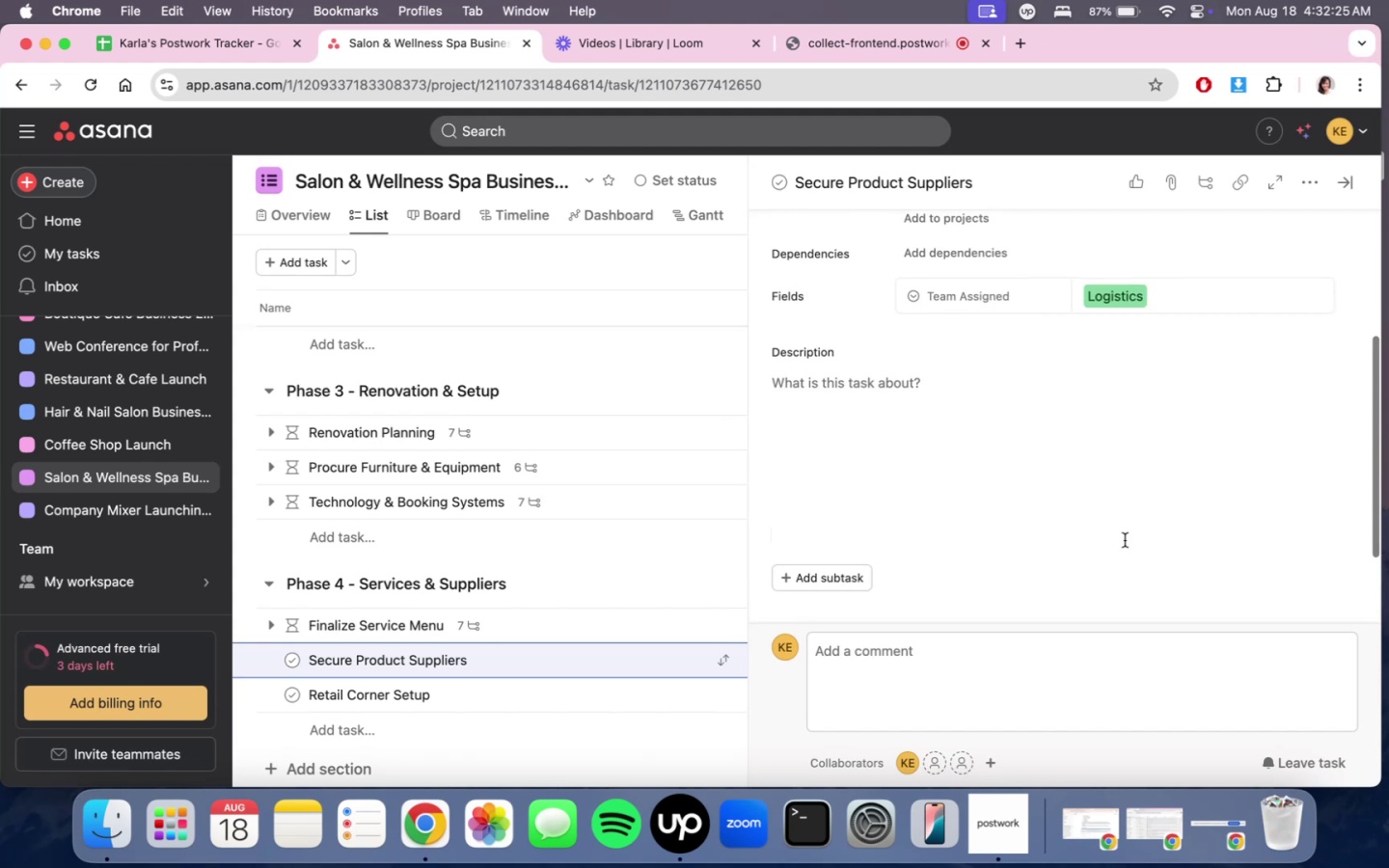 
left_click([1116, 517])
 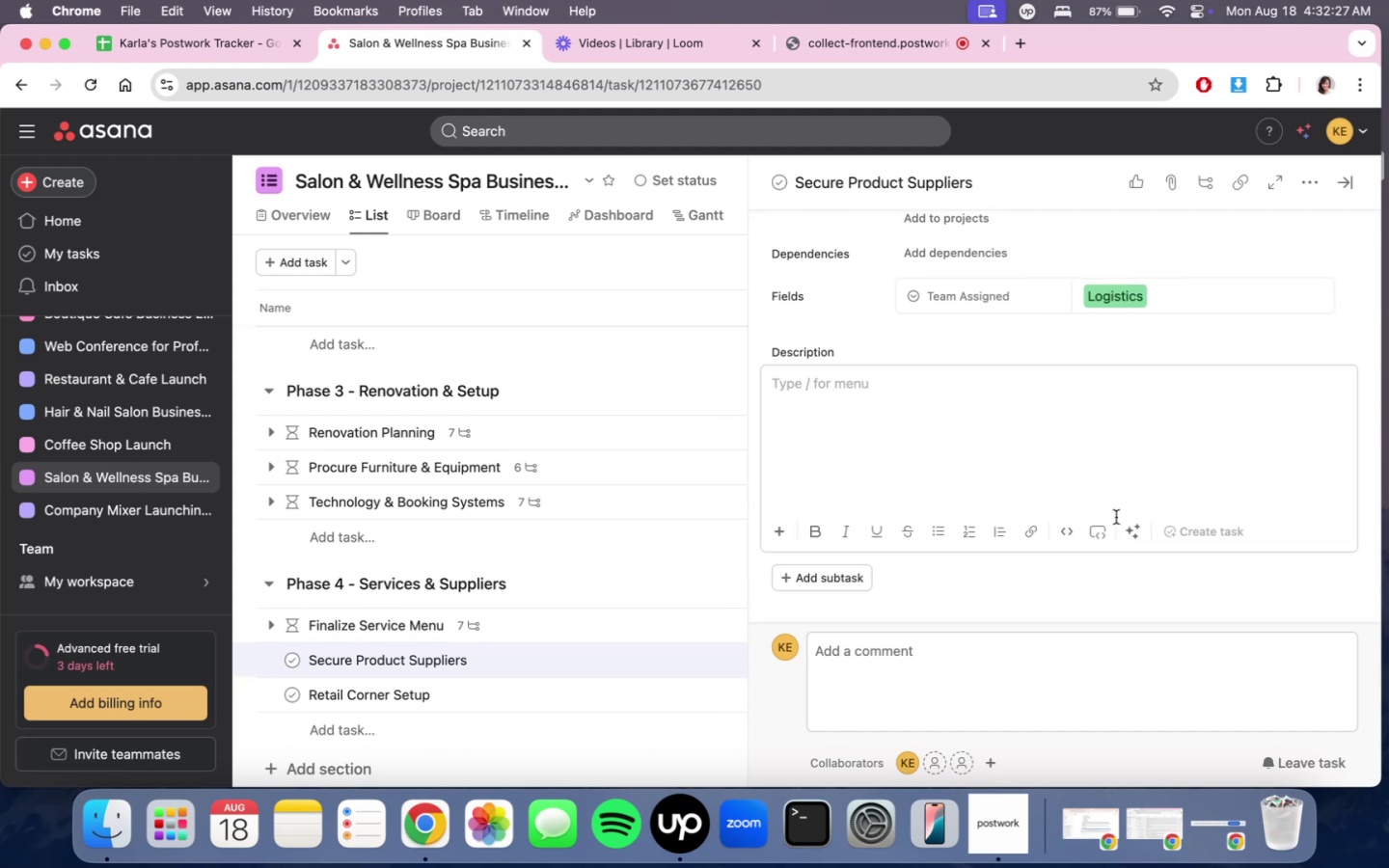 
type(Partner with skincare, haircare, nailcare, and wellness brands.)
 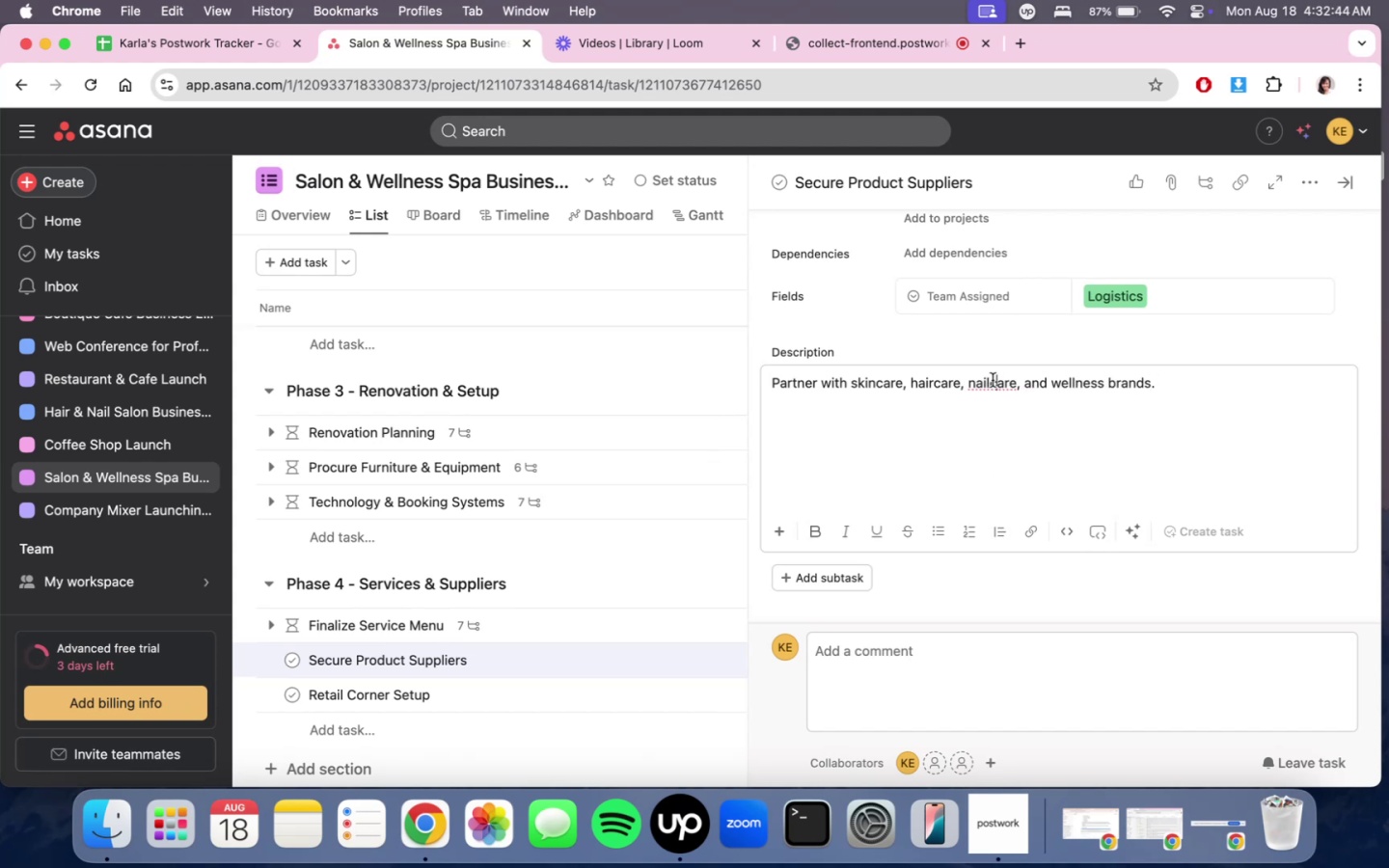 
left_click([993, 384])
 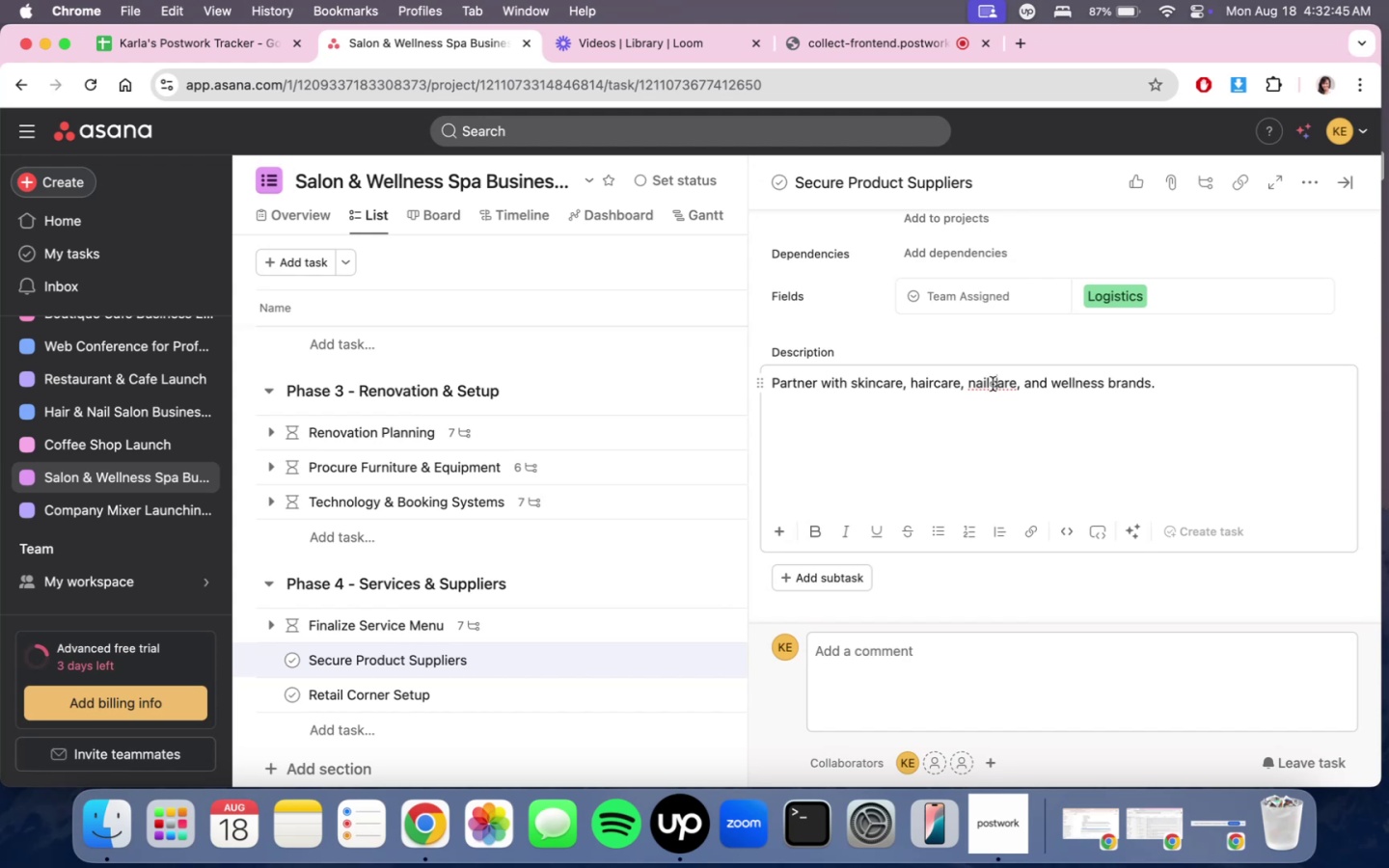 
right_click([993, 385])
 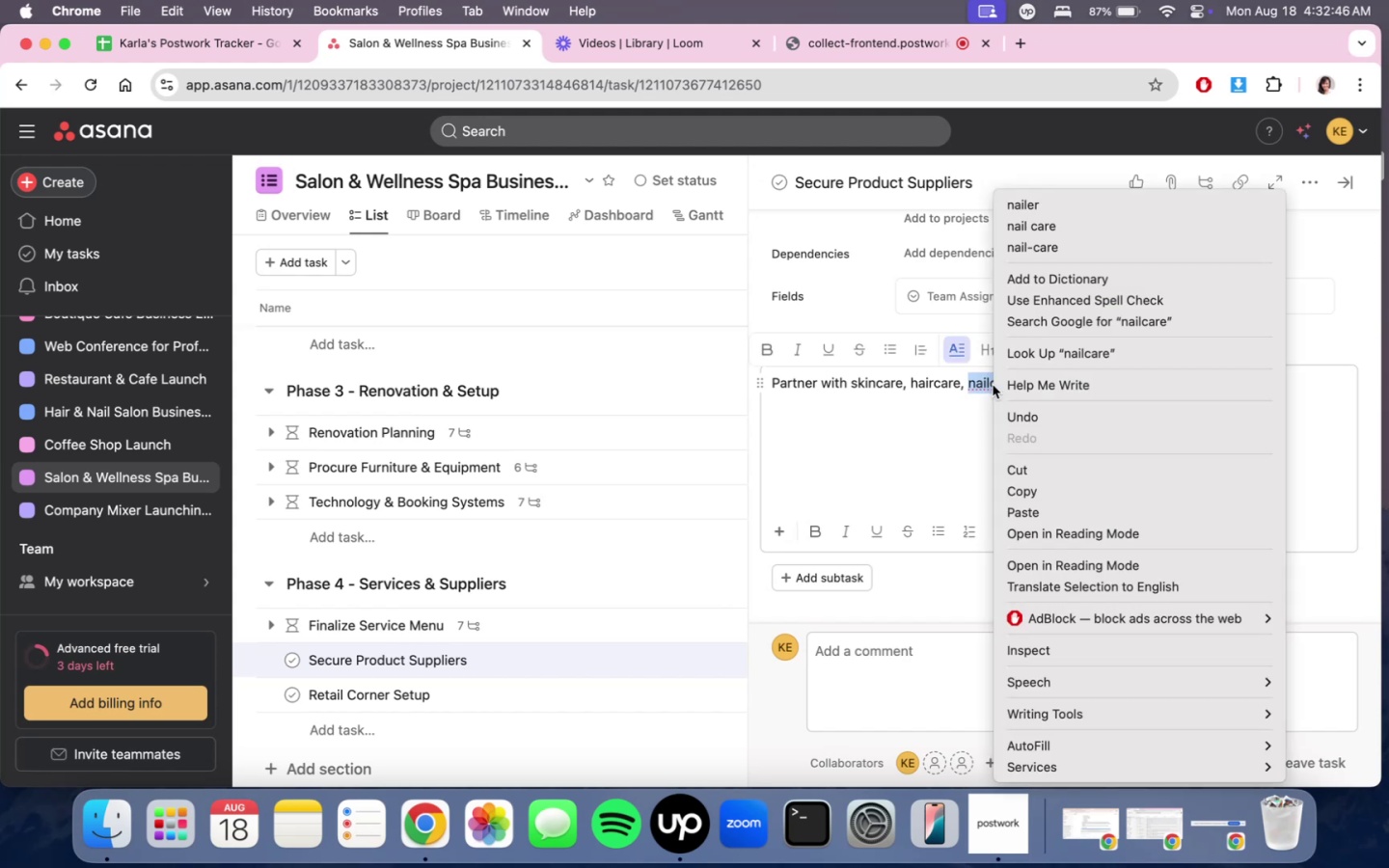 
left_click([917, 446])
 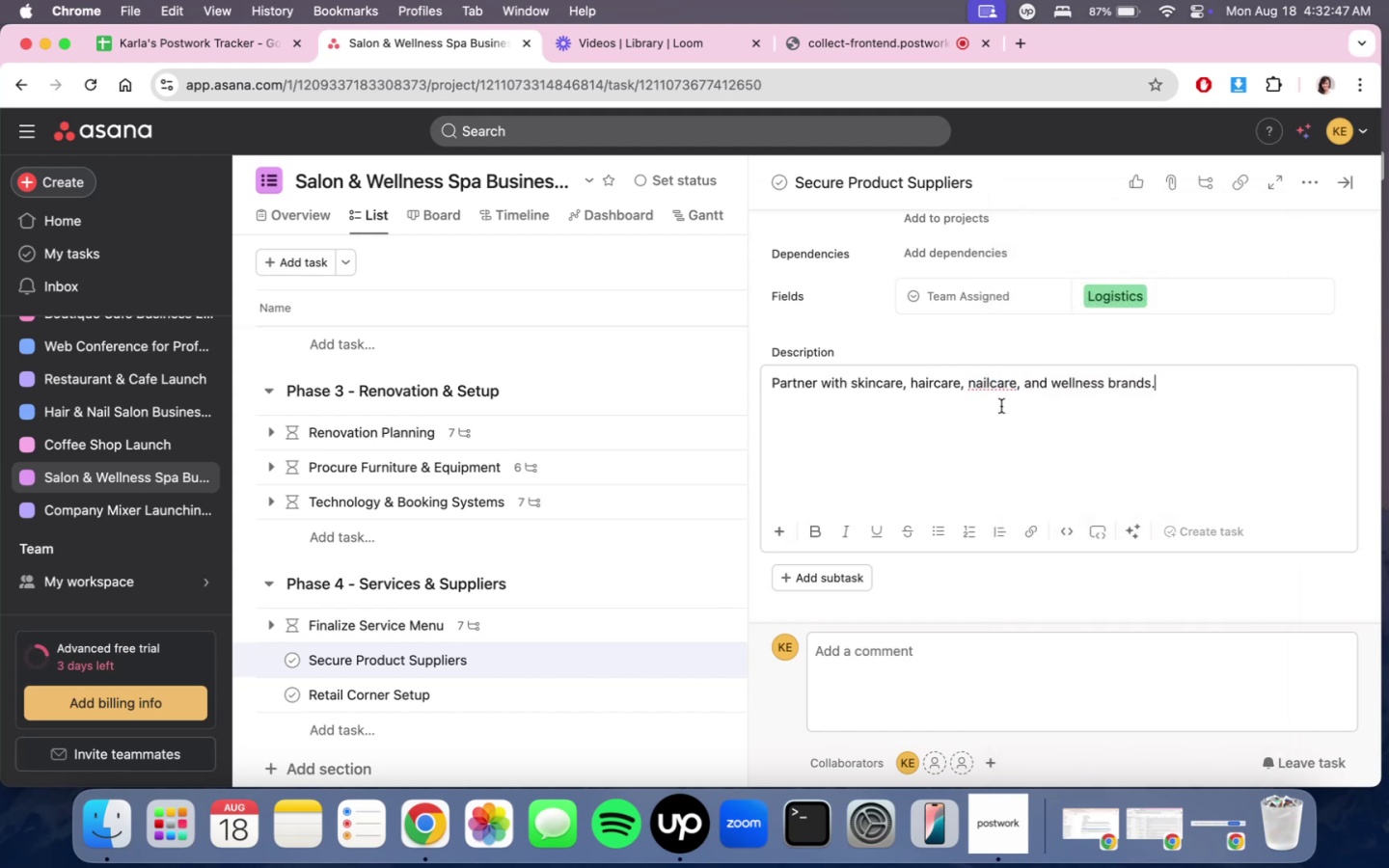 
triple_click([1001, 381])
 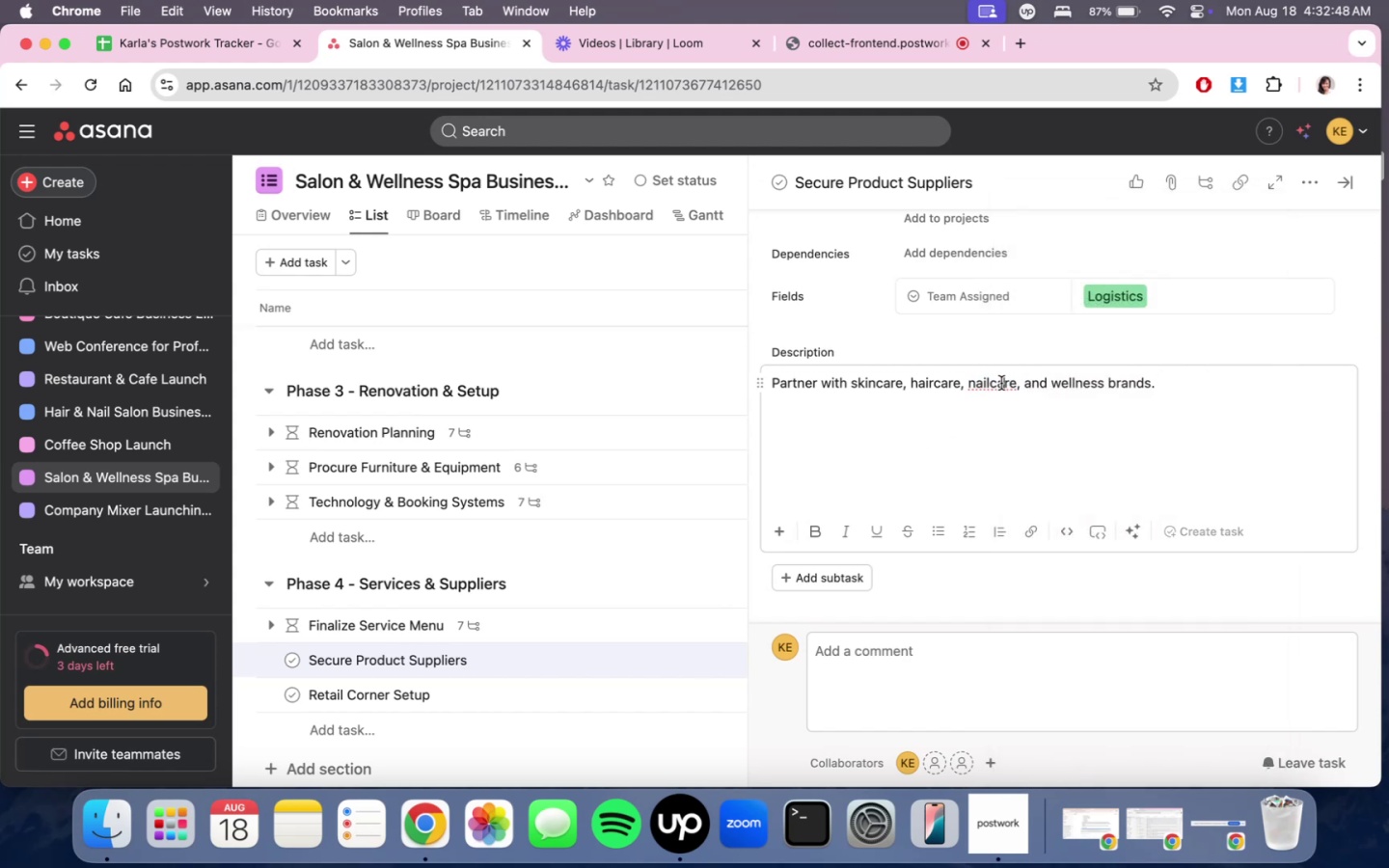 
triple_click([1000, 393])
 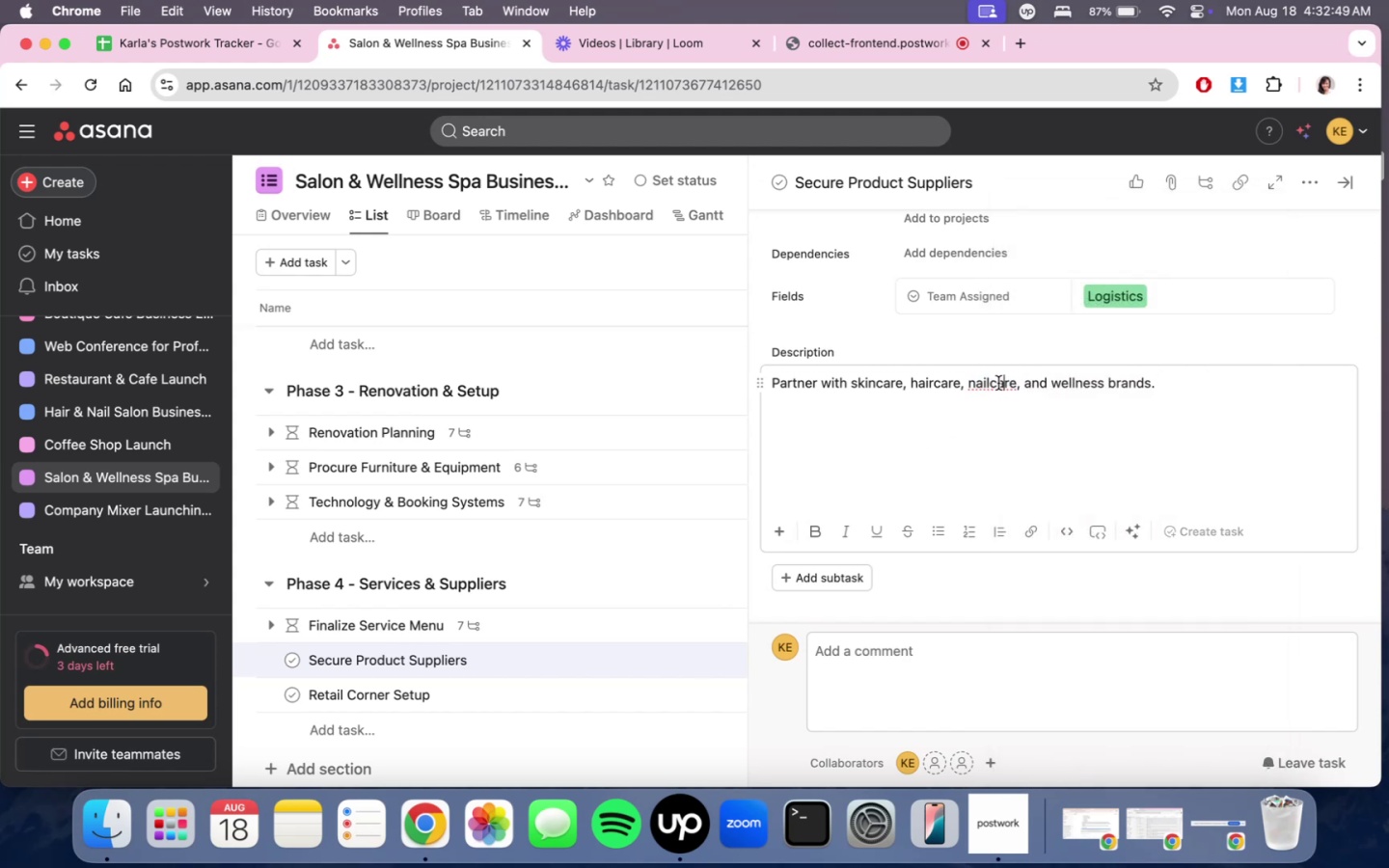 
left_click([991, 381])
 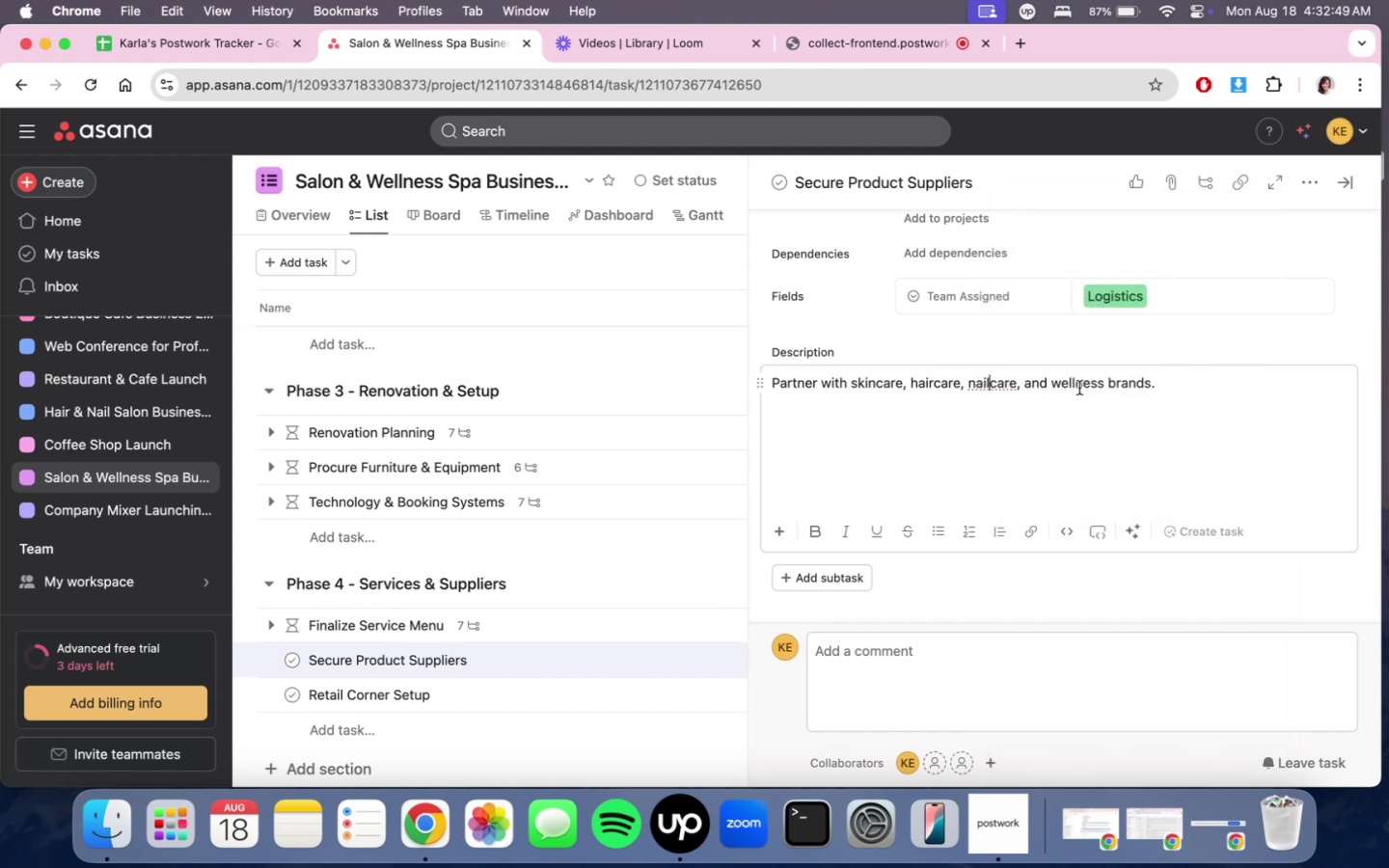 
key(Space)
 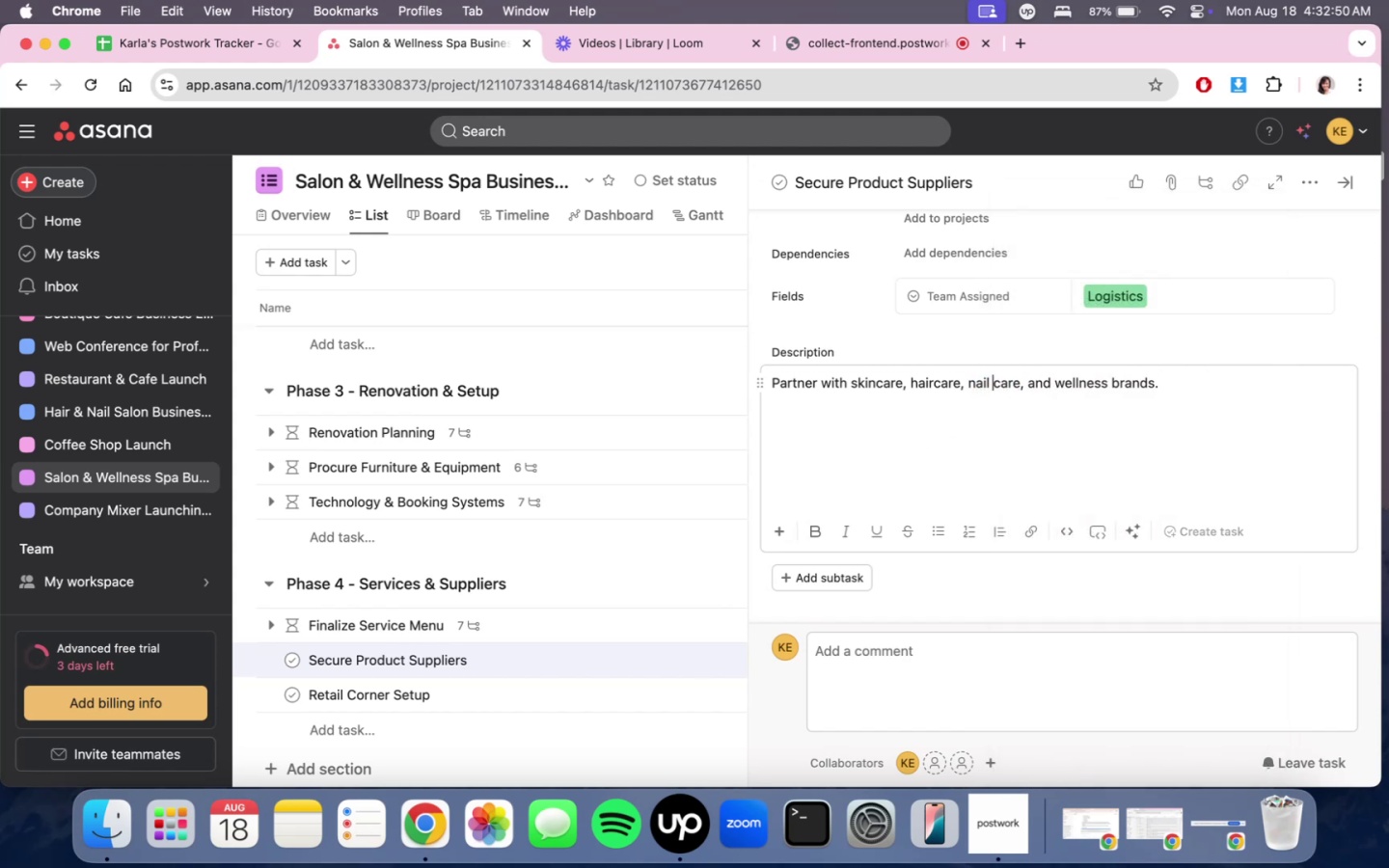 
key(Backspace)
 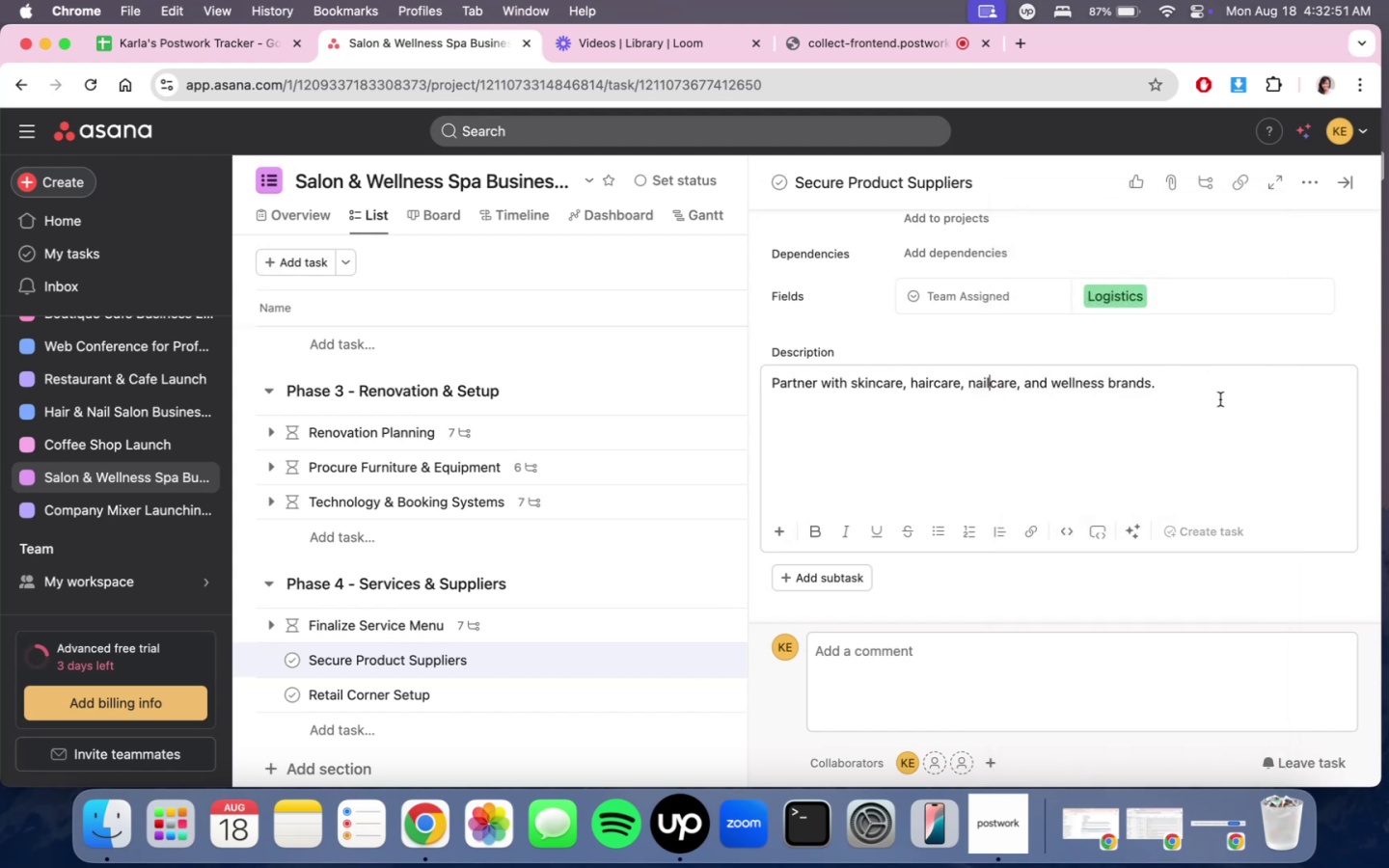 
left_click([1233, 374])
 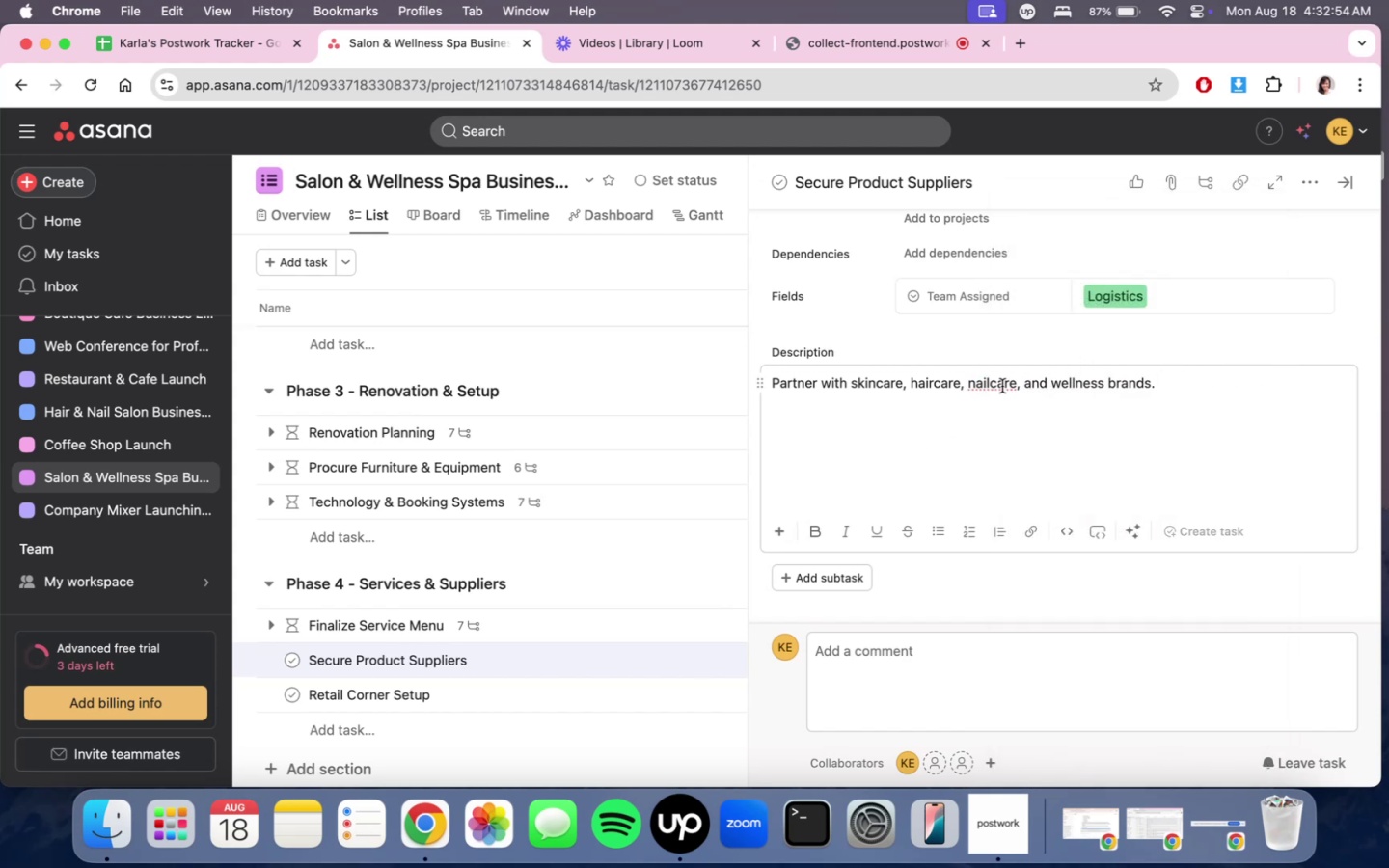 
key(Space)
 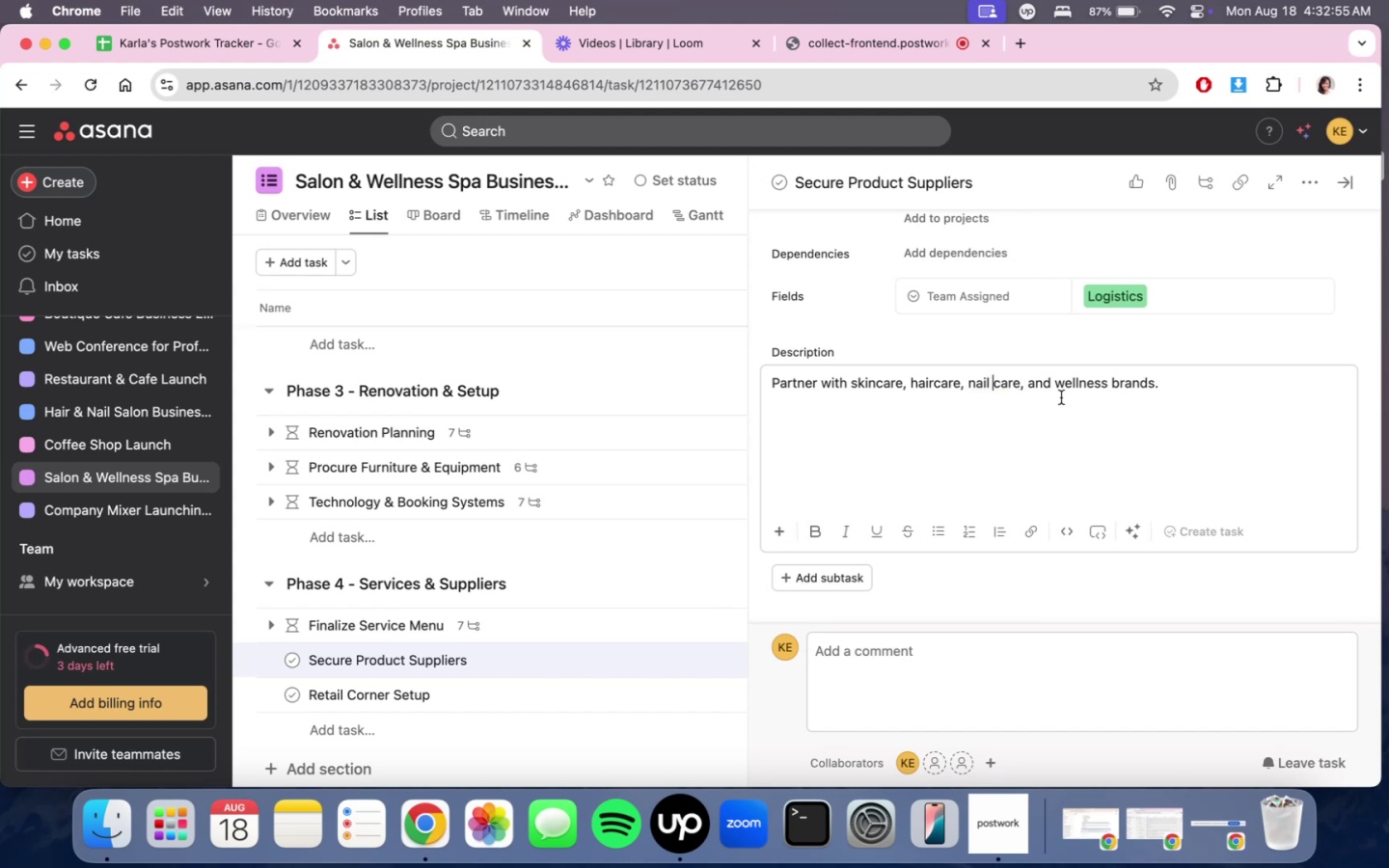 
left_click([1104, 429])
 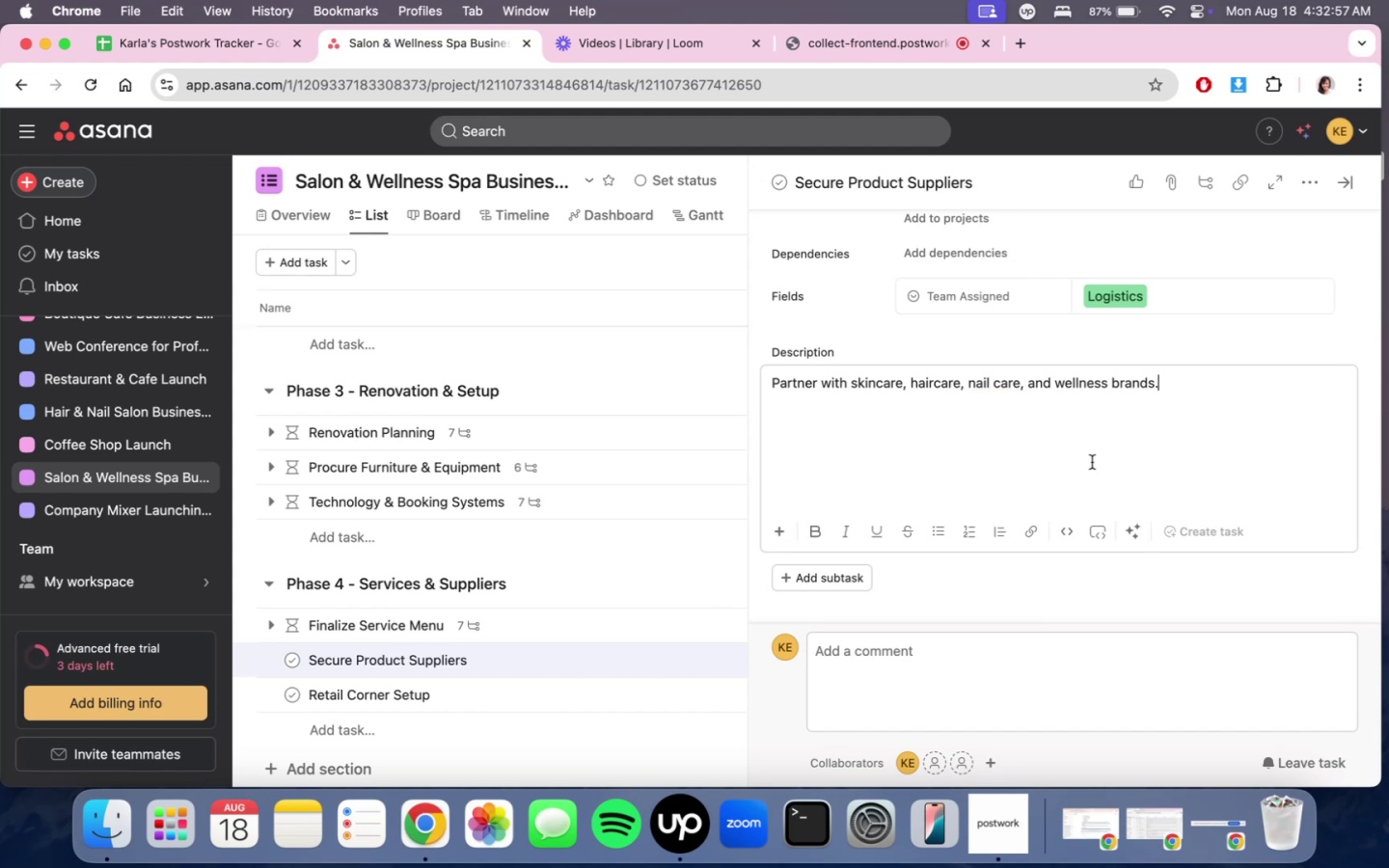 
mouse_move([1133, 534])
 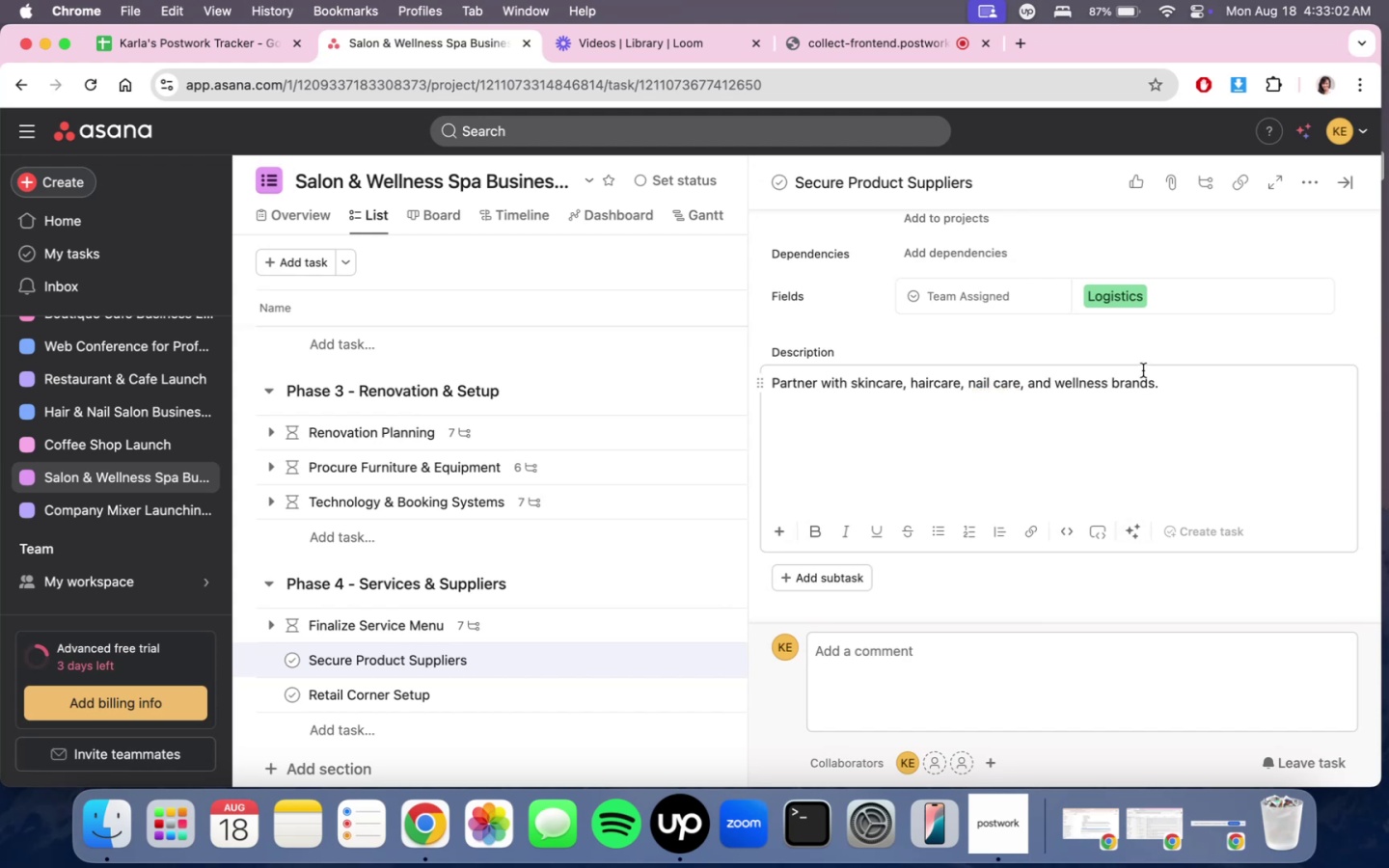 
left_click([585, 627])
 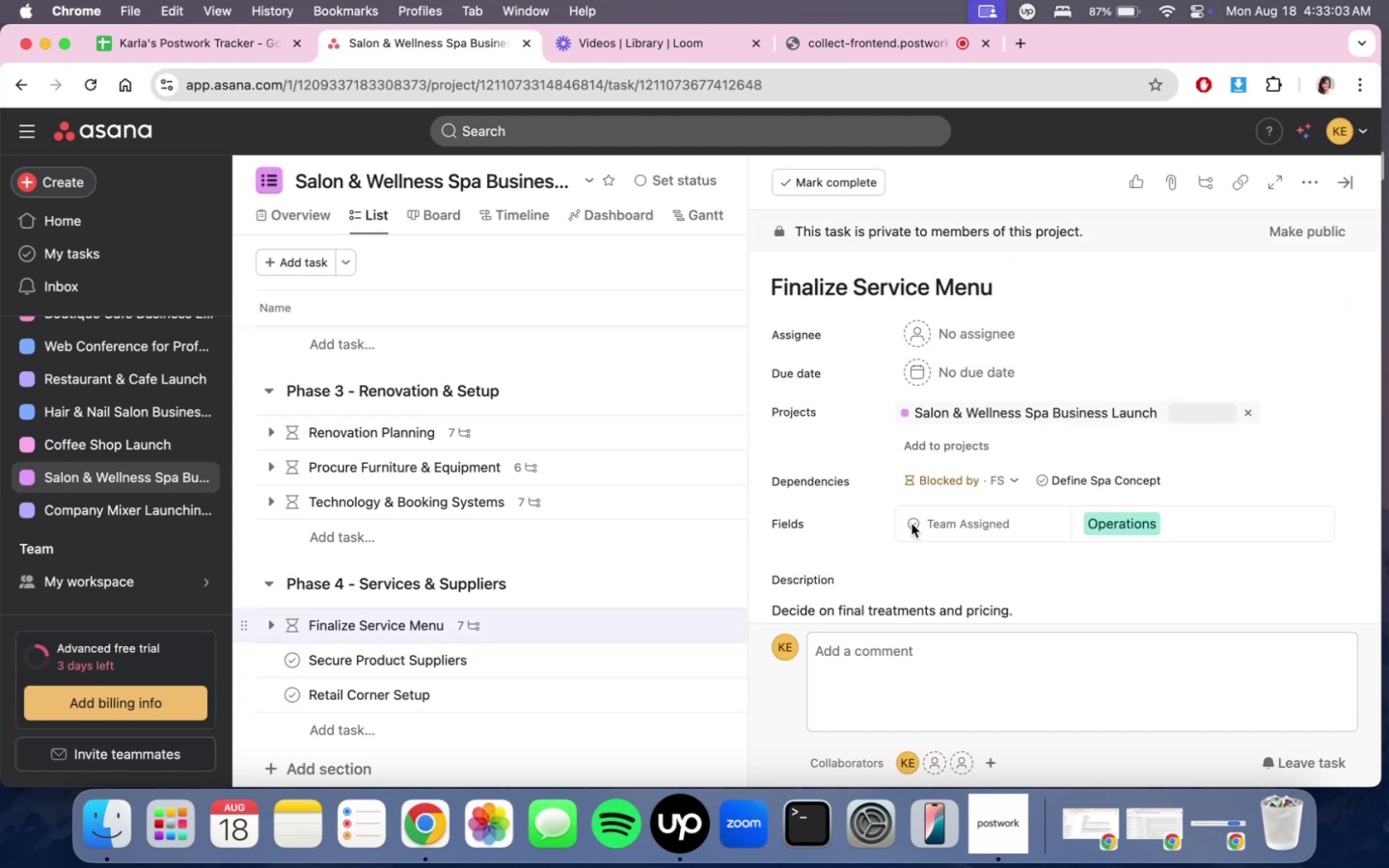 
scroll: coordinate [1151, 435], scroll_direction: up, amount: 7.0
 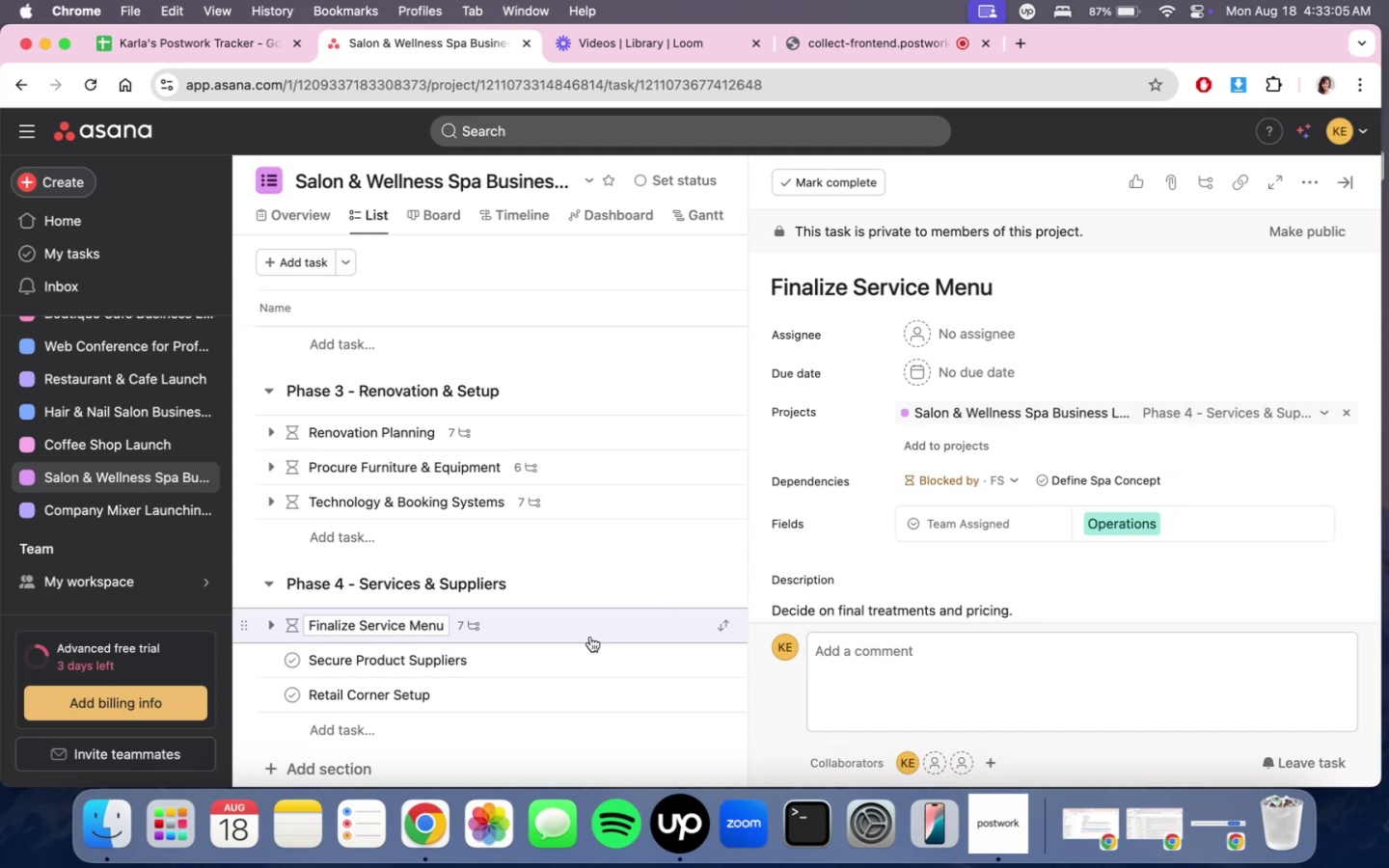 
double_click([589, 647])
 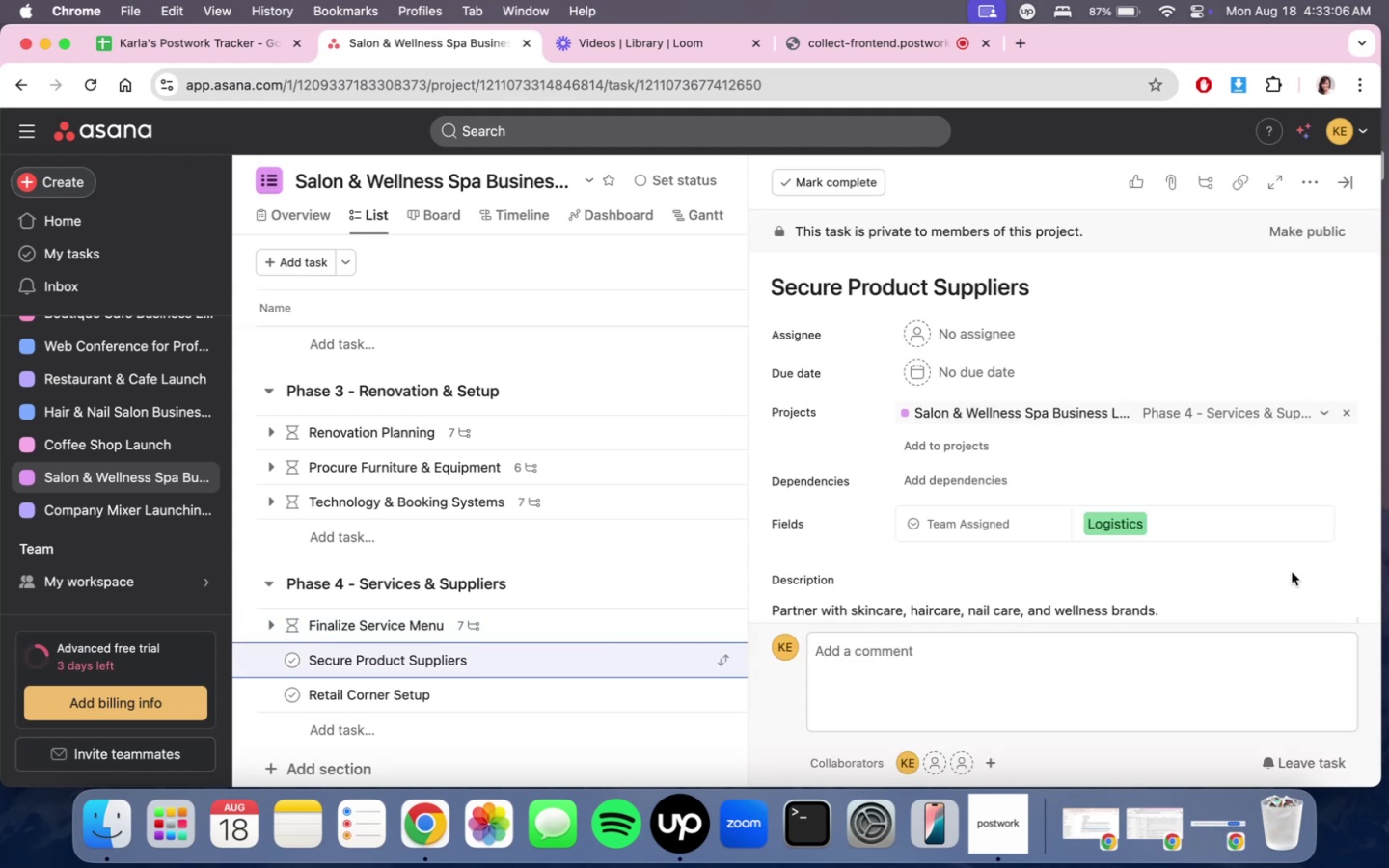 
scroll: coordinate [1221, 495], scroll_direction: down, amount: 11.0
 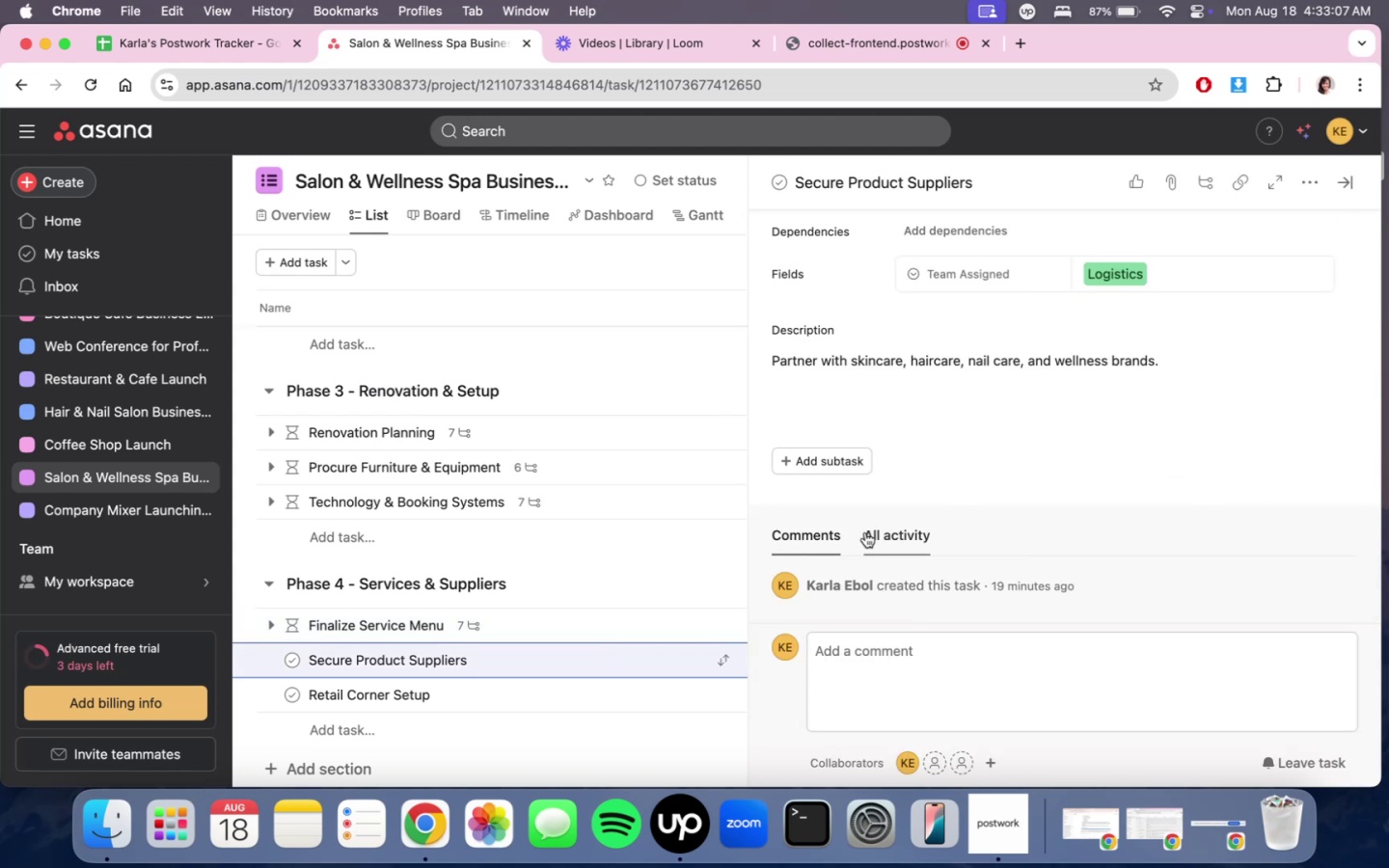 
double_click([833, 466])
 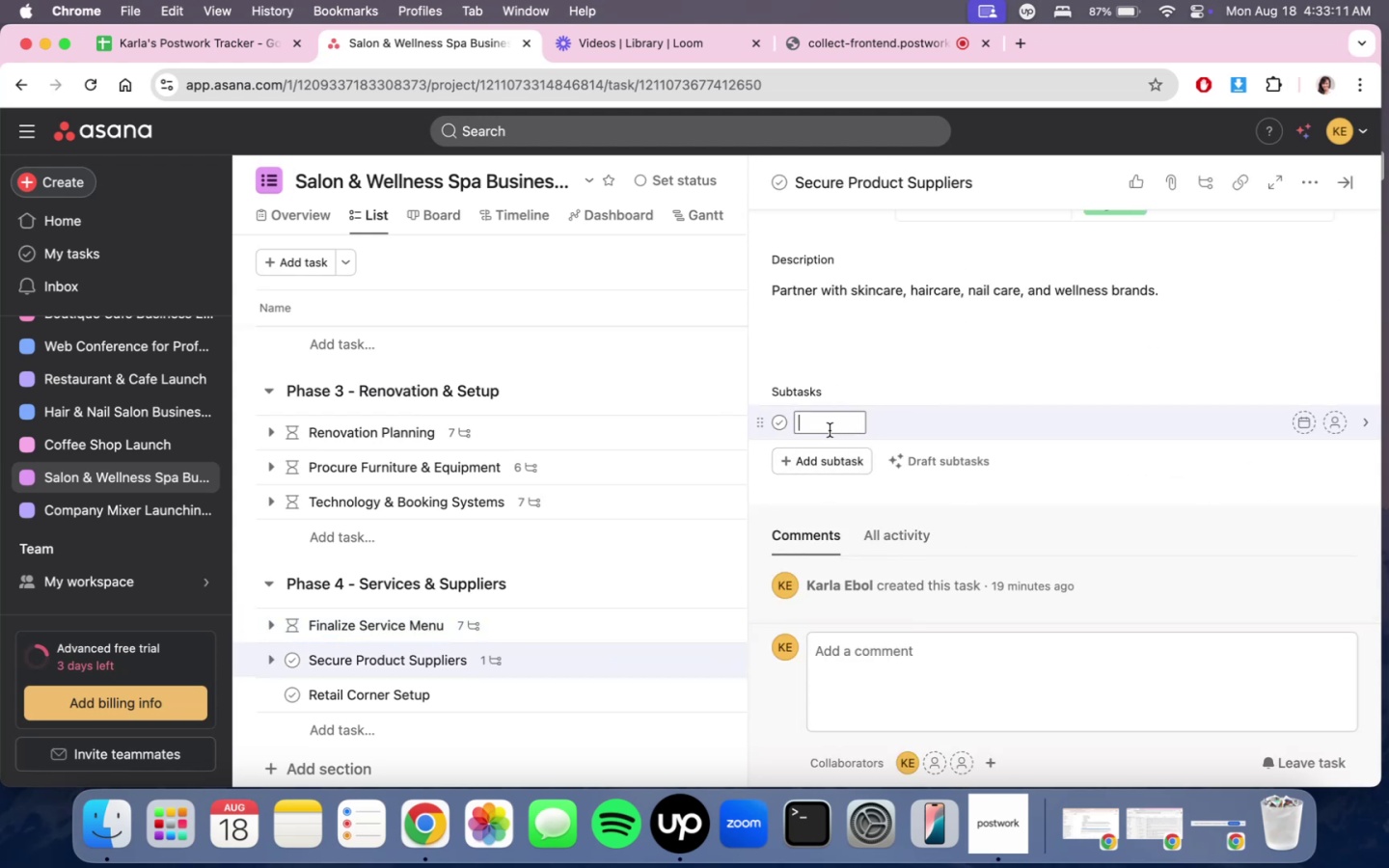 
type(Contact ba)
key(Backspace)
type(rn)
key(Backspace)
type(and reps)
 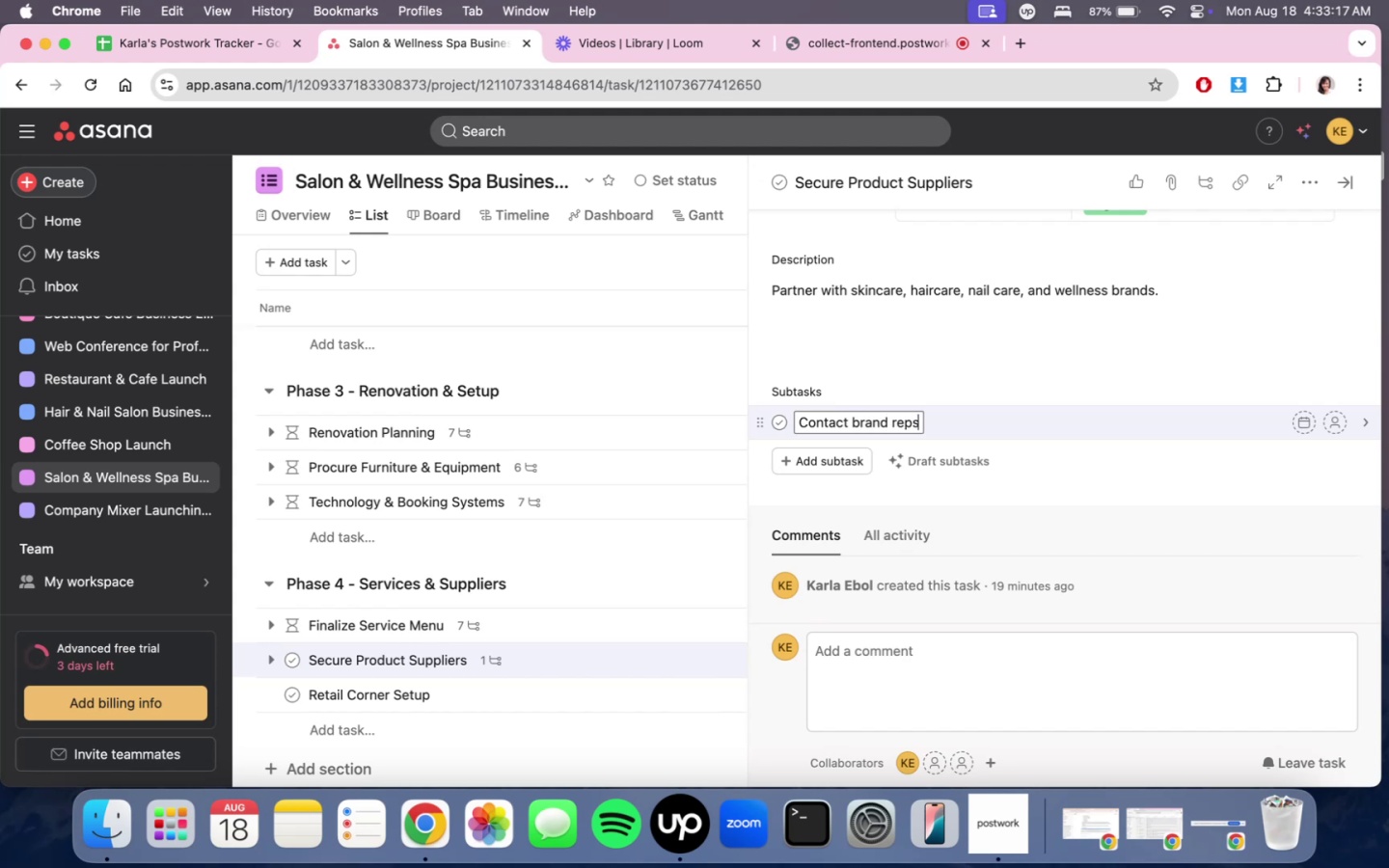 
key(Enter)
 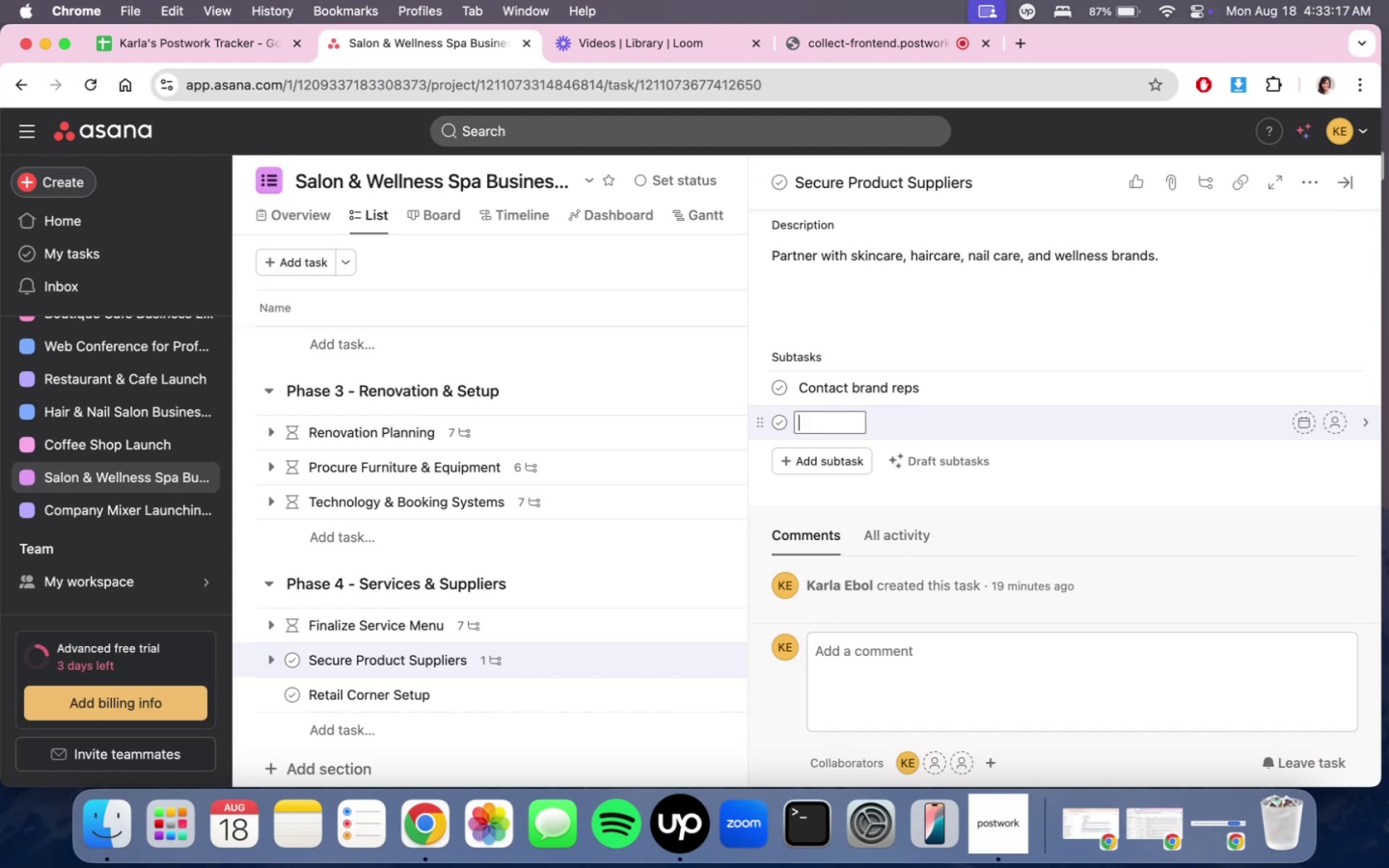 
type(Request samples )
 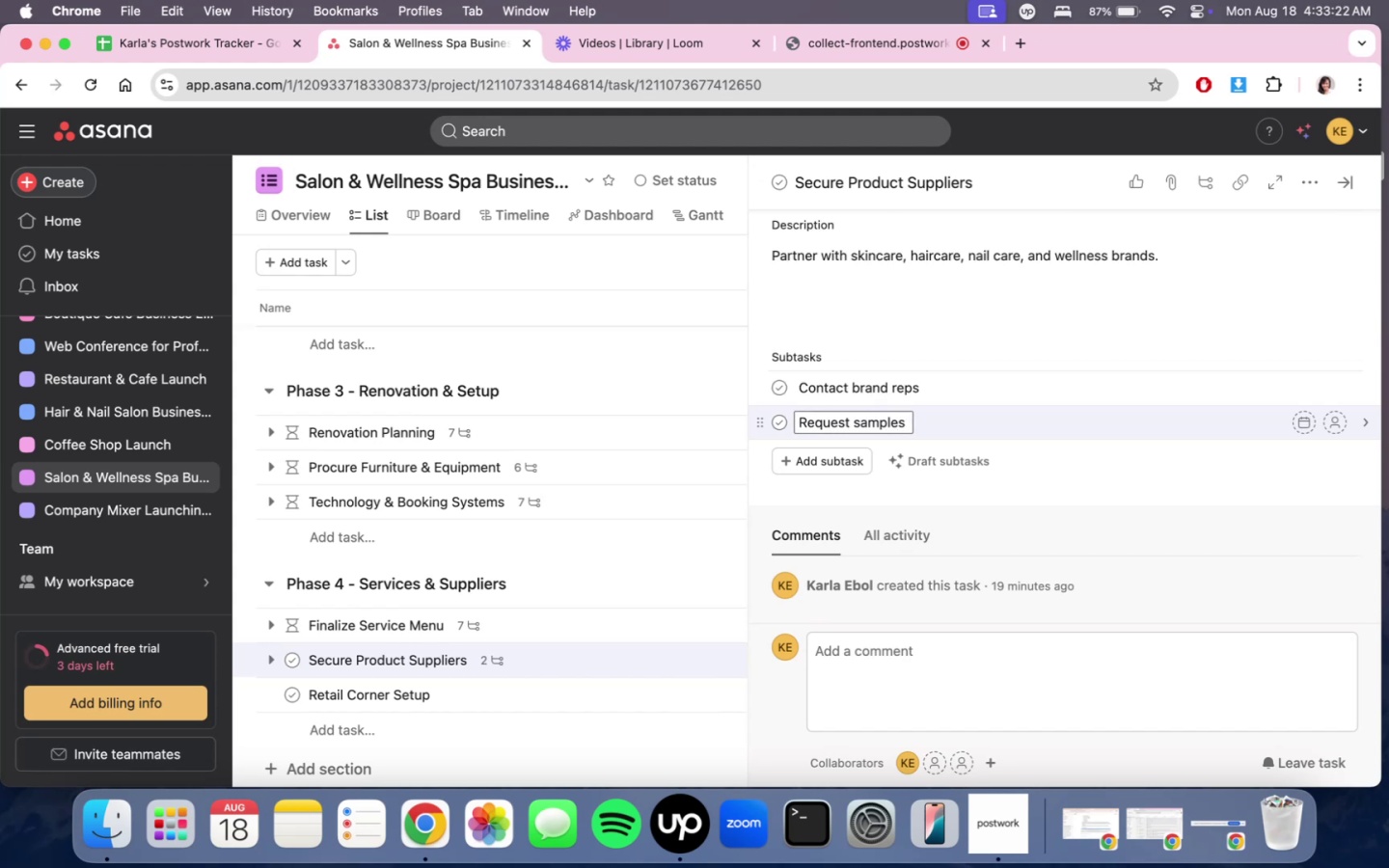 
key(Enter)
 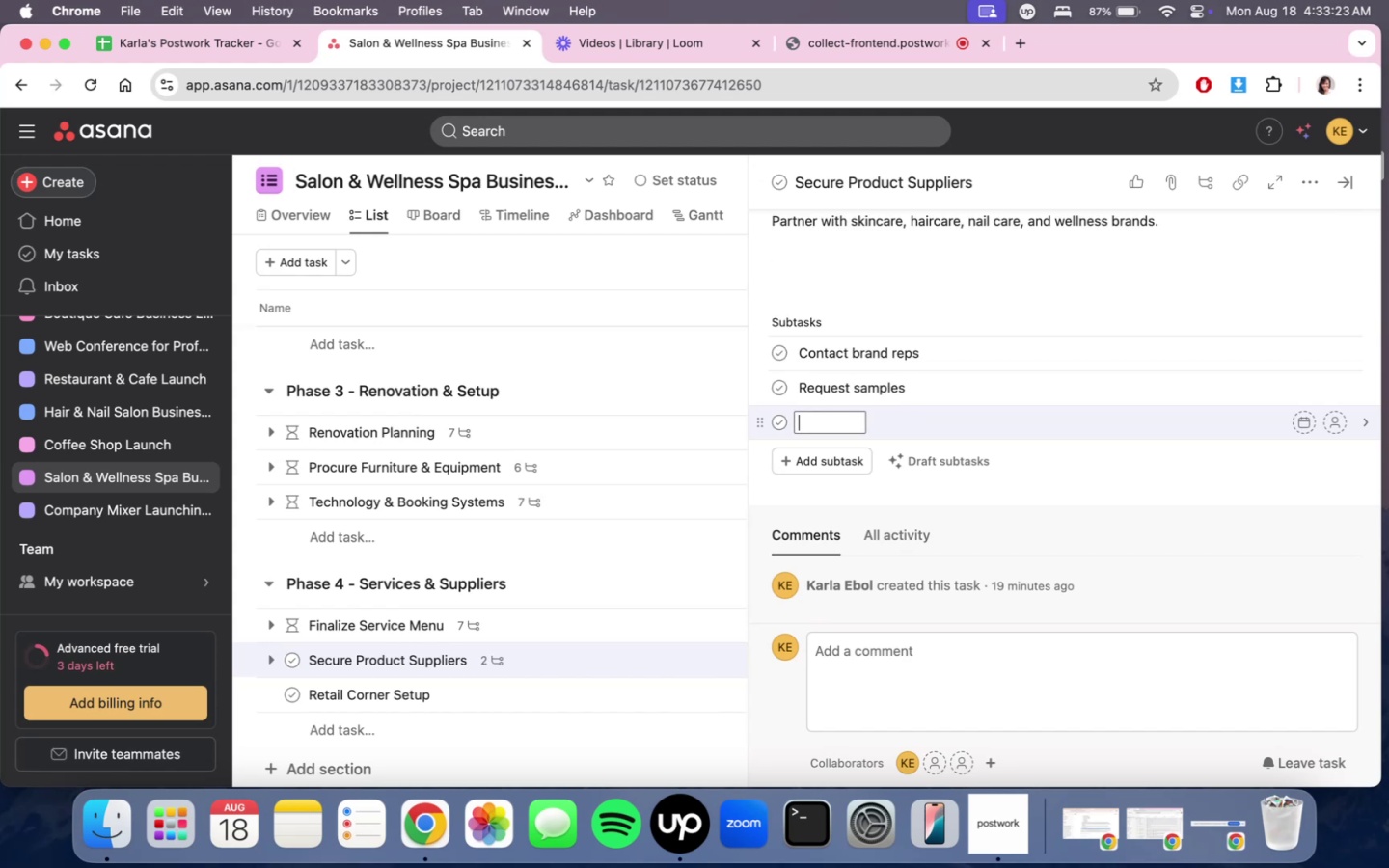 
type(zn)
key(Backspace)
key(Backspace)
type(Negotiate whola)
key(Backspace)
type(esale pricing)
 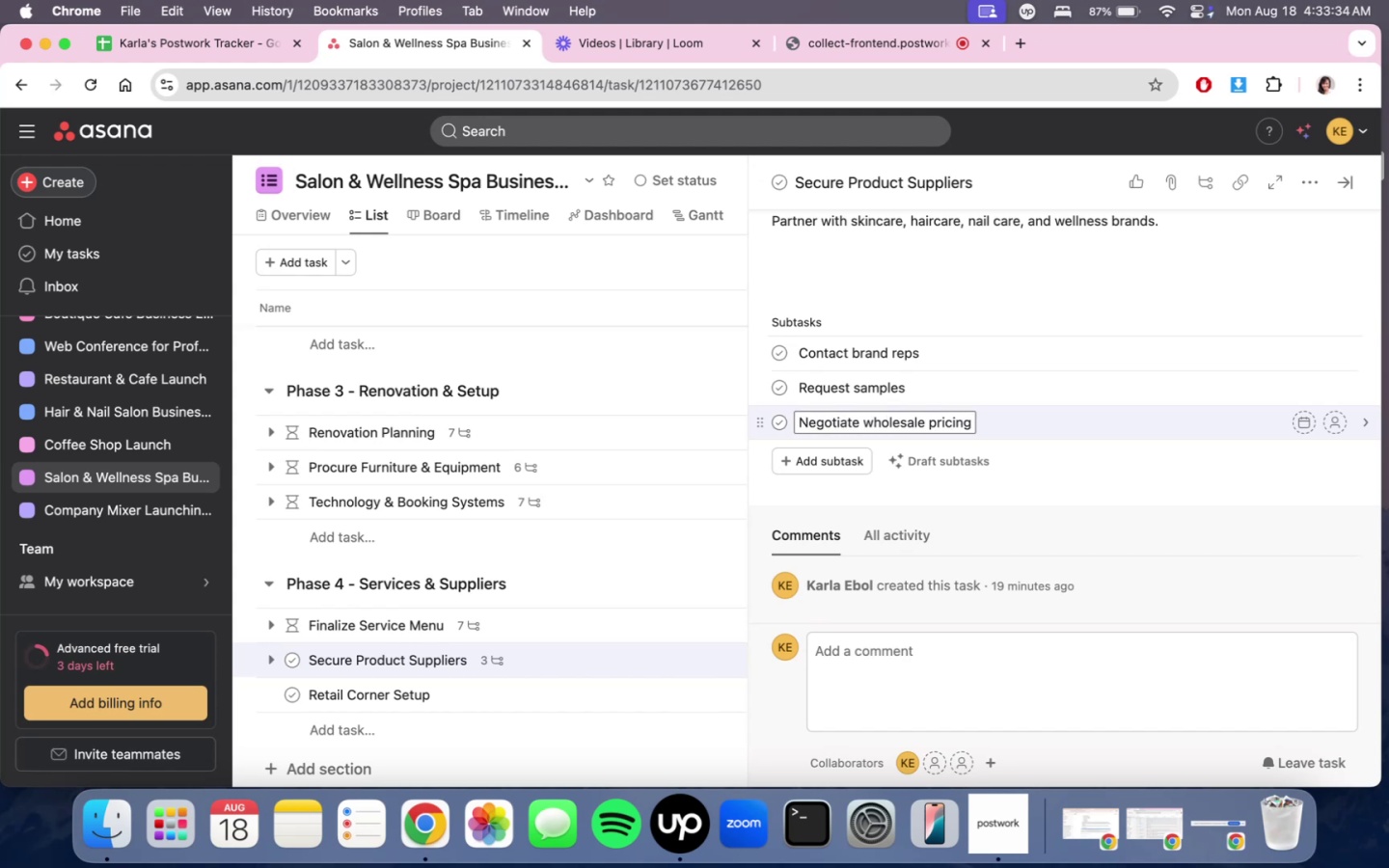 
key(Enter)
 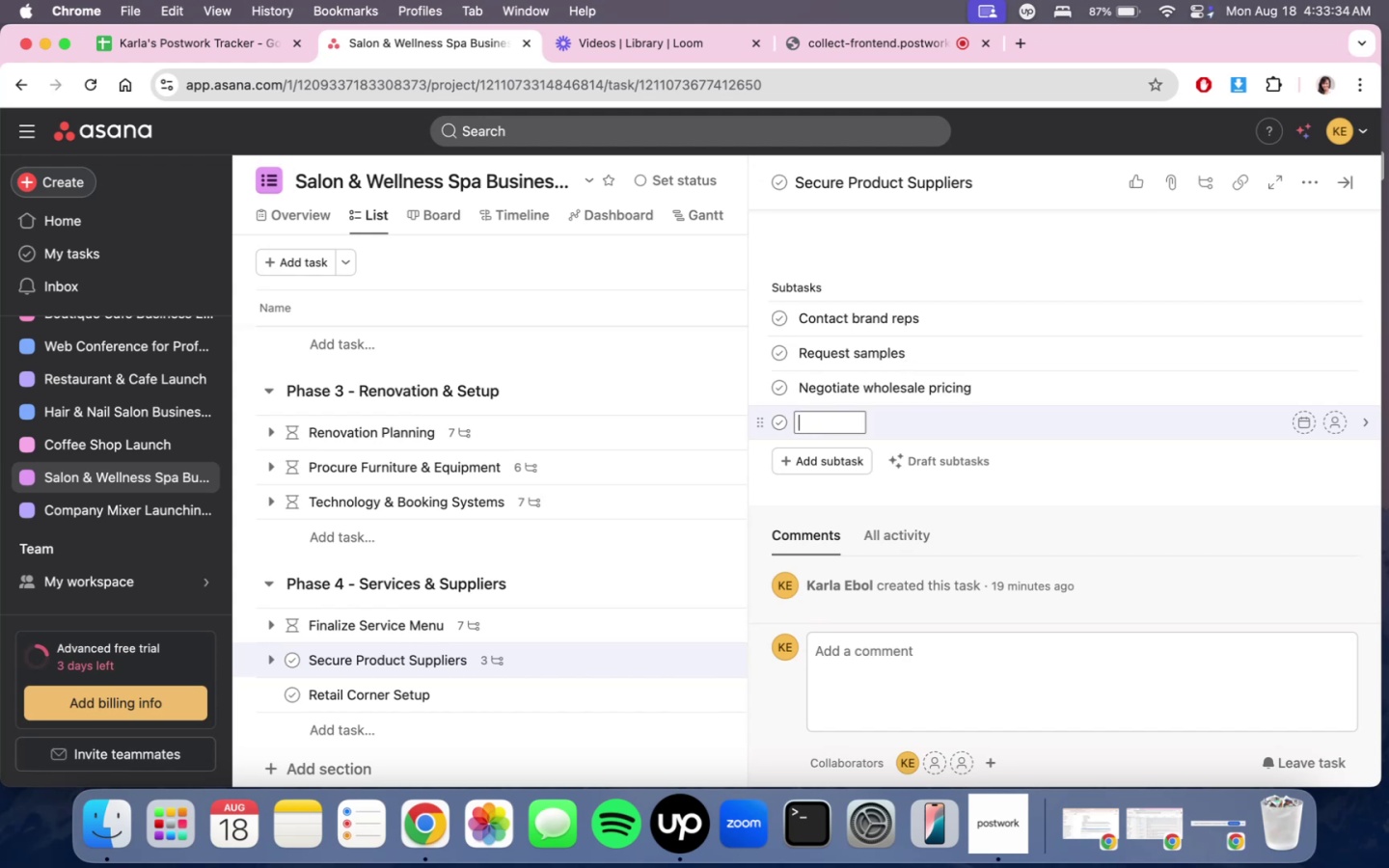 
type(sign )
key(Backspace)
key(Backspace)
key(Backspace)
key(Backspace)
type(Sign )
key(Backspace)
key(Backspace)
key(Backspace)
key(Backspace)
key(Backspace)
key(Backspace)
type(Sign contracts)
 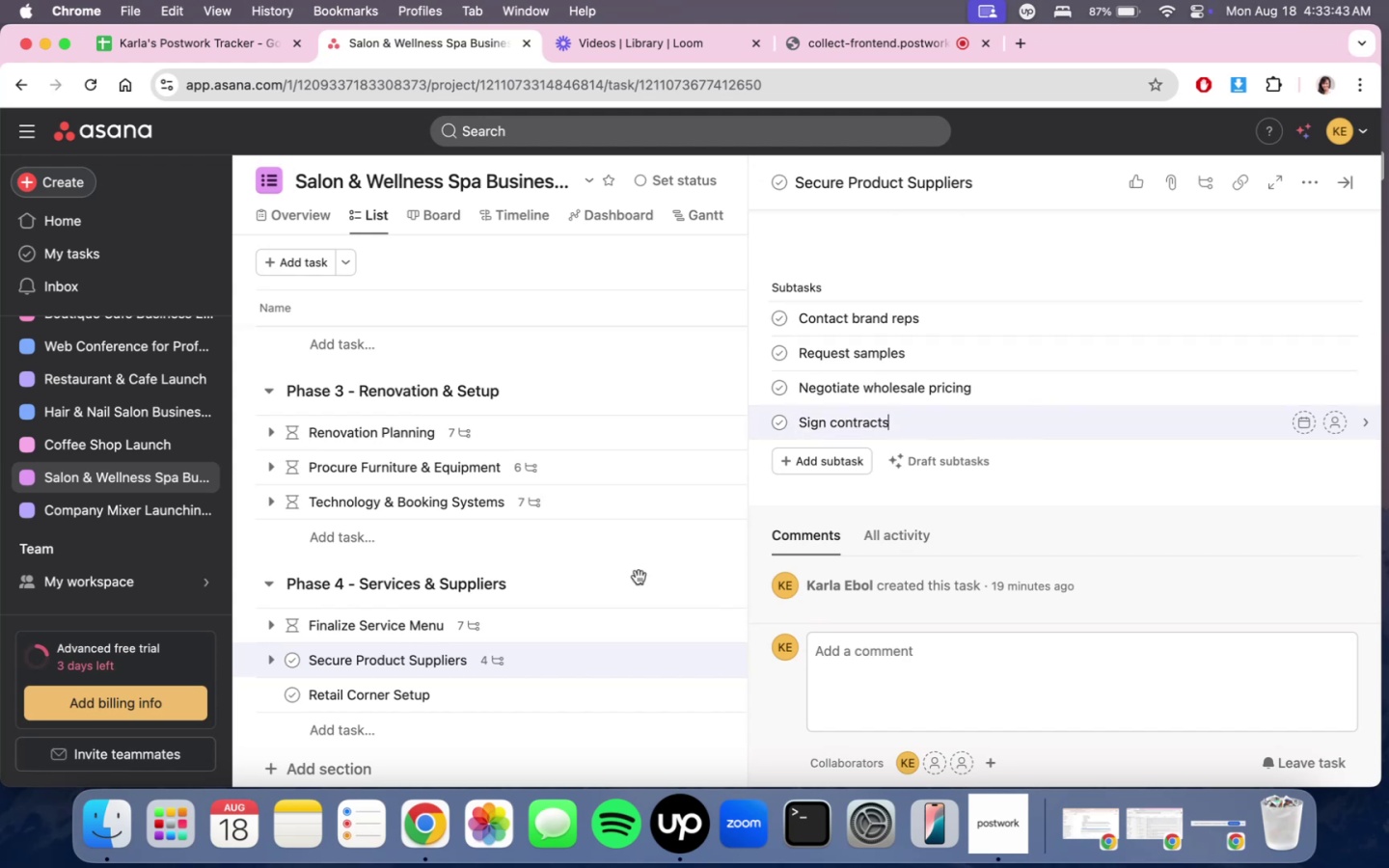 
left_click([586, 692])
 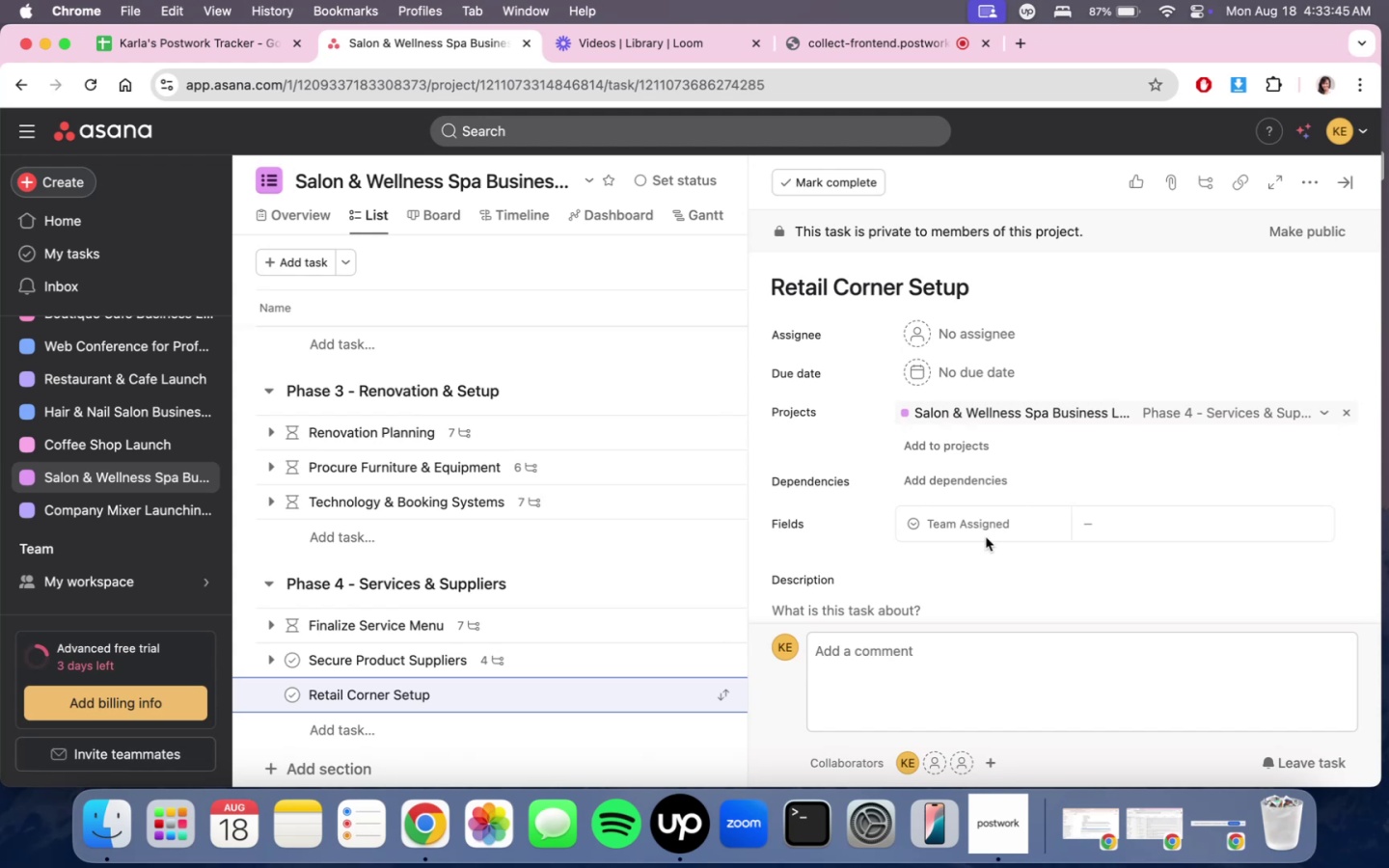 
scroll: coordinate [950, 577], scroll_direction: down, amount: 4.0
 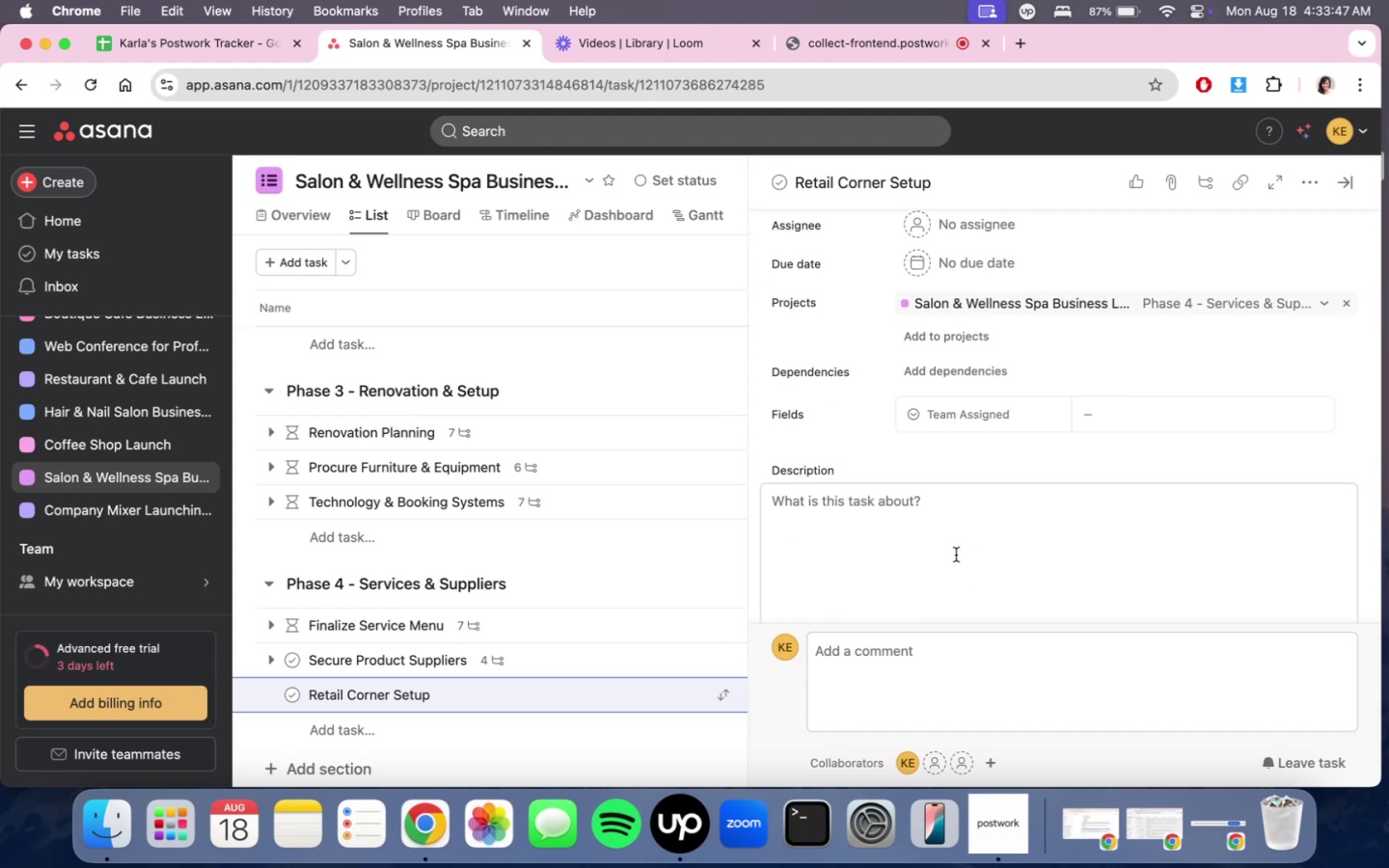 
left_click([956, 555])
 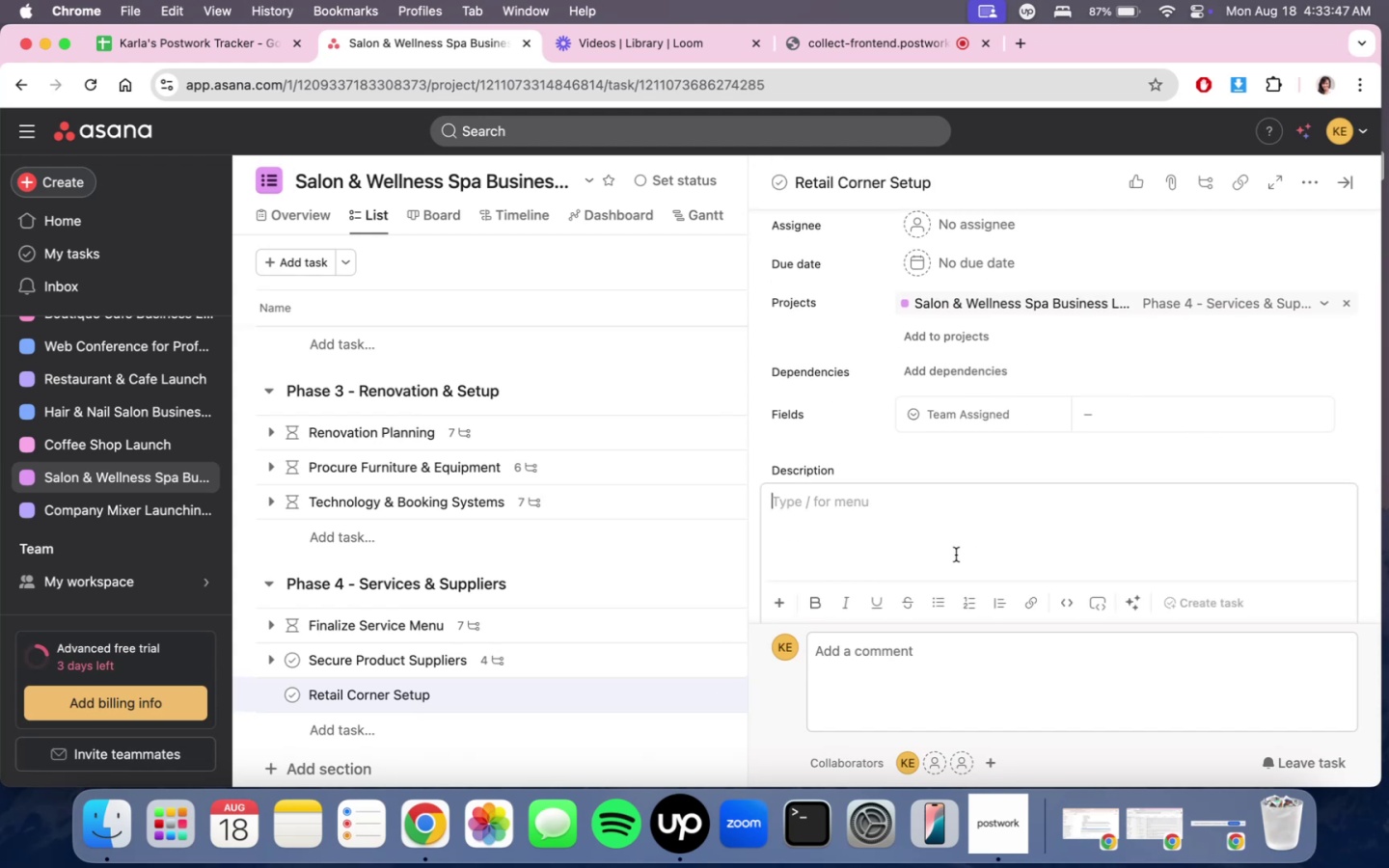 
type(Add retail products for upselling.)
 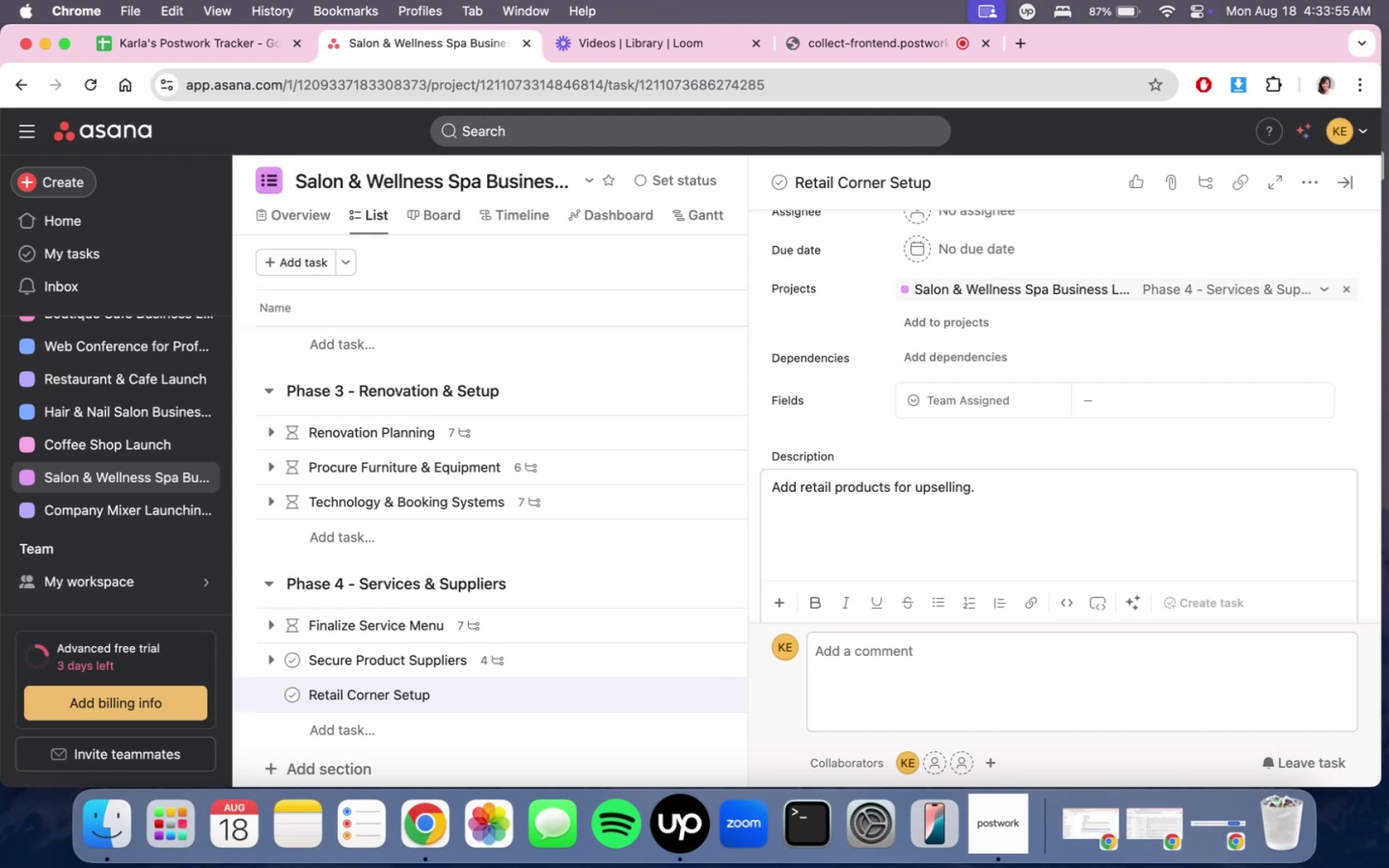 
scroll: coordinate [1029, 515], scroll_direction: down, amount: 3.0
 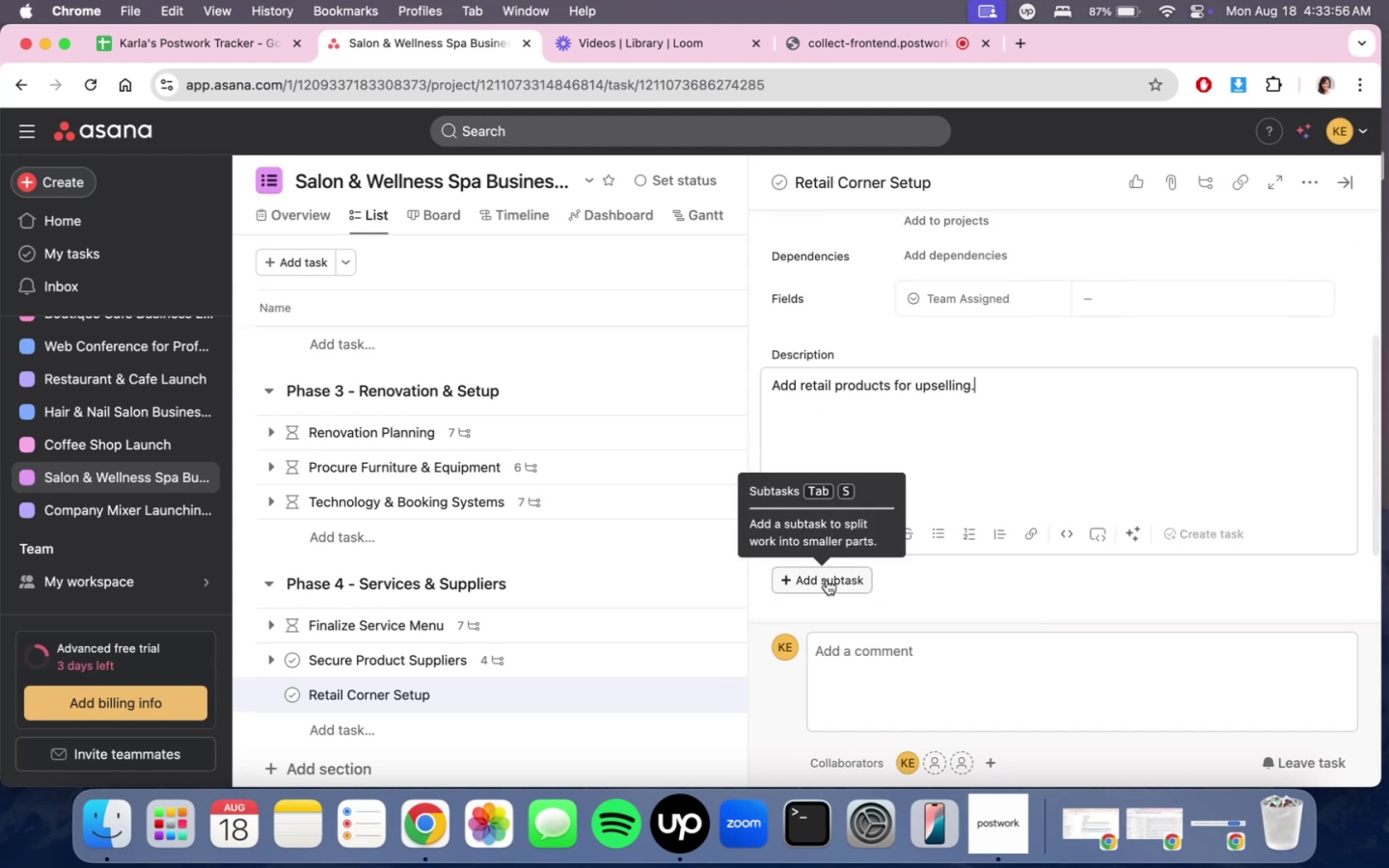 
left_click([828, 583])
 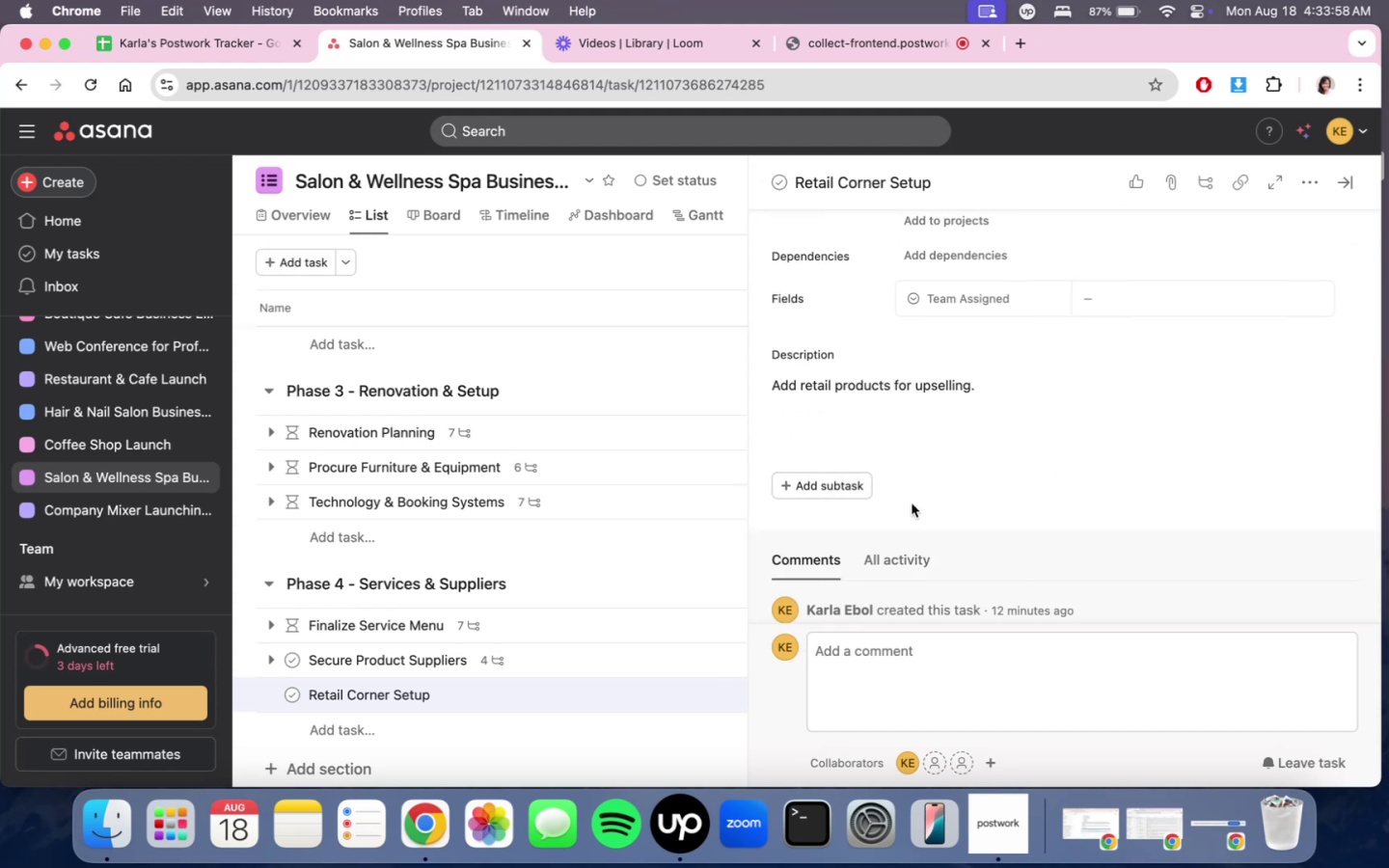 
left_click([831, 495])
 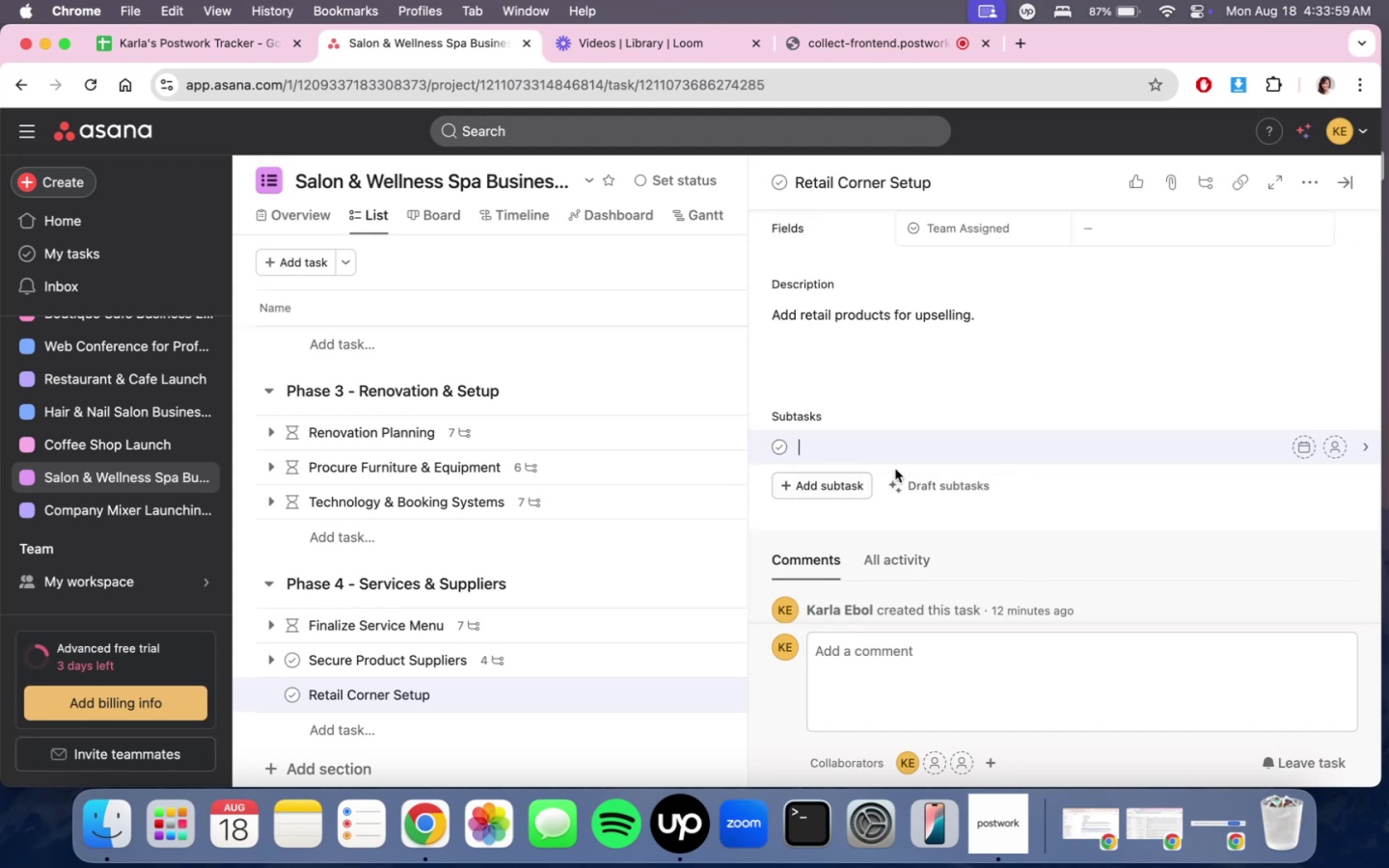 
type(Select product line (skincare, harice)
key(Backspace)
key(Backspace)
key(Backspace)
key(Backspace)
type(ircare, aromatherapy))
 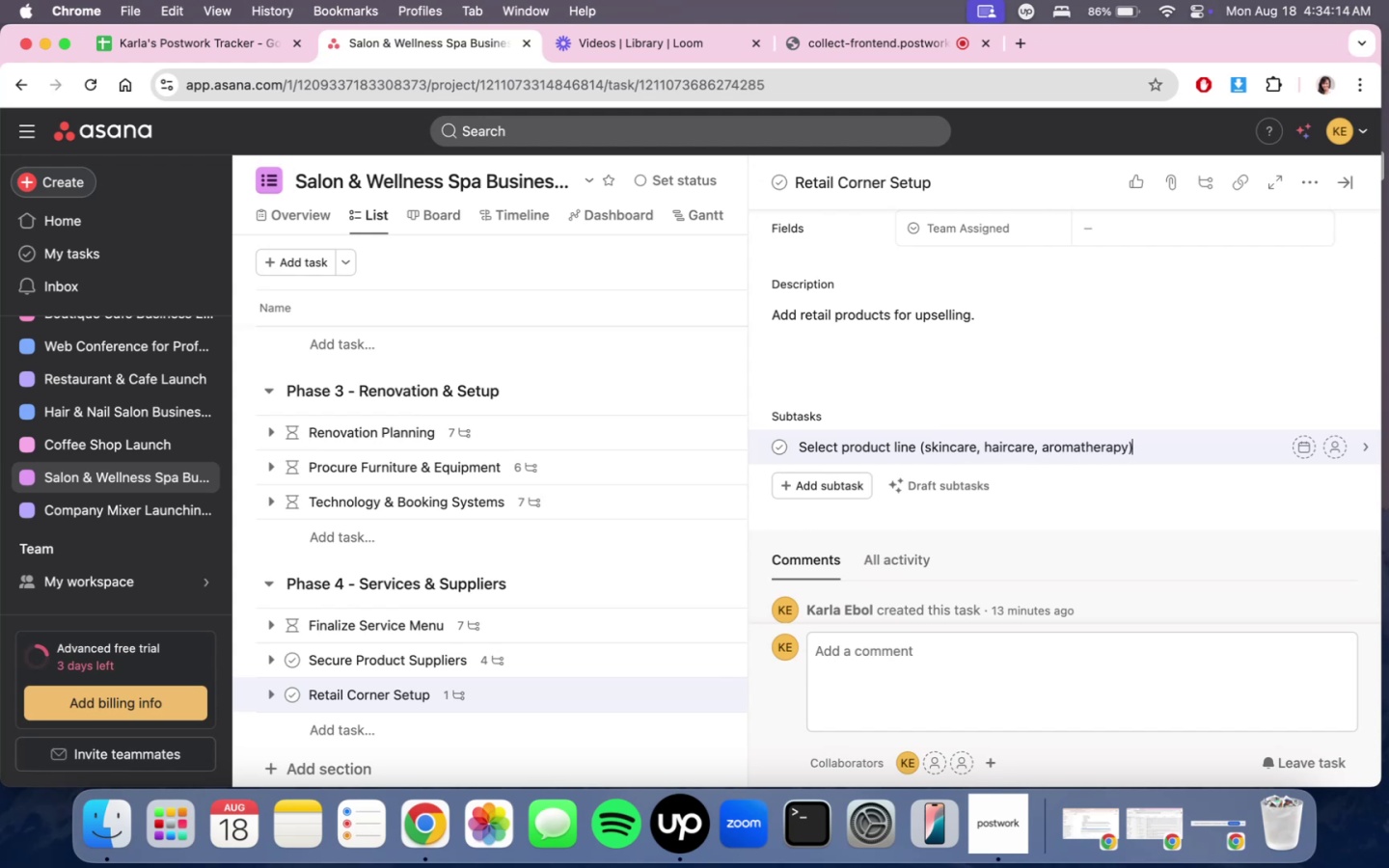 
 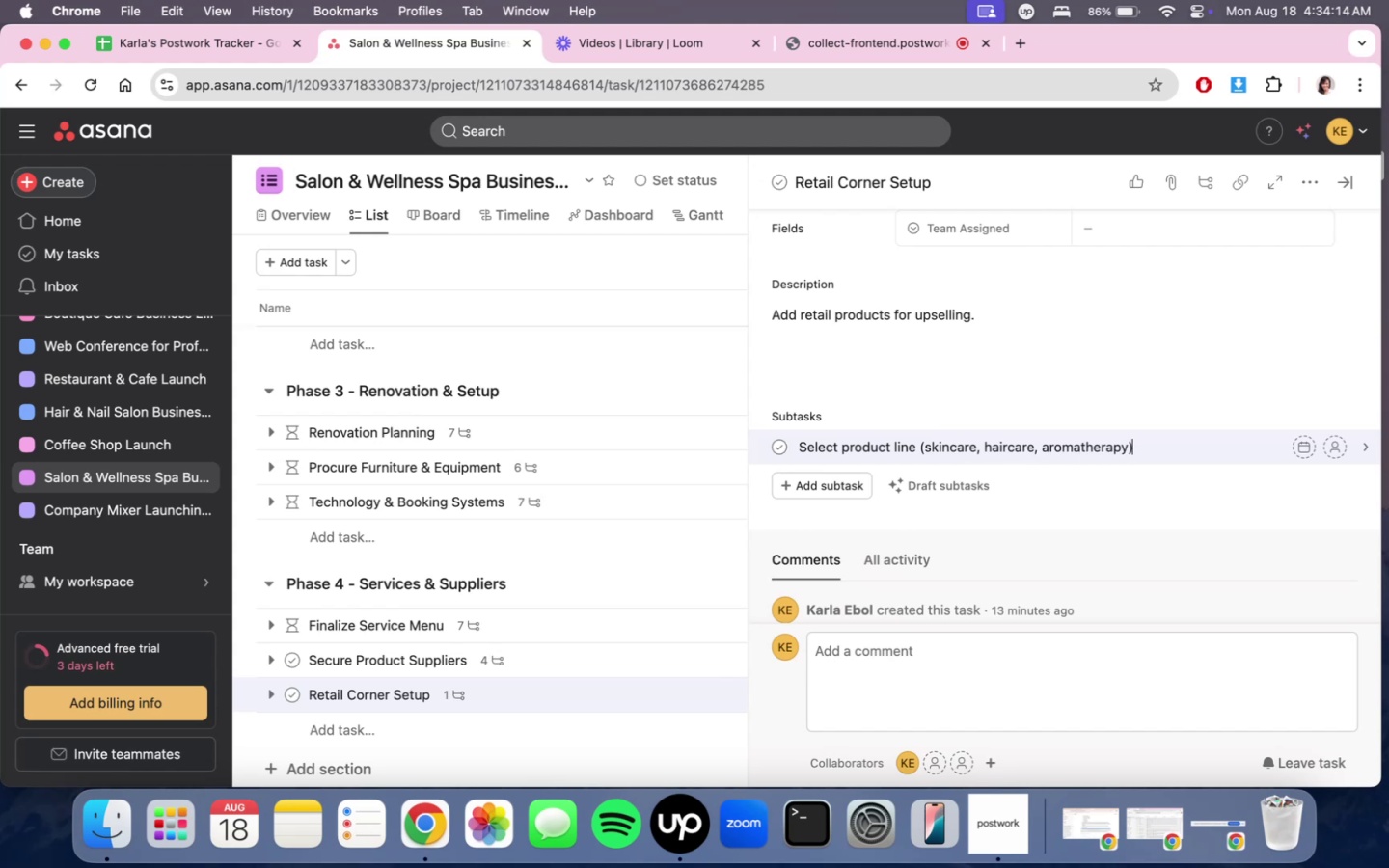 
key(Enter)
 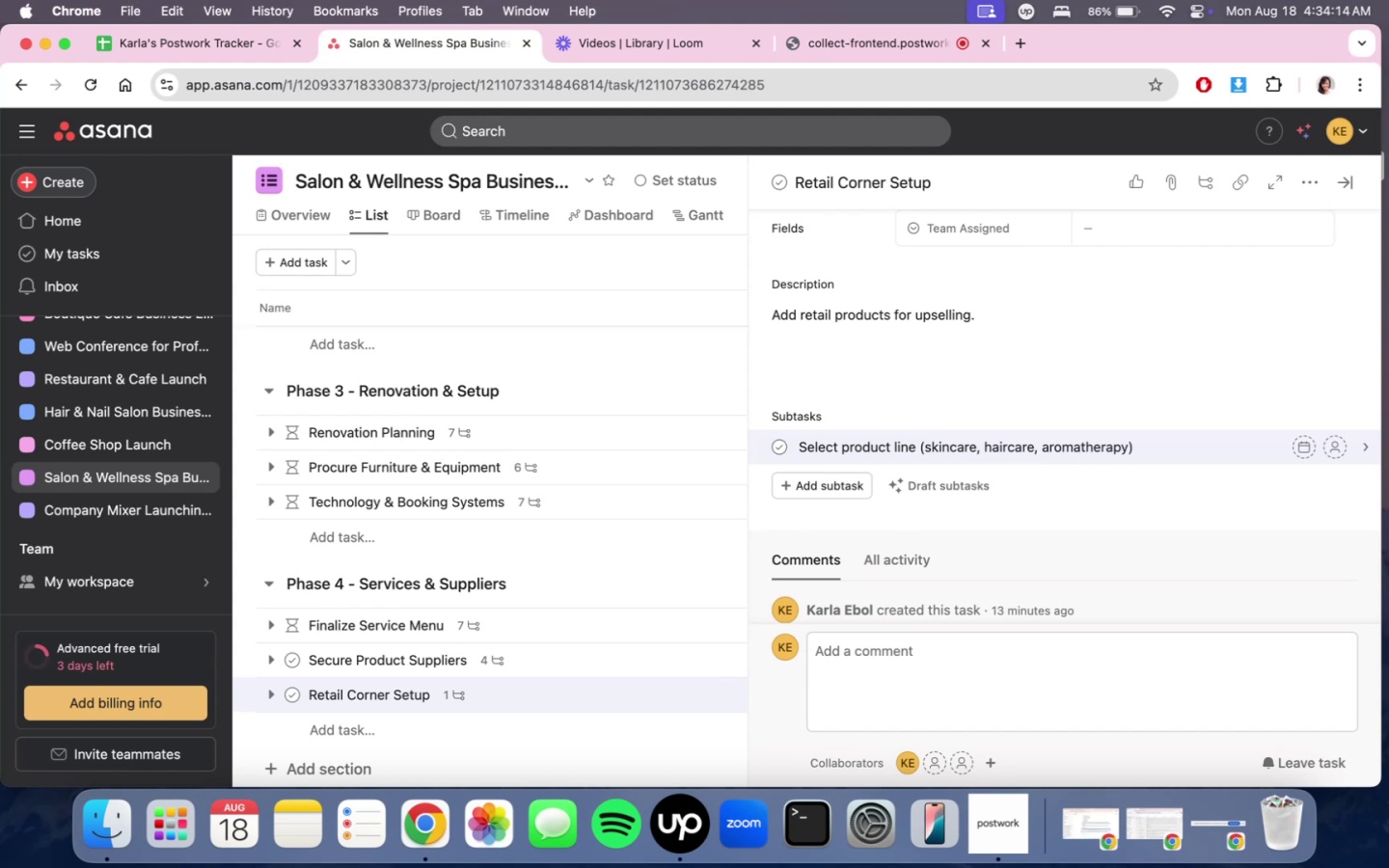 
type(Design display ear)
key(Backspace)
key(Backspace)
key(Backspace)
type(area)
 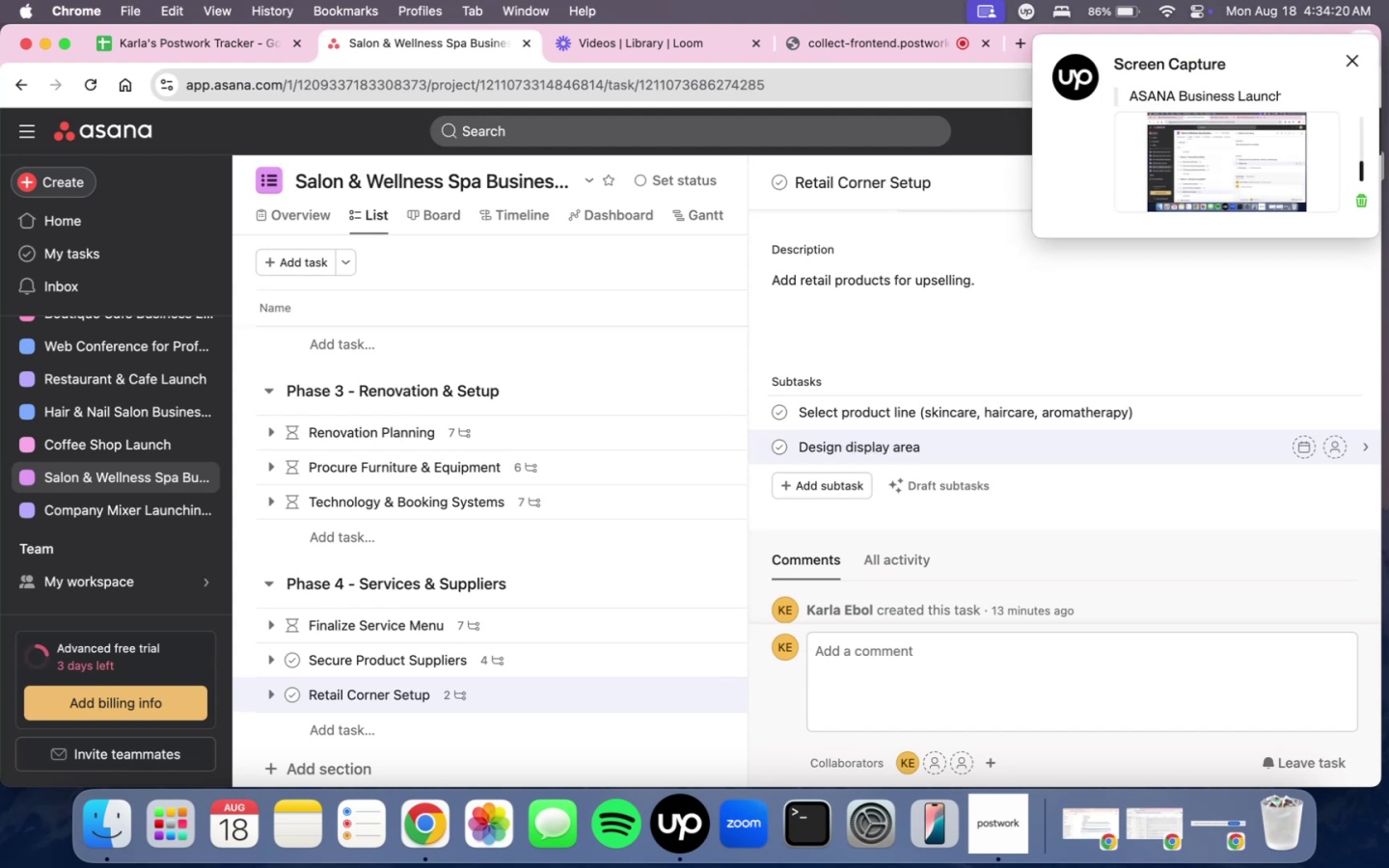 
key(Enter)
 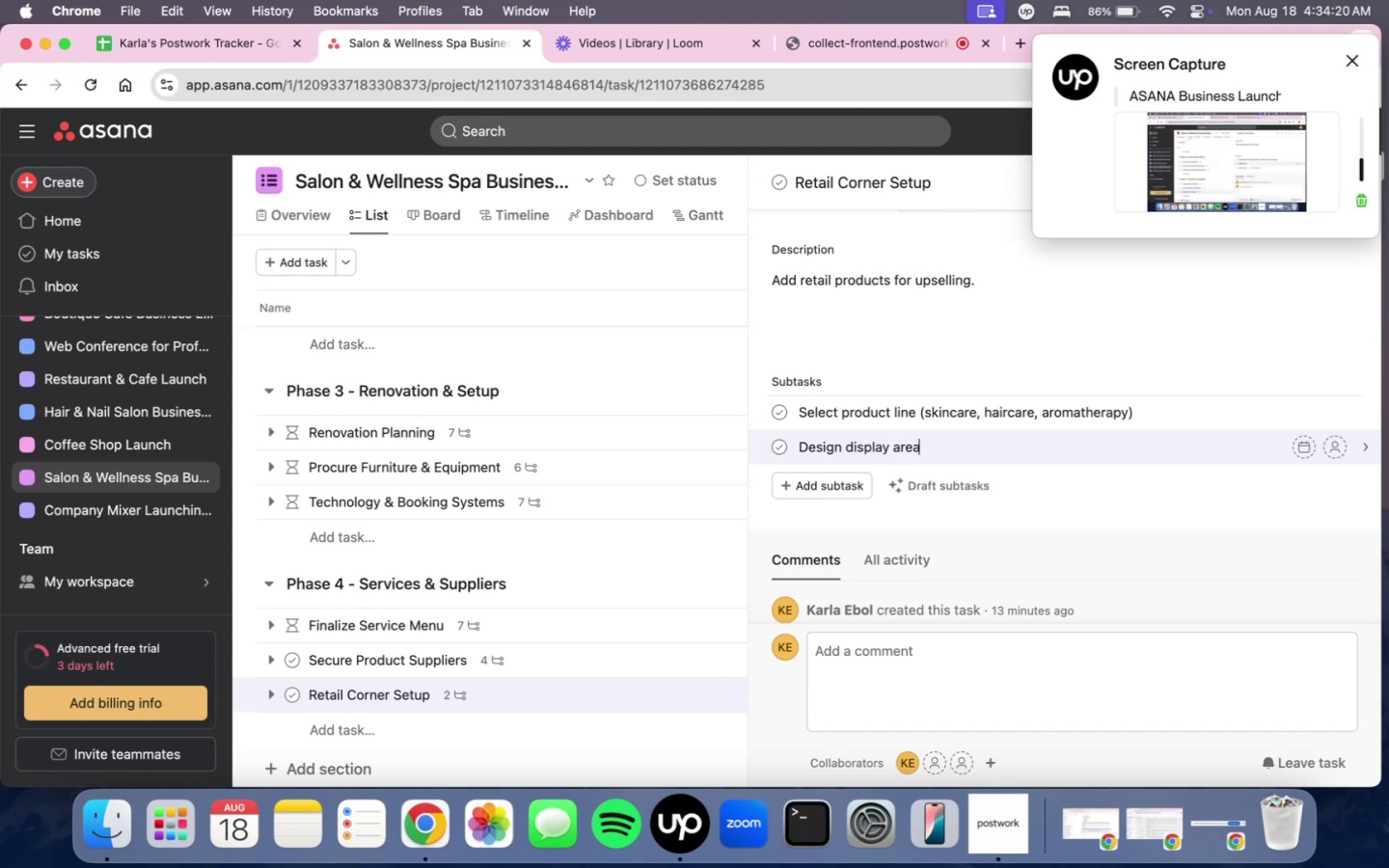 
type(Set pricing strar)
key(Backspace)
type(tegy)
 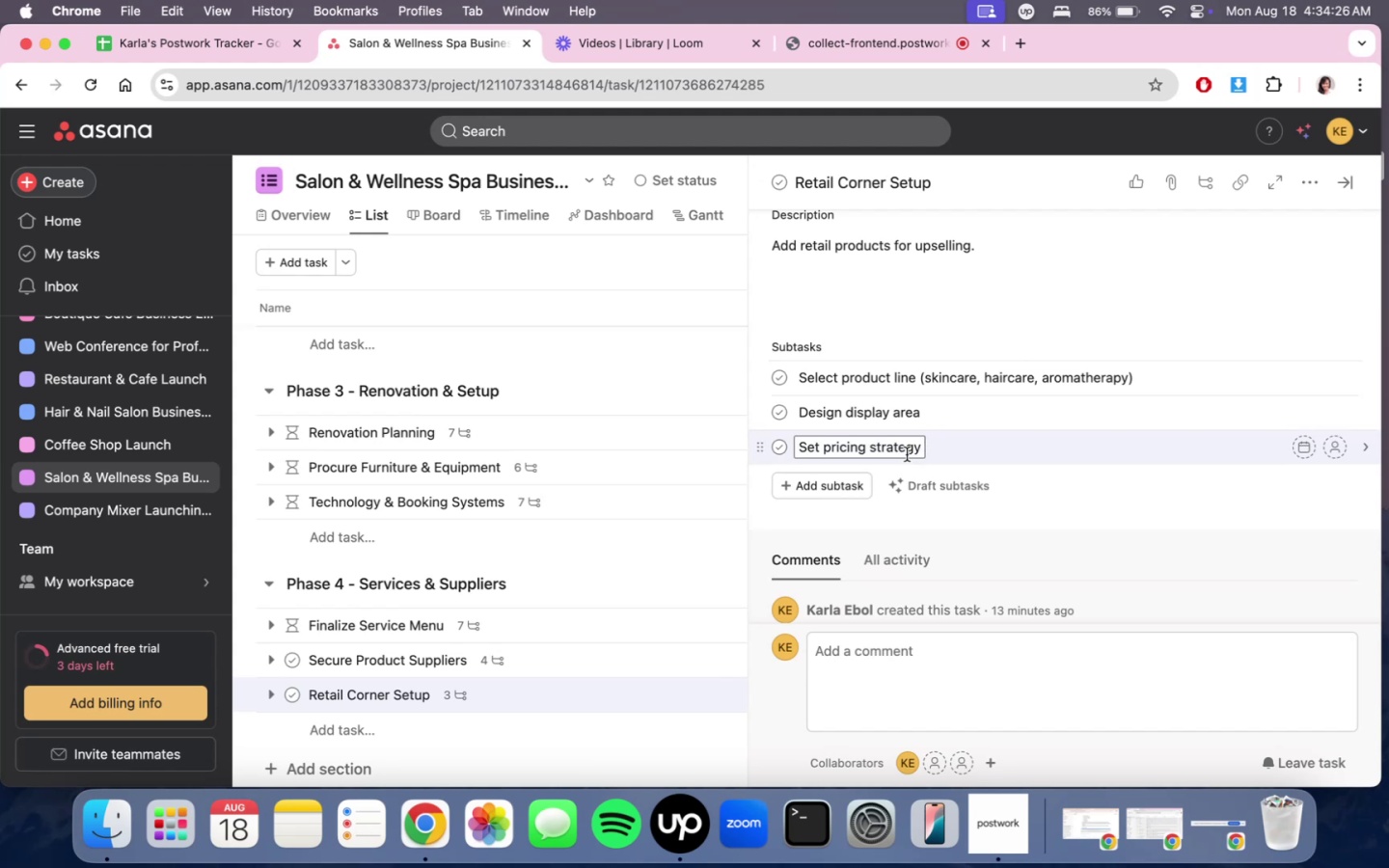 
scroll: coordinate [623, 564], scroll_direction: down, amount: 12.0
 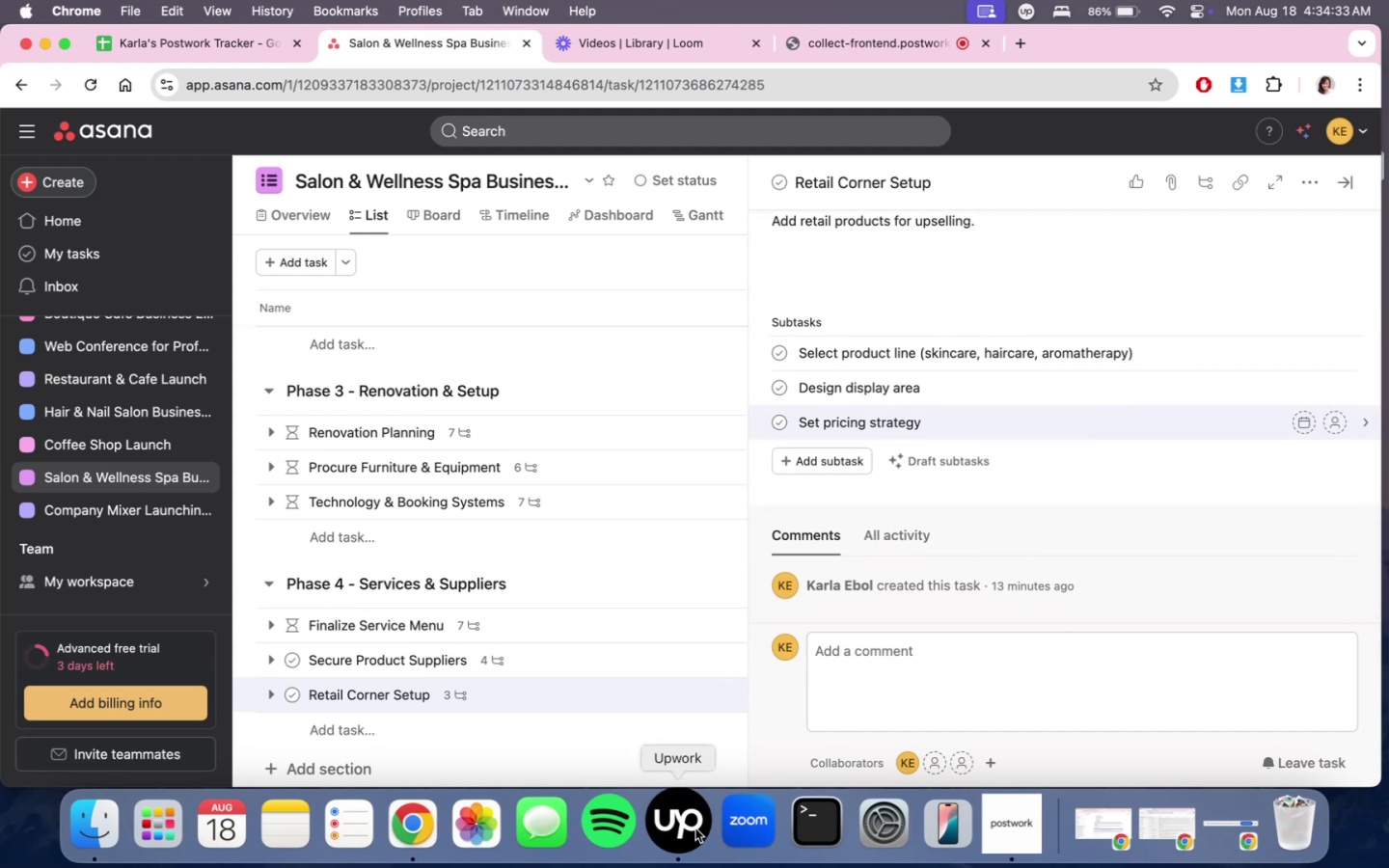 
wait(5.2)
 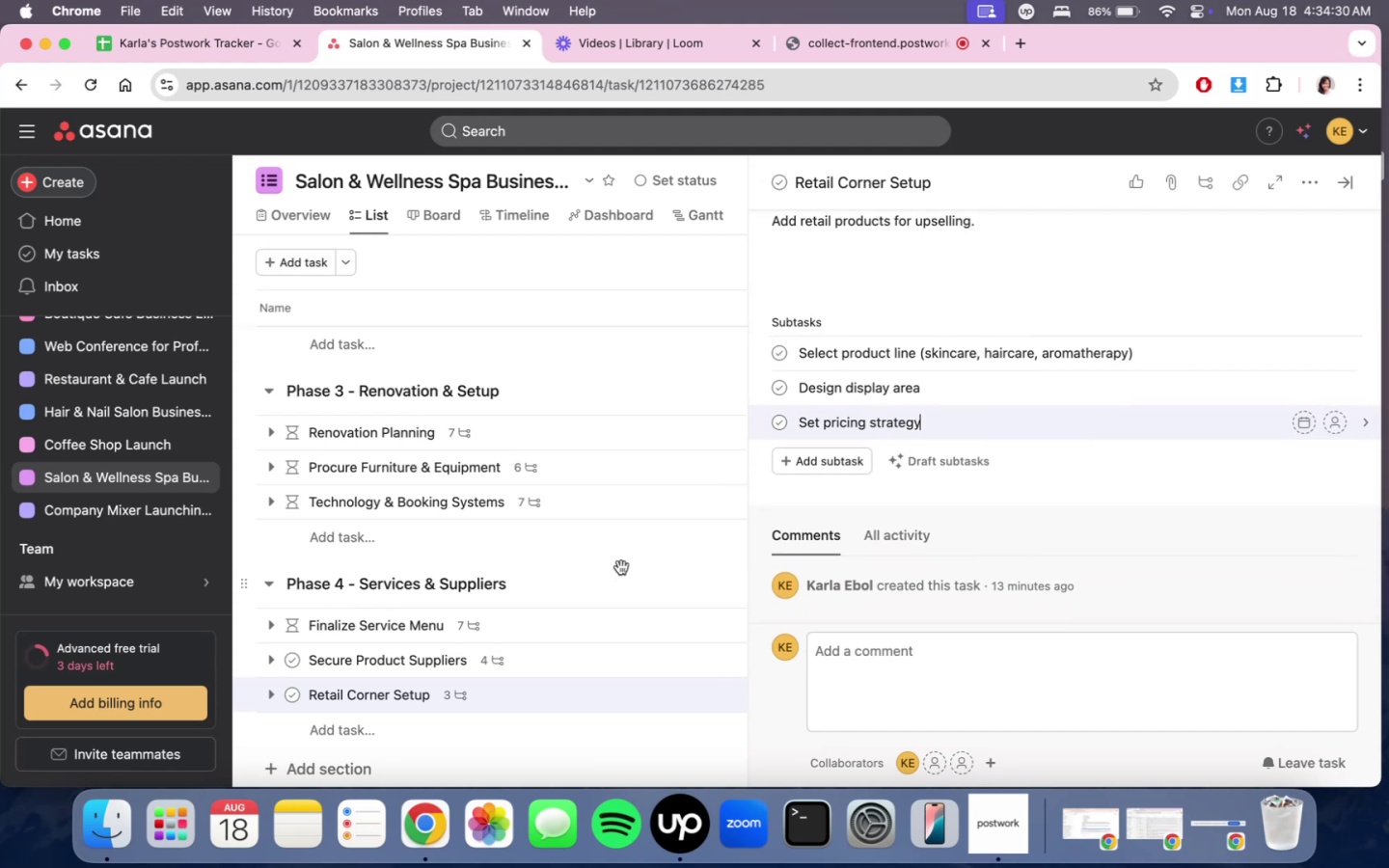 
left_click([686, 334])
 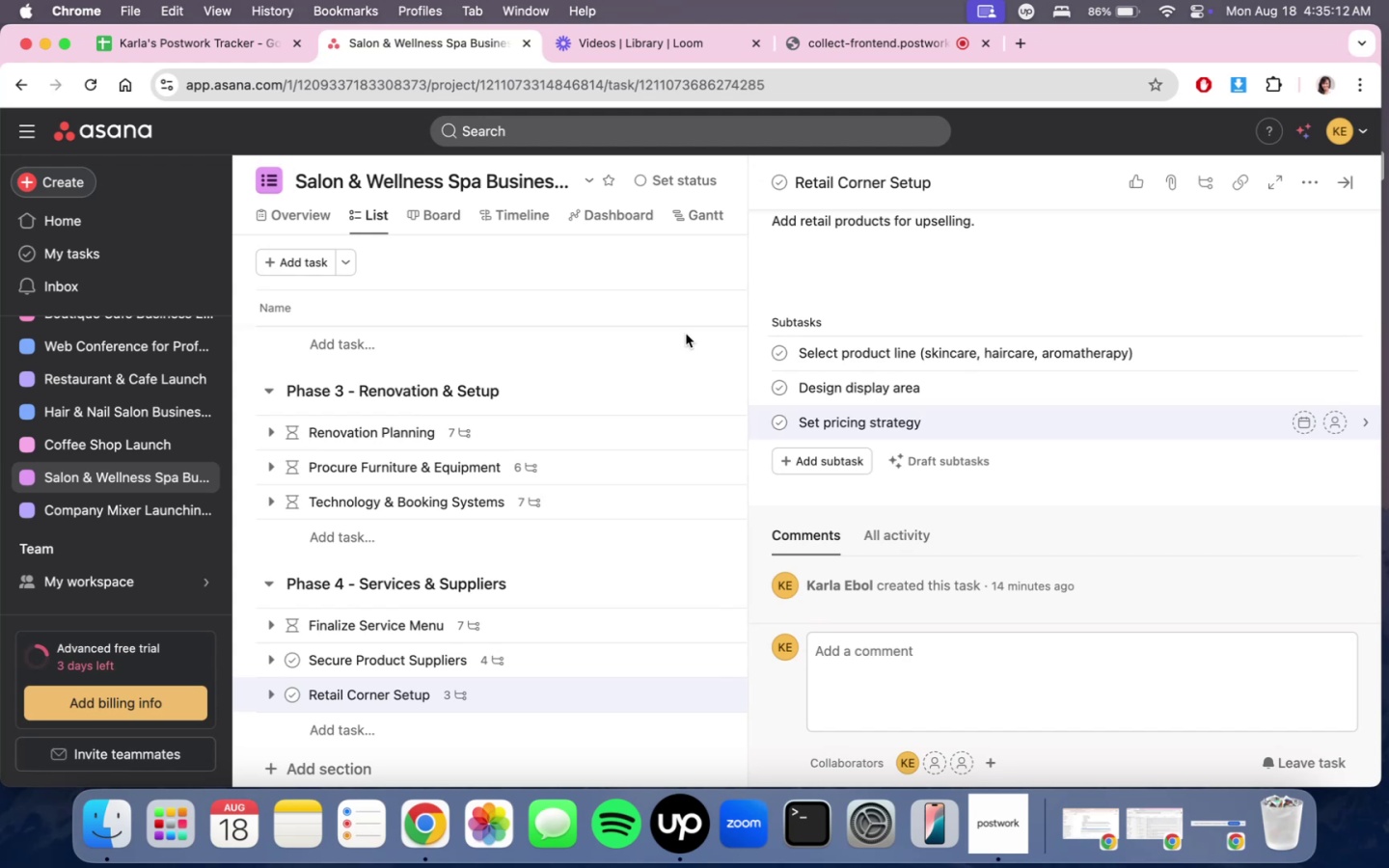 
wait(42.84)
 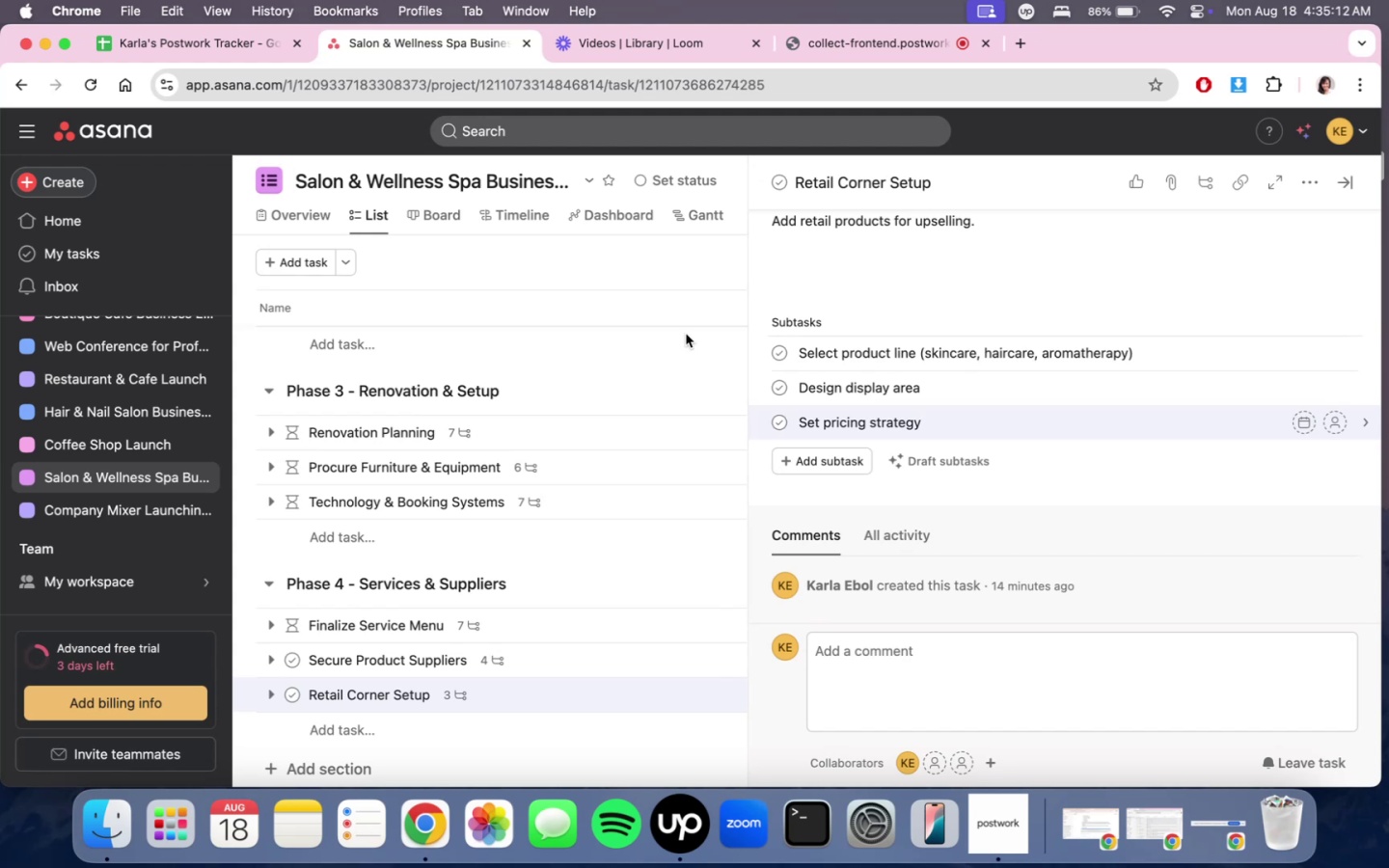 
left_click([842, 34])
 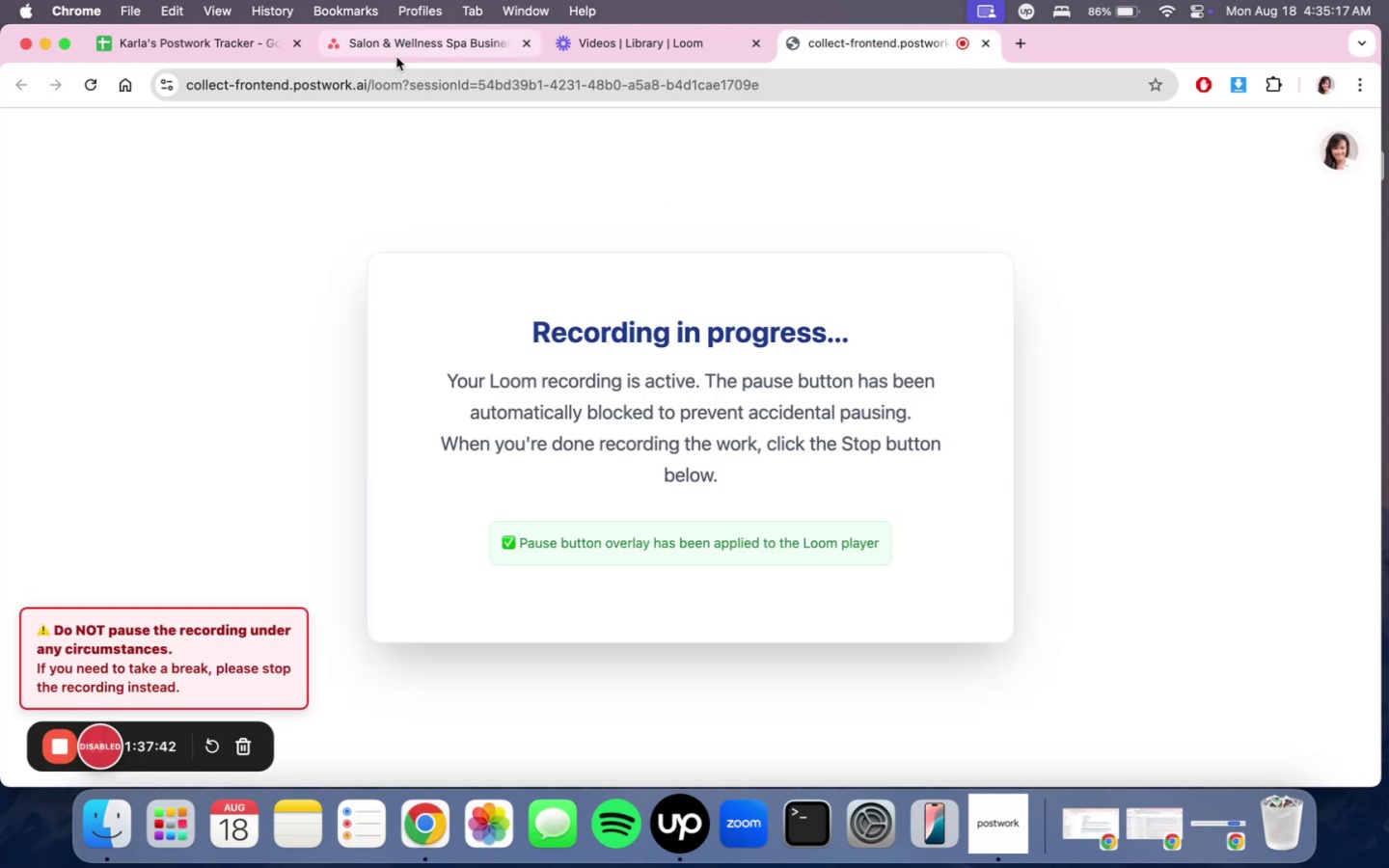 
left_click([381, 54])
 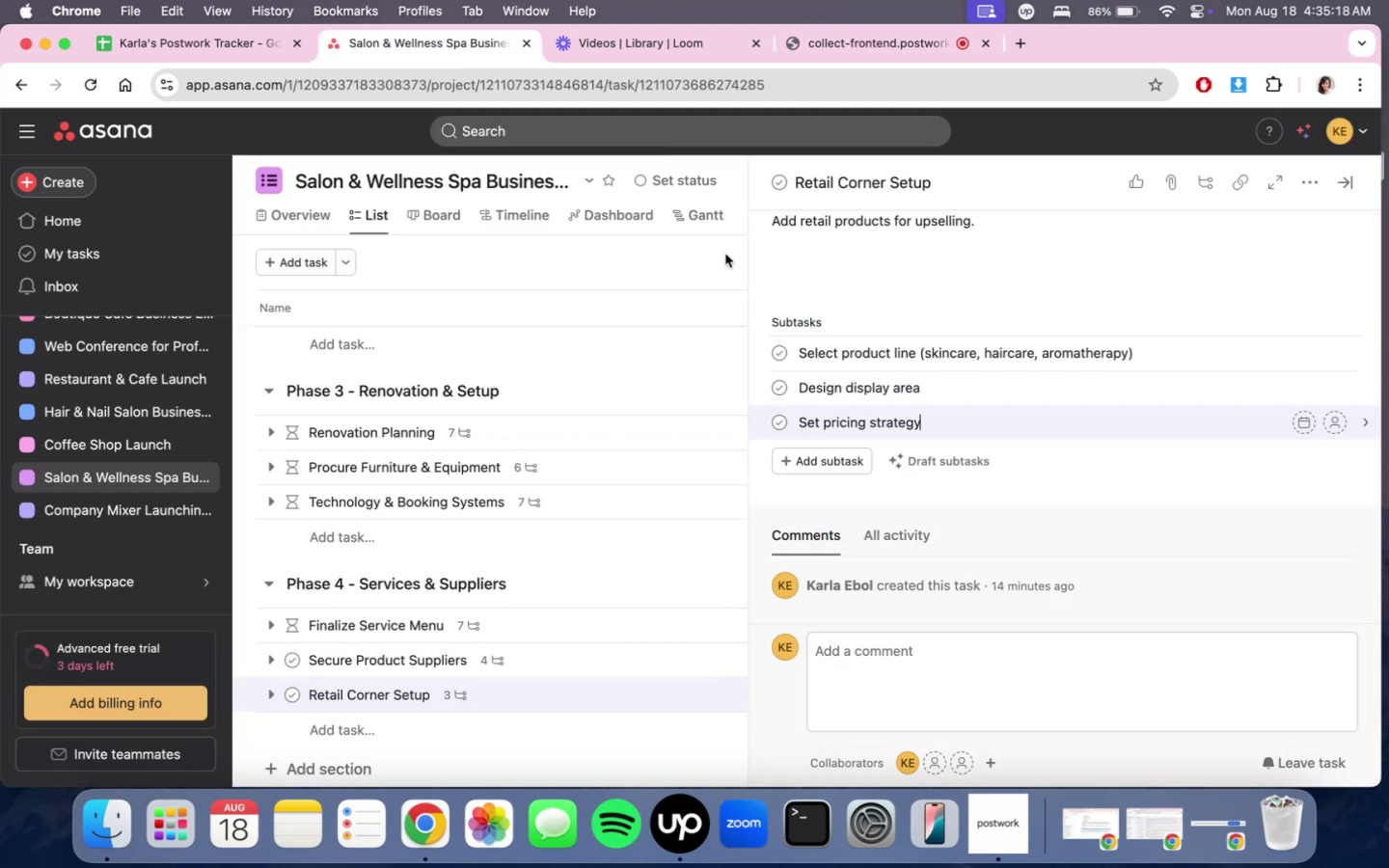 
scroll: coordinate [1159, 494], scroll_direction: down, amount: 30.0
 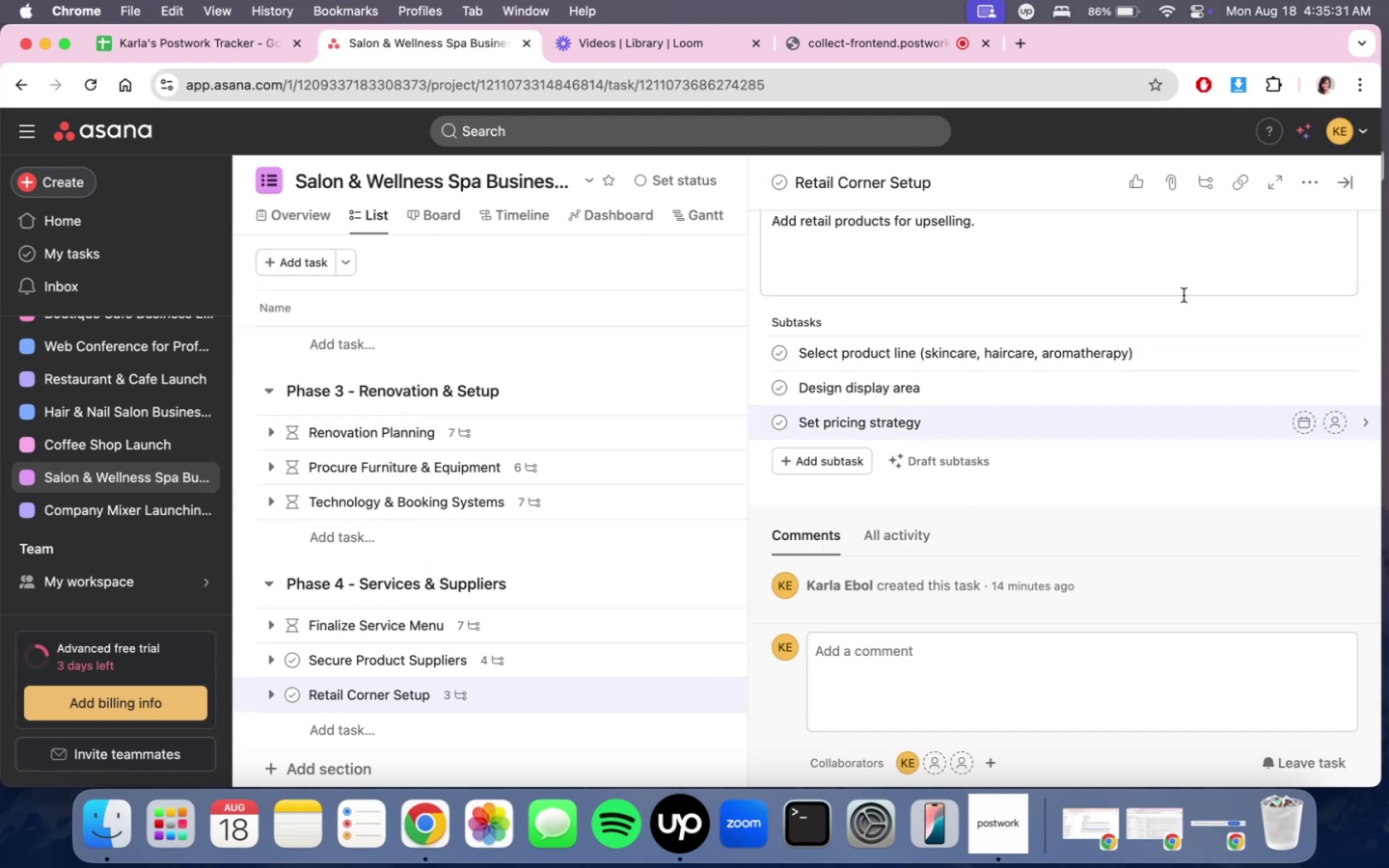 
wait(13.74)
 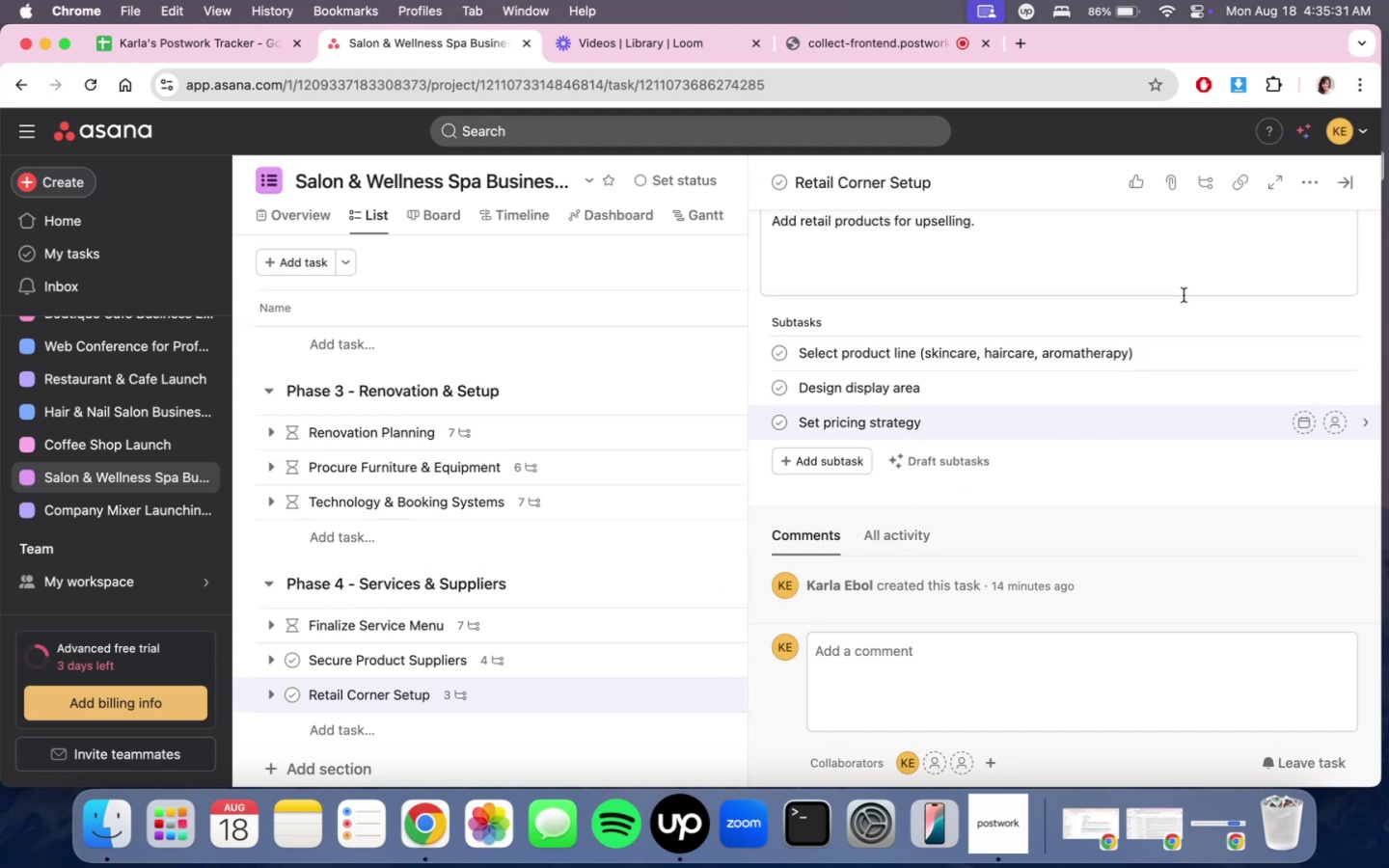 
scroll: coordinate [1058, 456], scroll_direction: up, amount: 5.0
 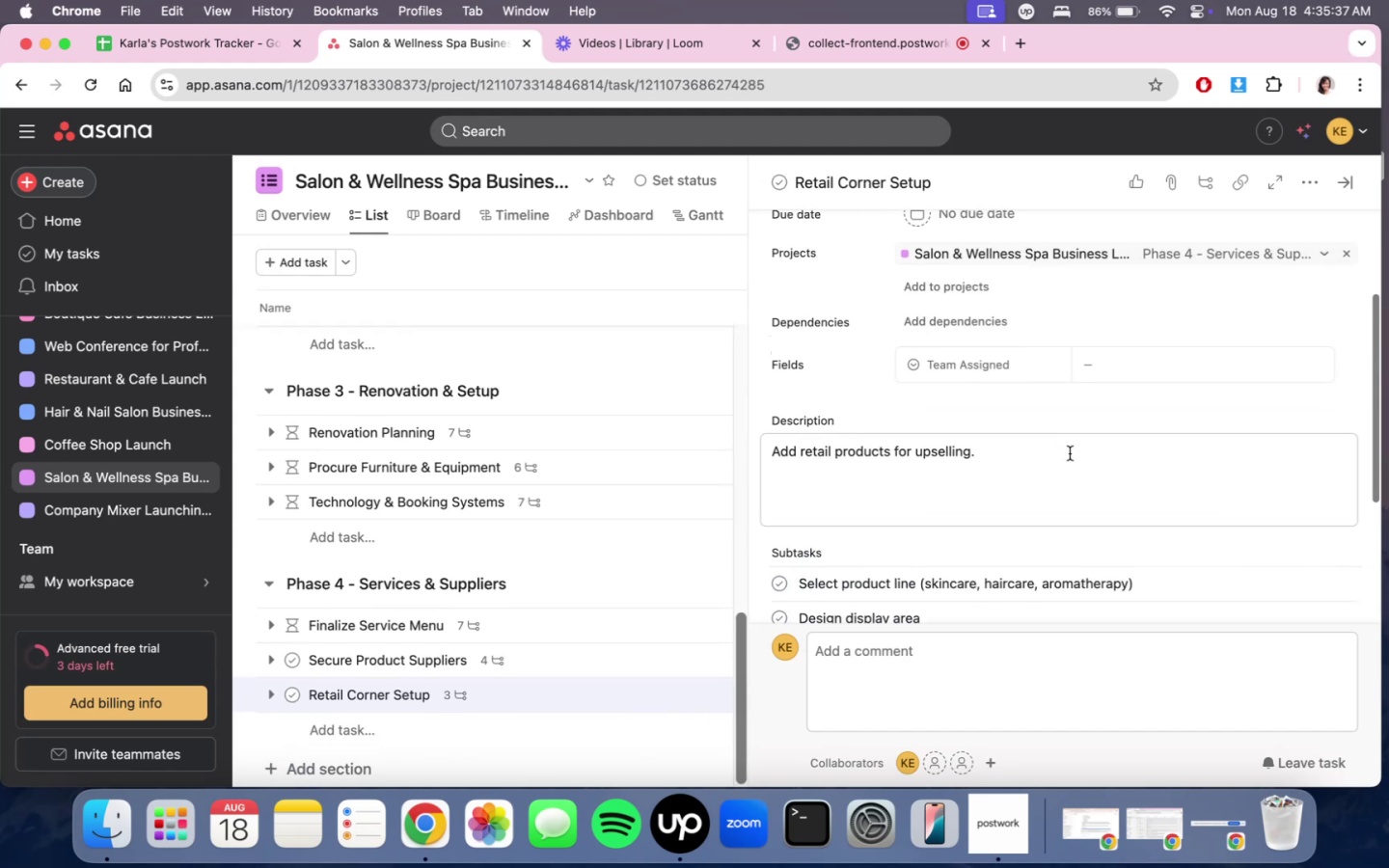 
scroll: coordinate [985, 420], scroll_direction: down, amount: 41.0
 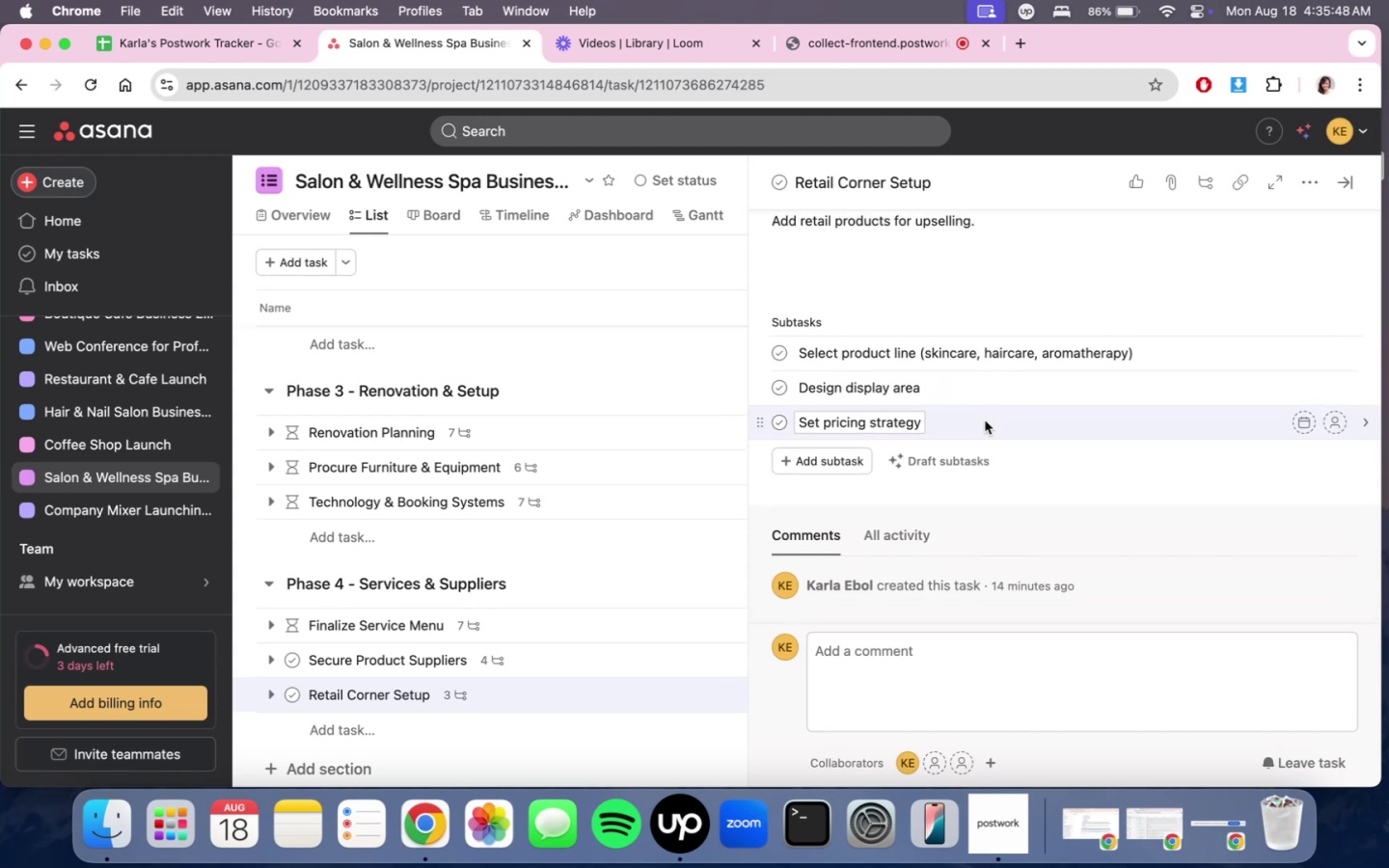 
scroll: coordinate [985, 420], scroll_direction: up, amount: 6.0
 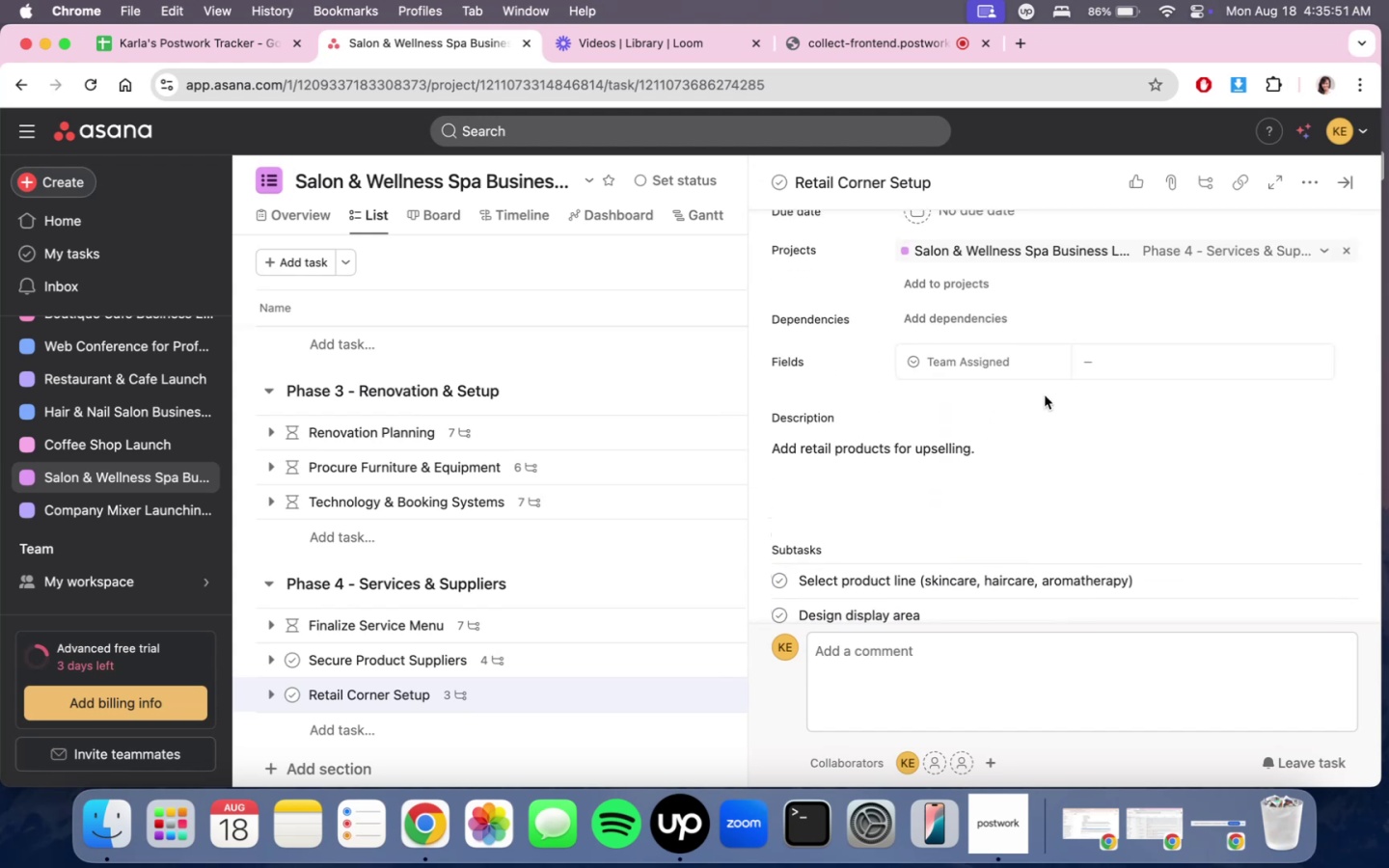 
scroll: coordinate [1043, 403], scroll_direction: down, amount: 11.0
 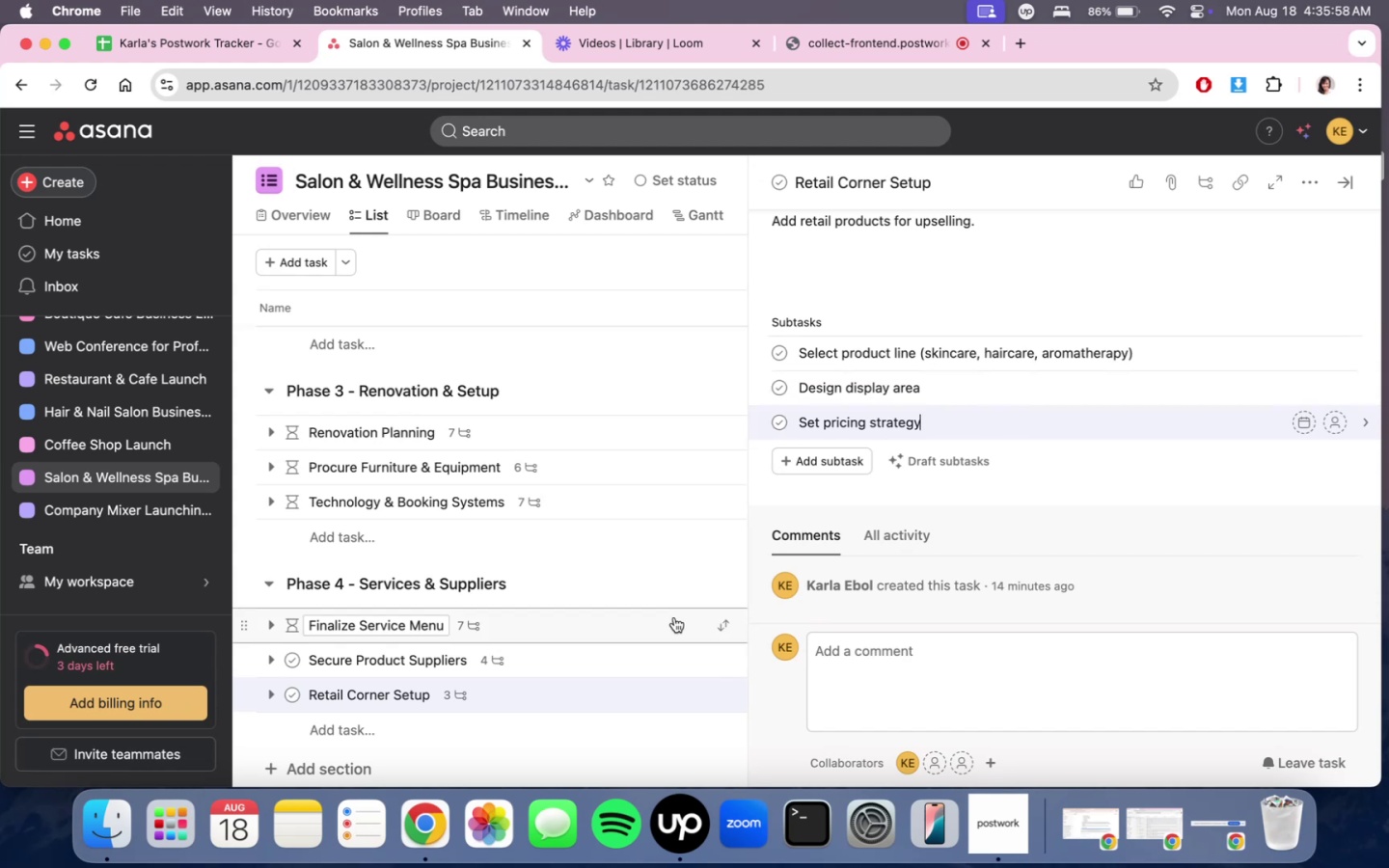 
wait(6.69)
 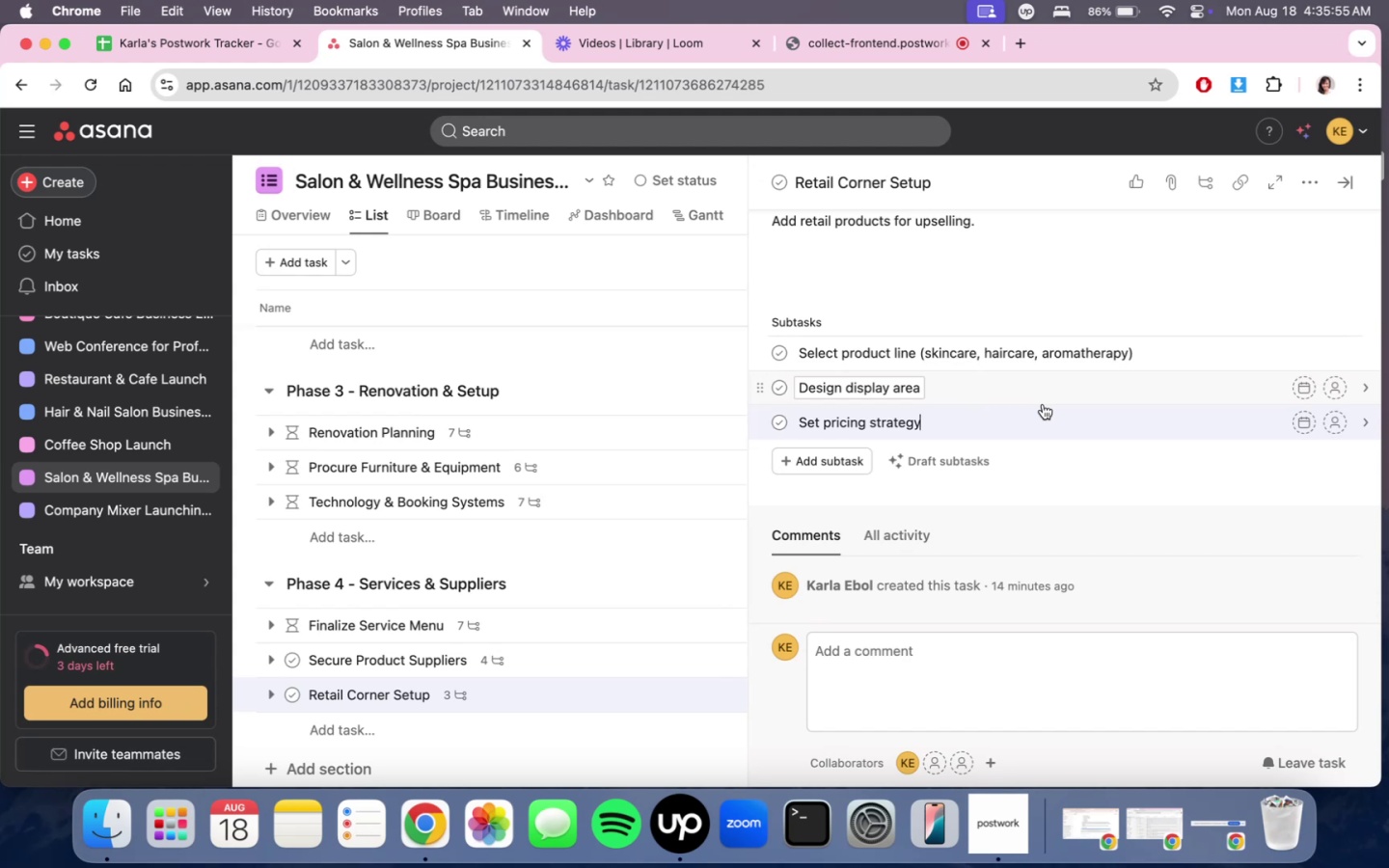 
left_click([646, 620])
 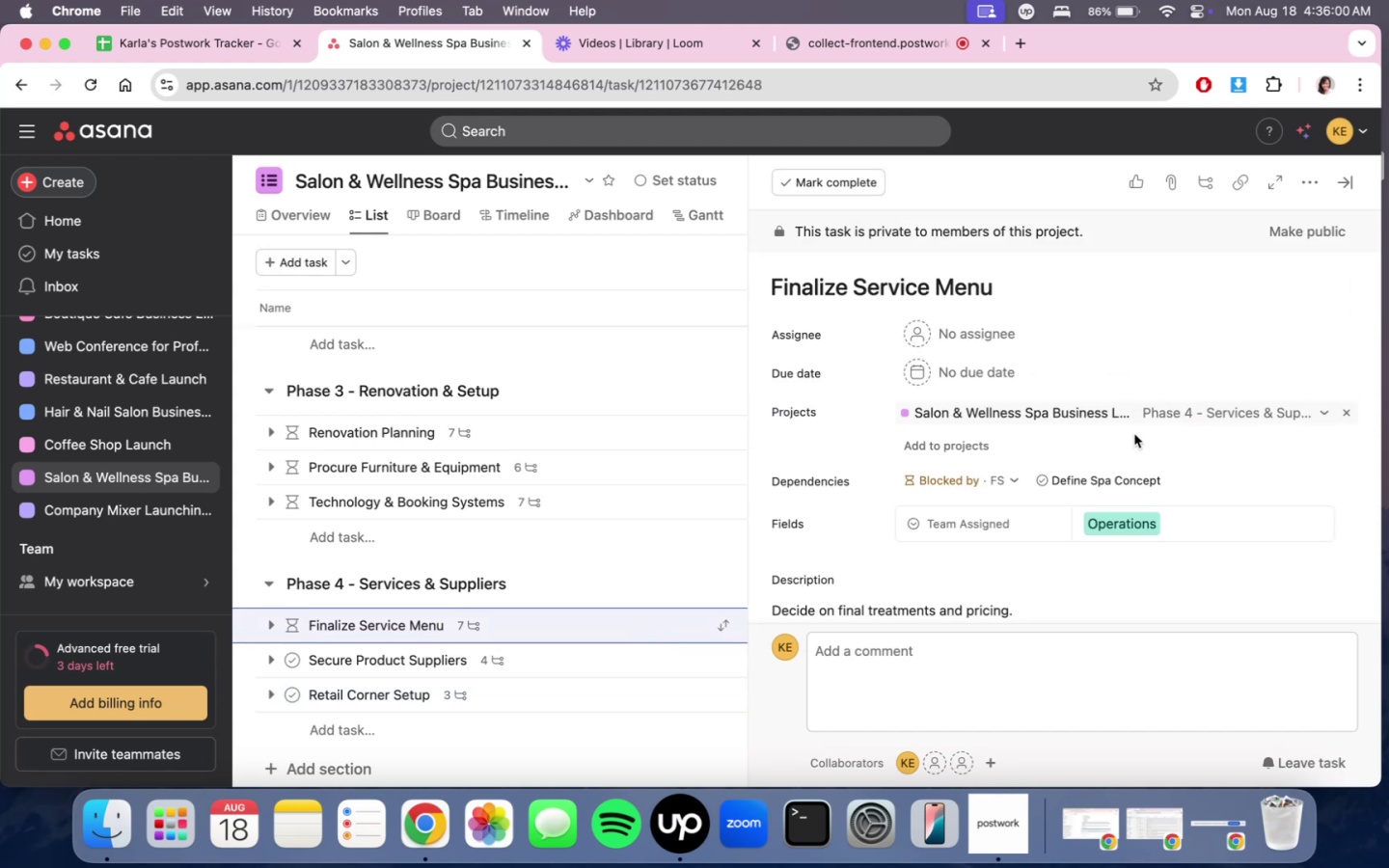 
scroll: coordinate [1135, 480], scroll_direction: down, amount: 10.0
 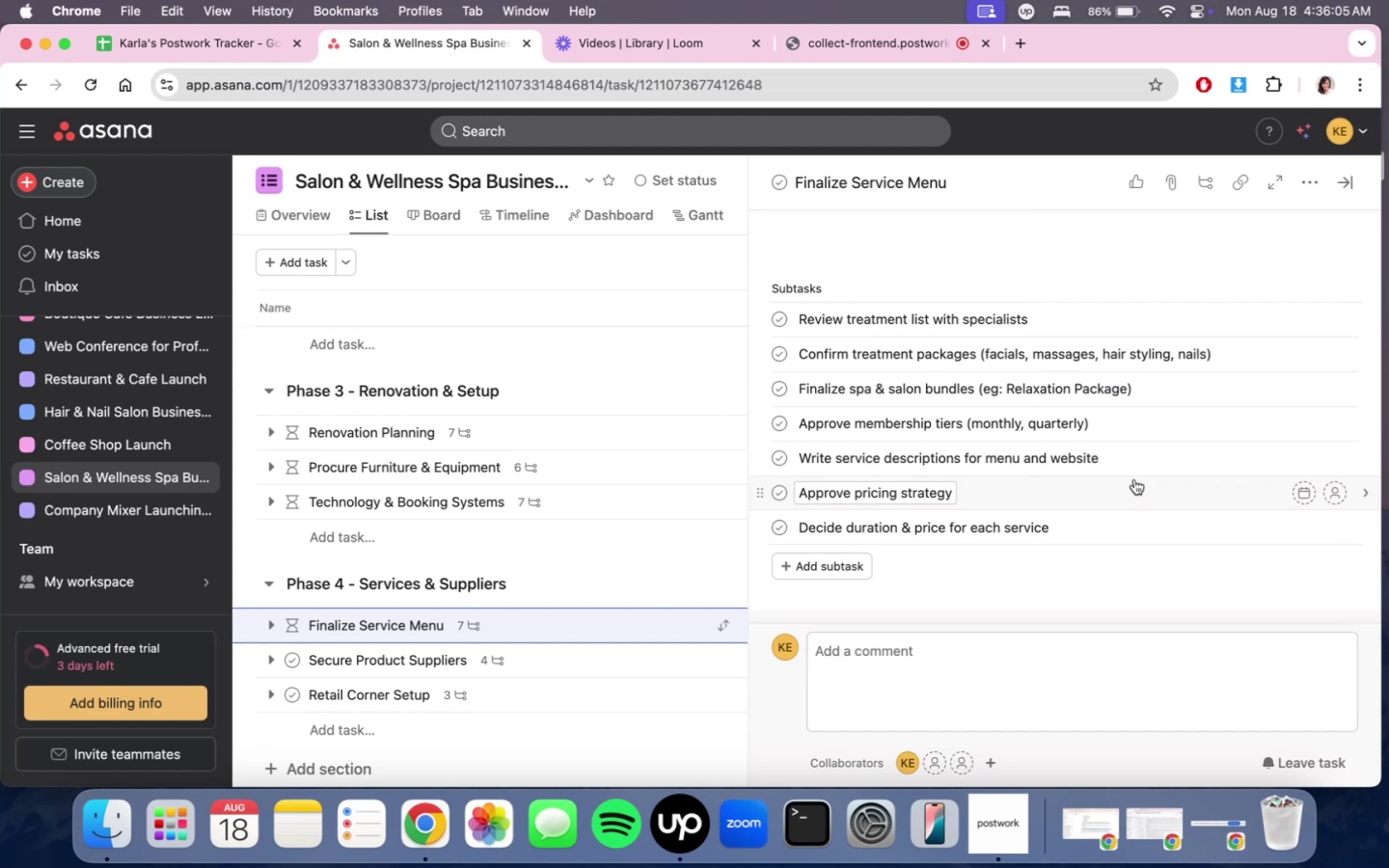 
wait(9.64)
 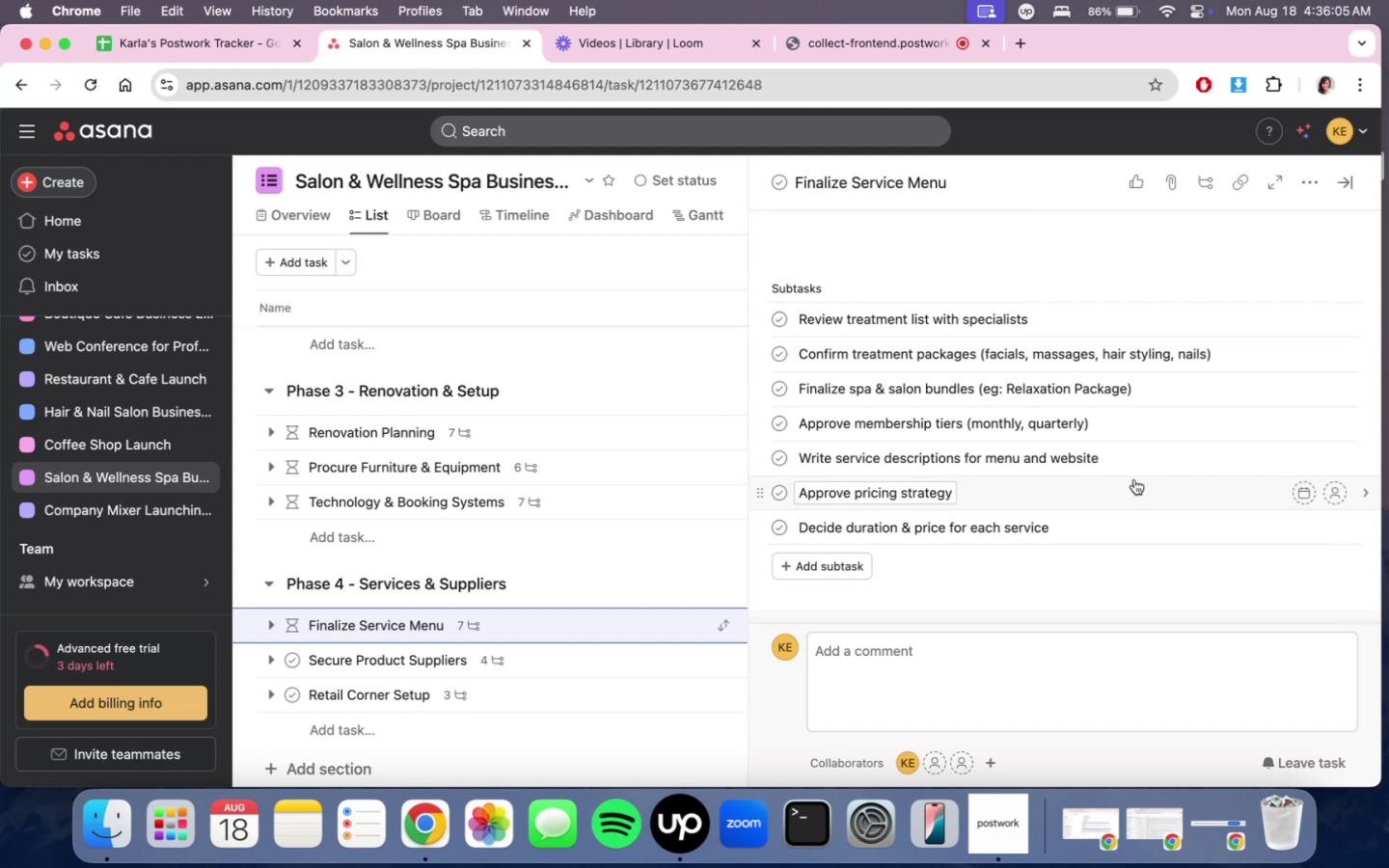 
left_click([577, 659])
 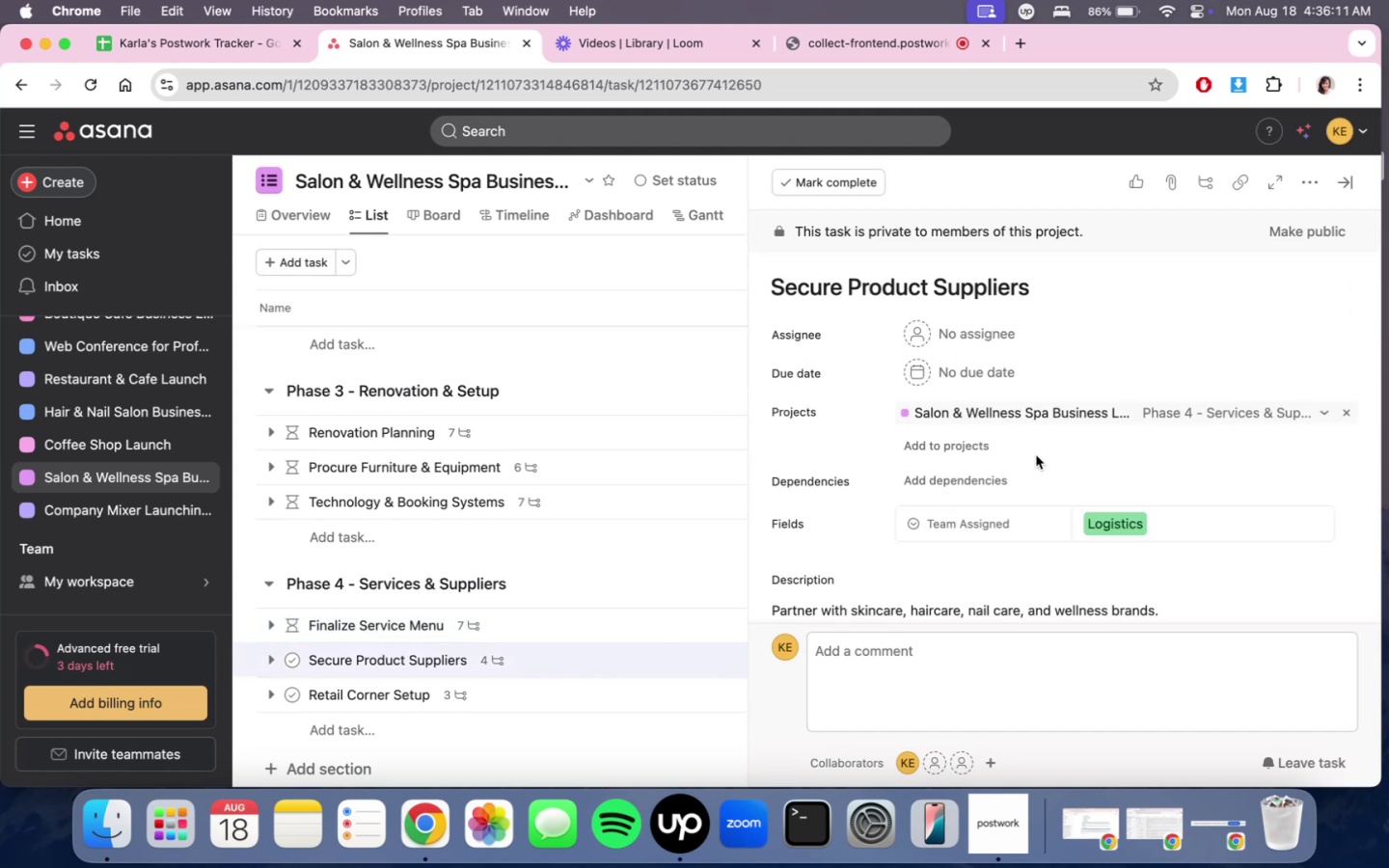 
scroll: coordinate [1066, 490], scroll_direction: down, amount: 10.0
 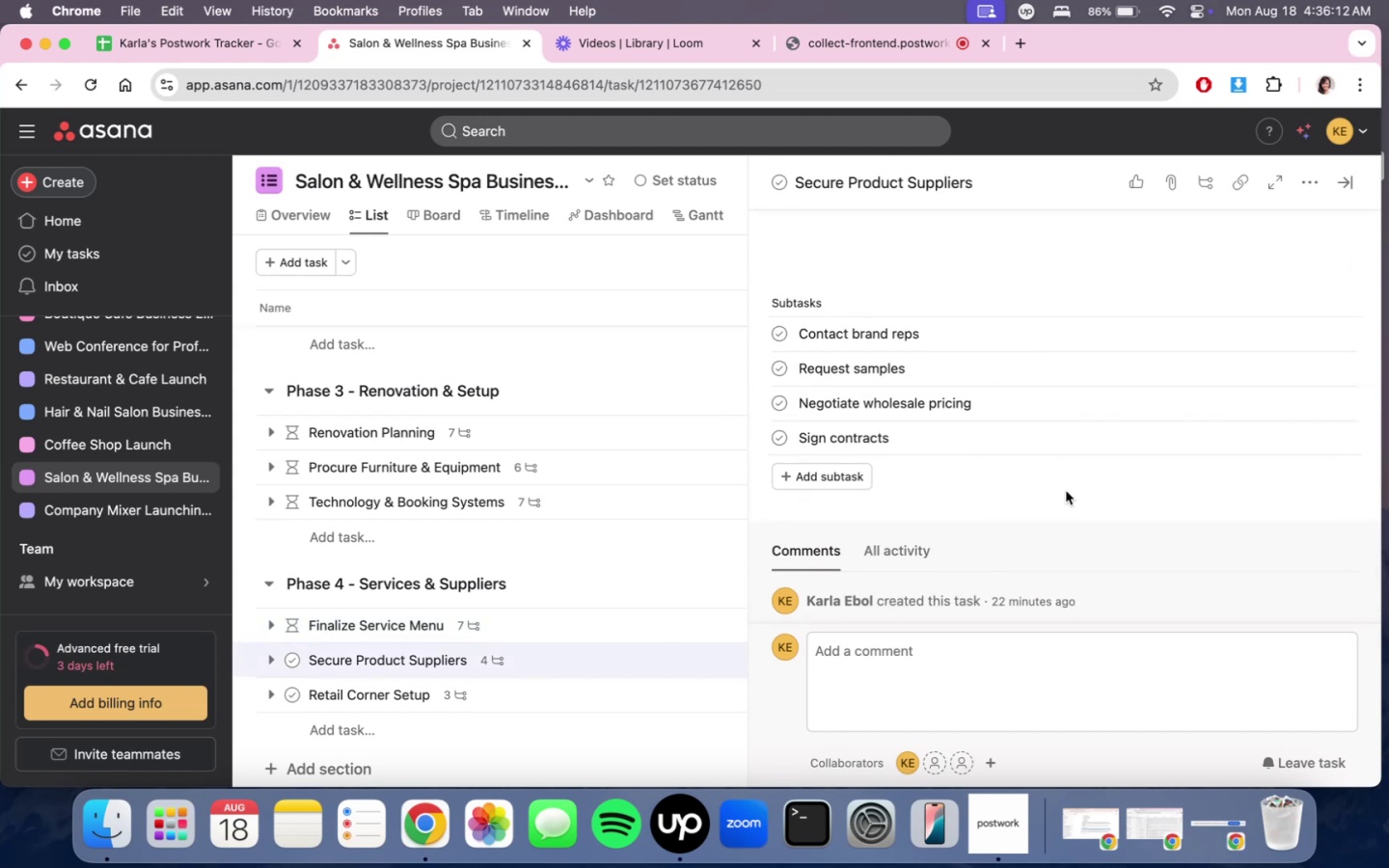 
scroll: coordinate [1066, 491], scroll_direction: up, amount: 4.0
 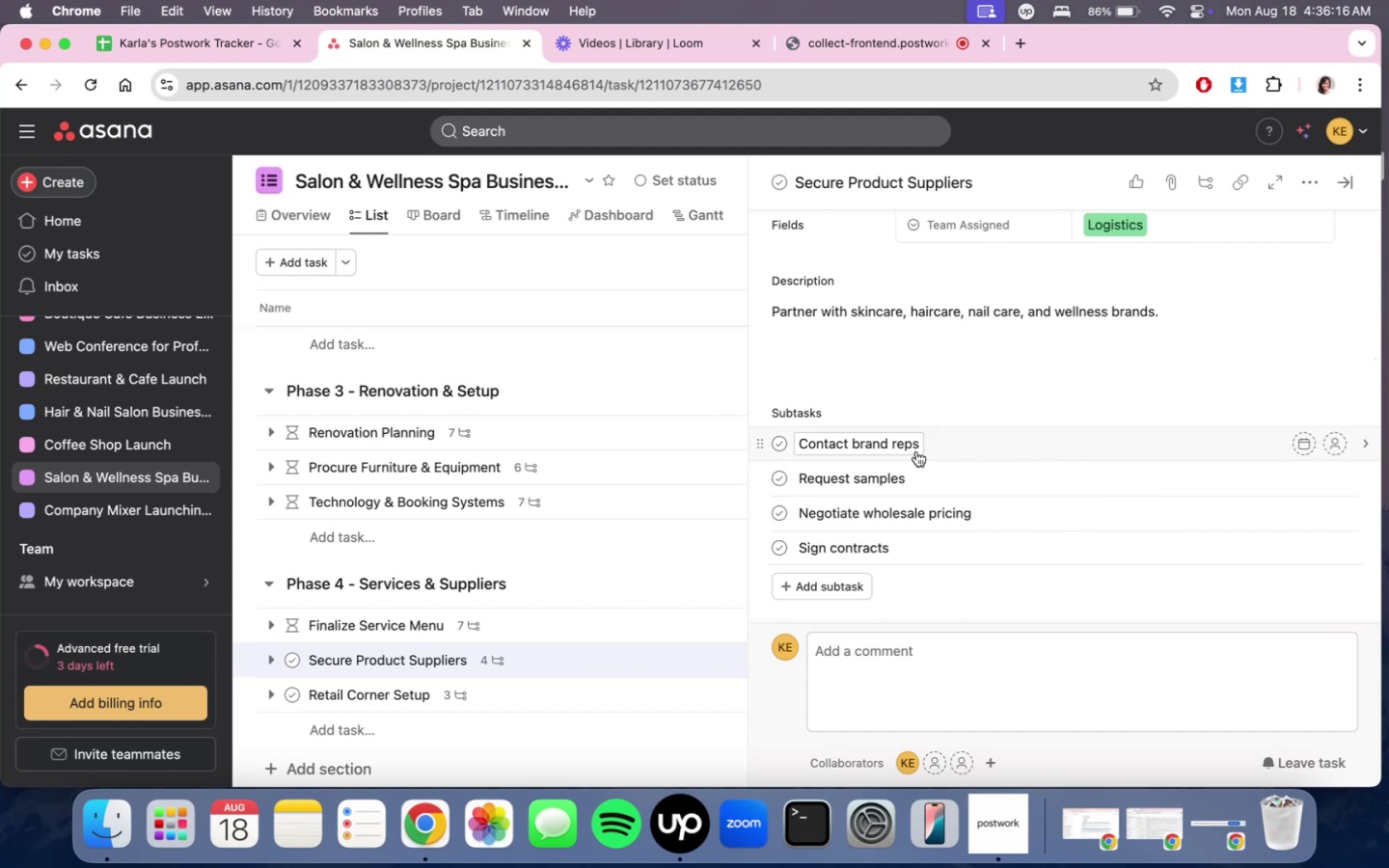 
double_click([887, 448])
 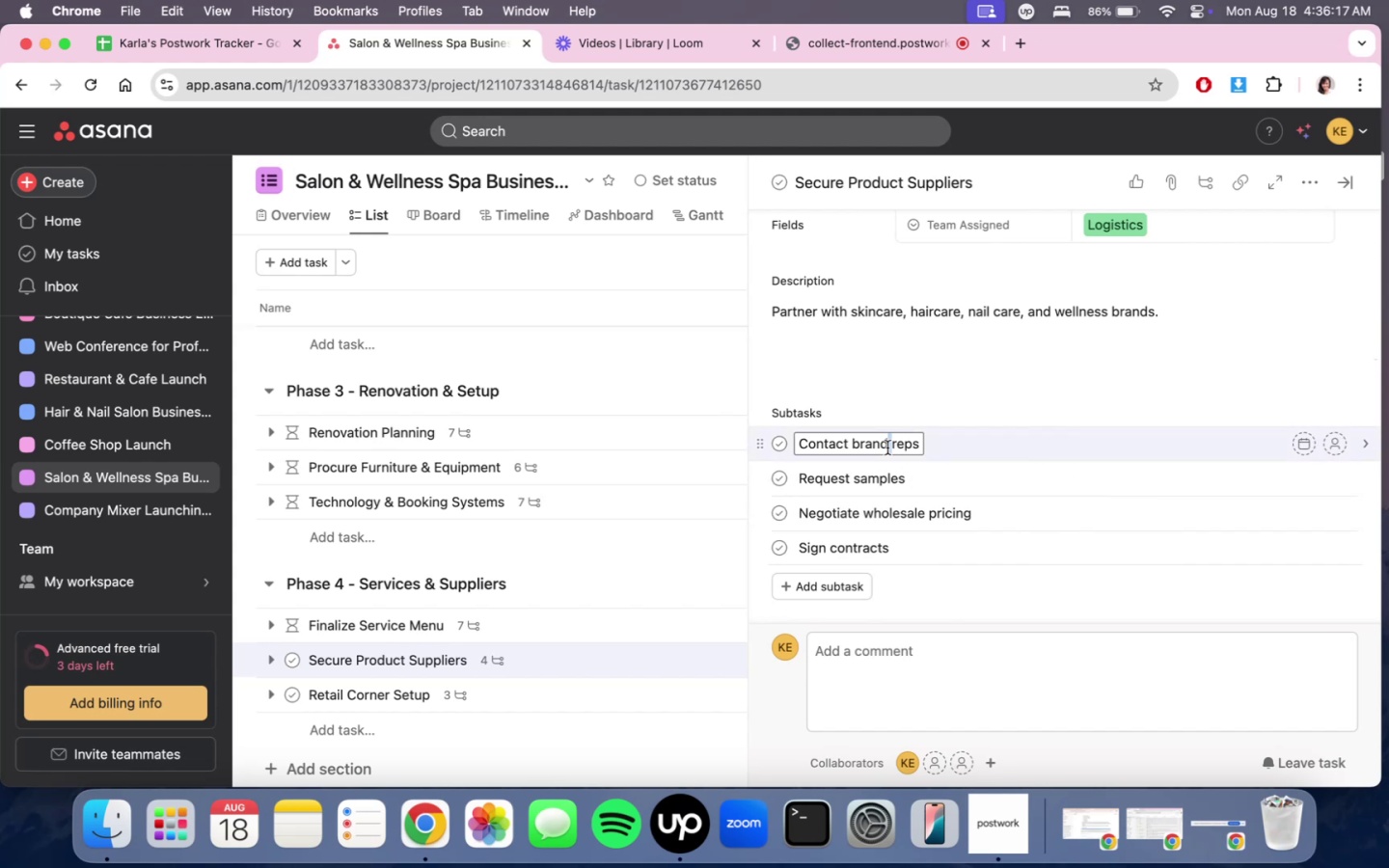 
triple_click([887, 448])
 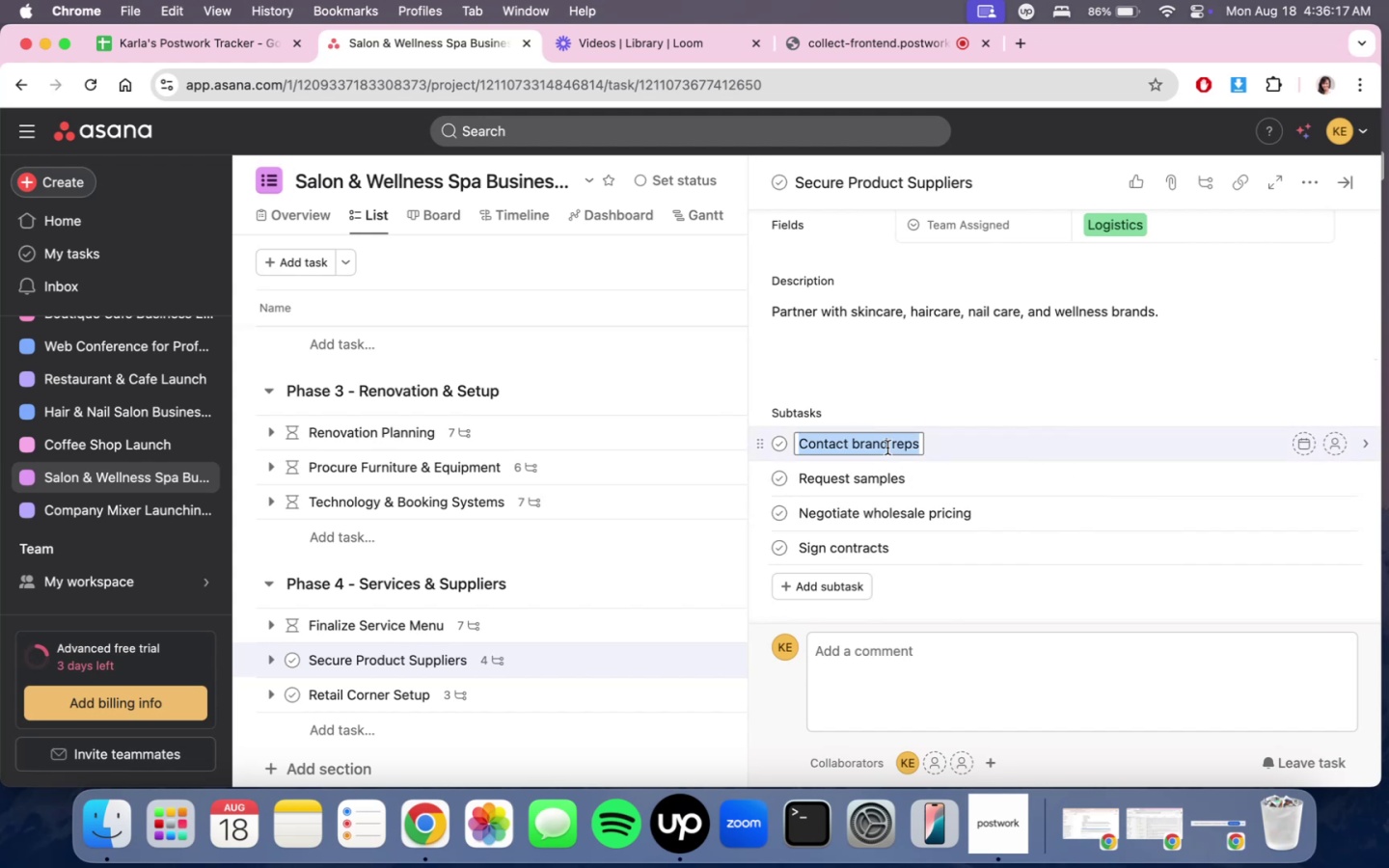 
triple_click([887, 448])
 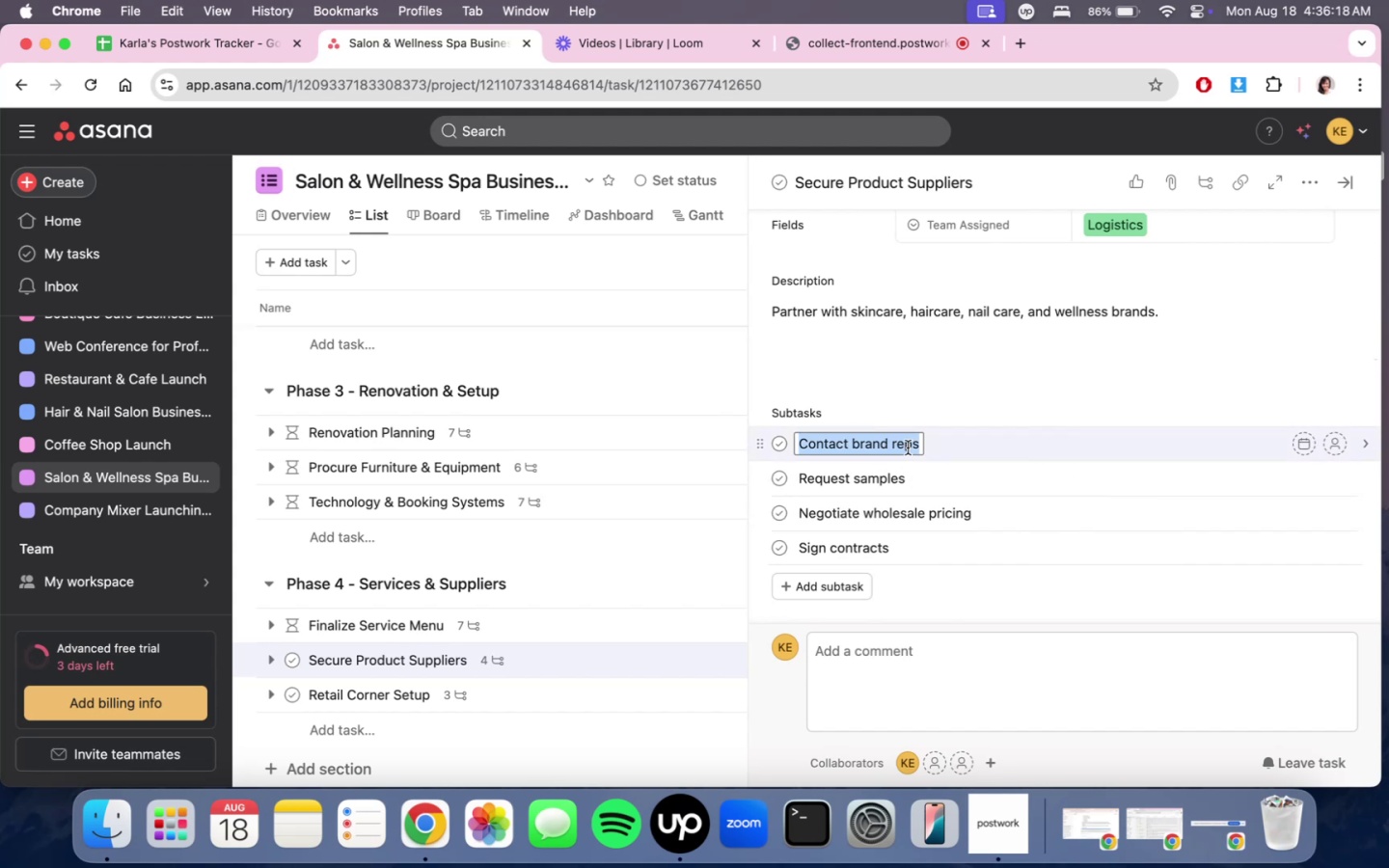 
triple_click([911, 448])
 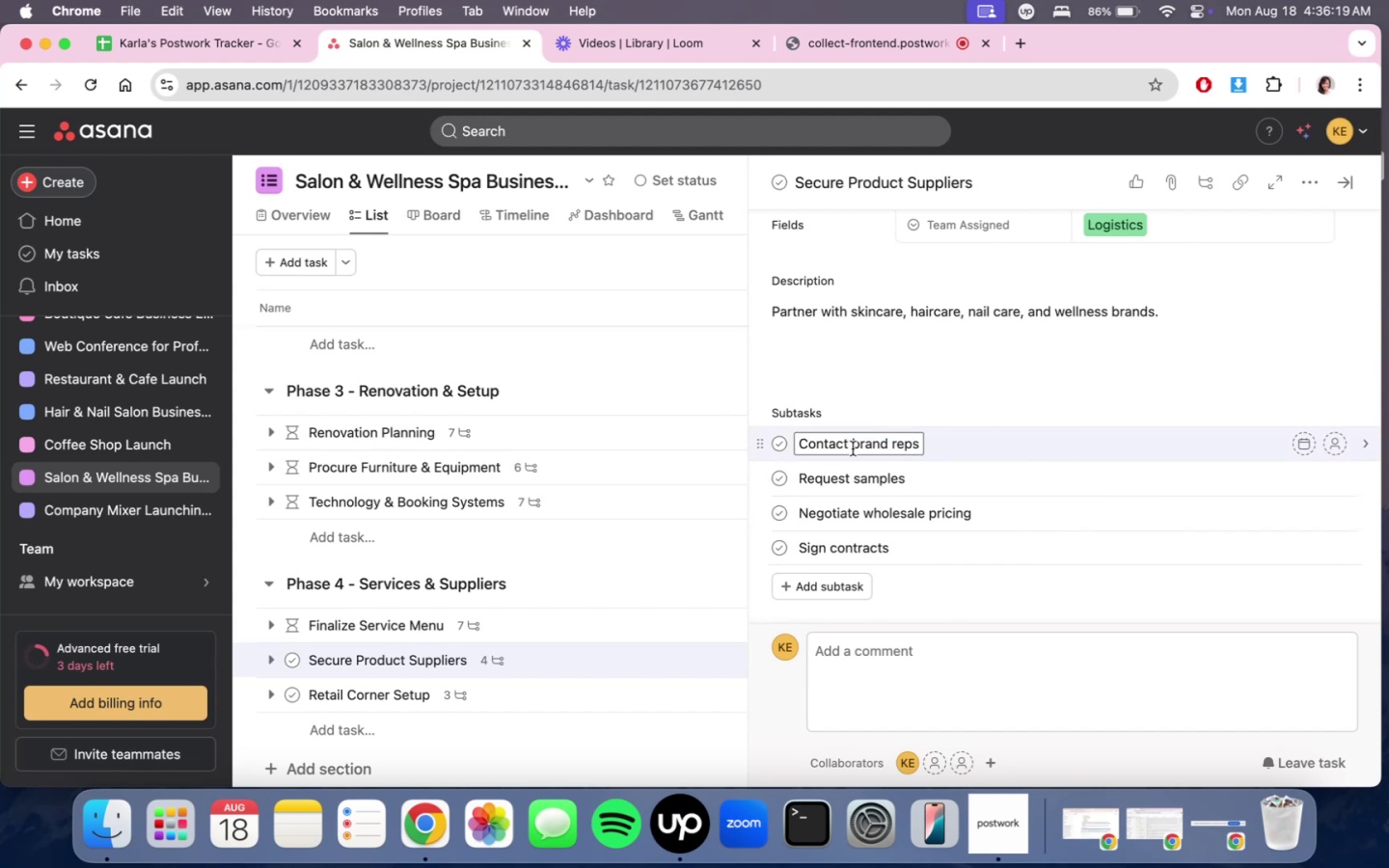 
left_click([852, 448])
 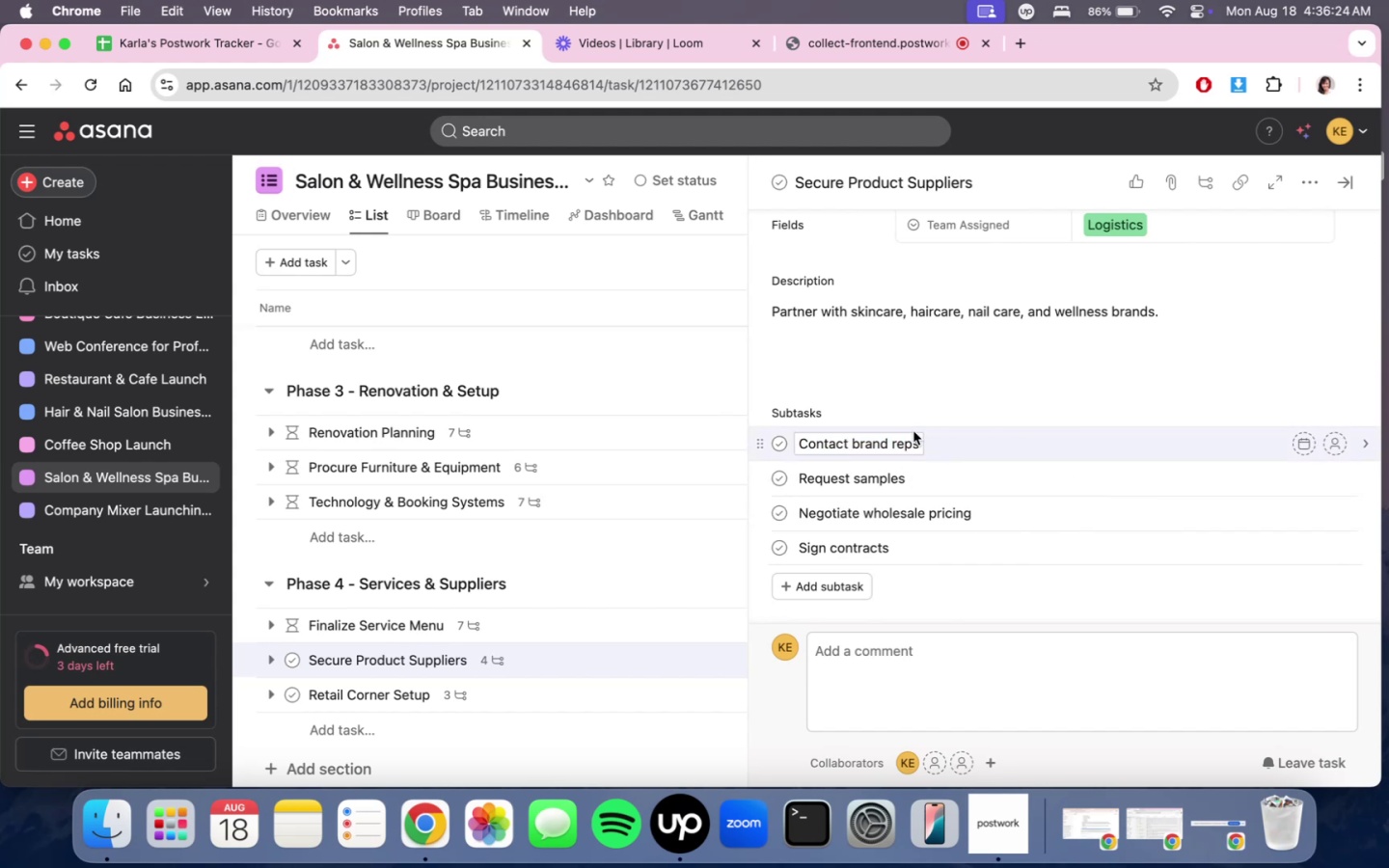 
wait(6.43)
 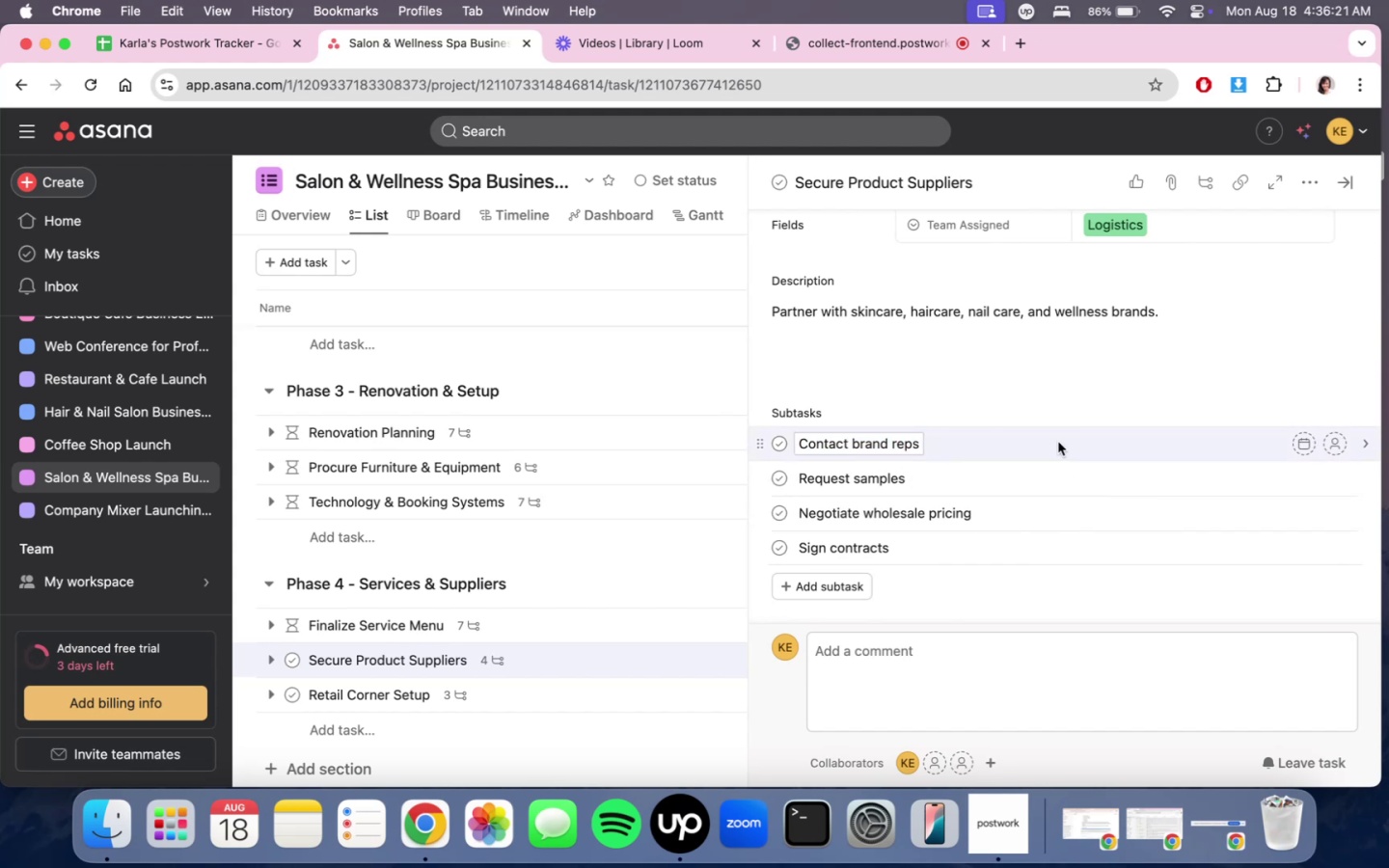 
left_click([917, 445])
 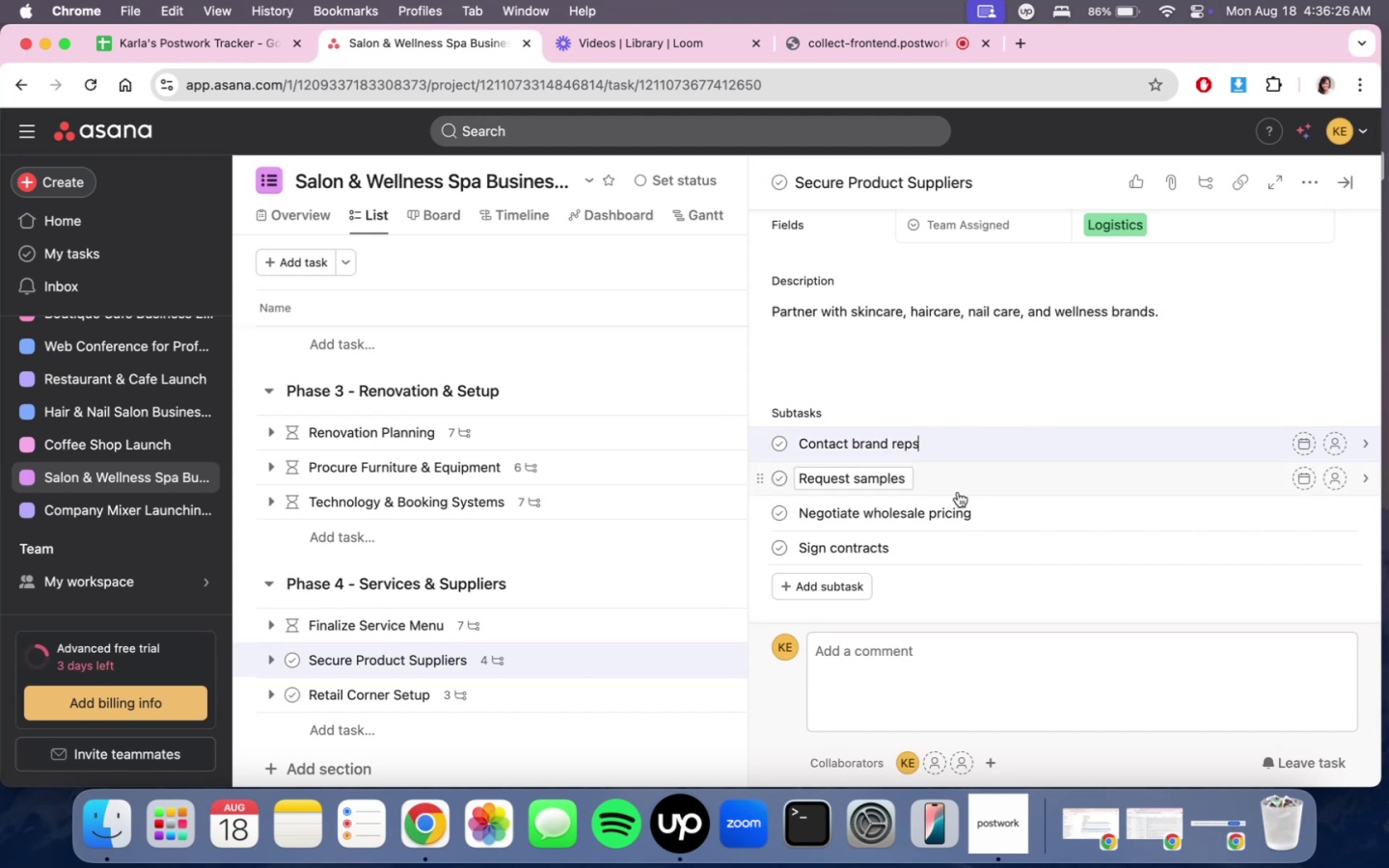 
type( such as haircare/skinsare )
key(Backspace)
key(Backspace)
key(Backspace)
key(Backspace)
key(Backspace)
type(a)
key(Backspace)
type(care brands for wo)
key(Backspace)
type(hole s)
key(Backspace)
key(Backspace)
type(sale options)
 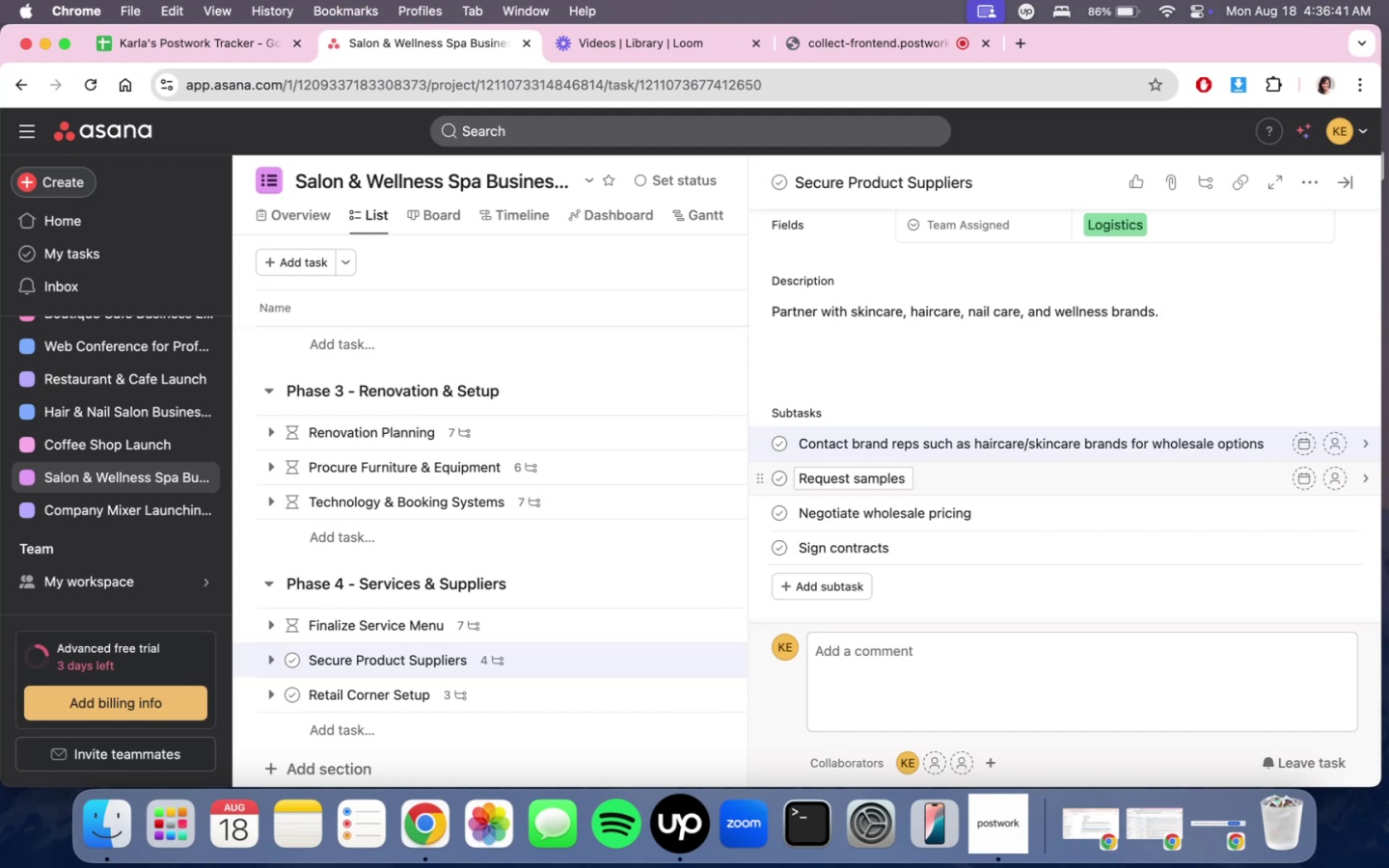 
key(ArrowDown)
 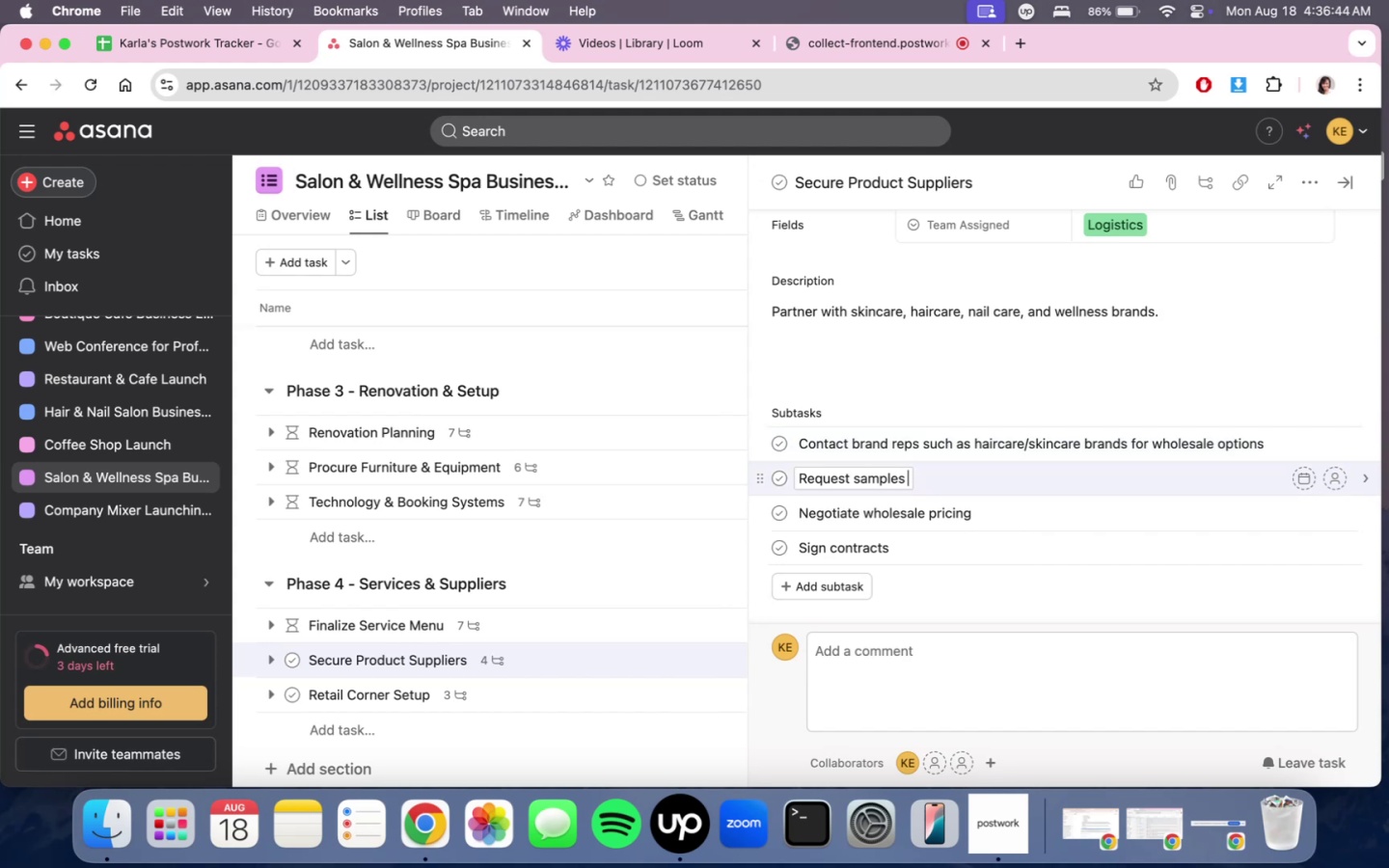 
key(Meta+CommandLeft)
 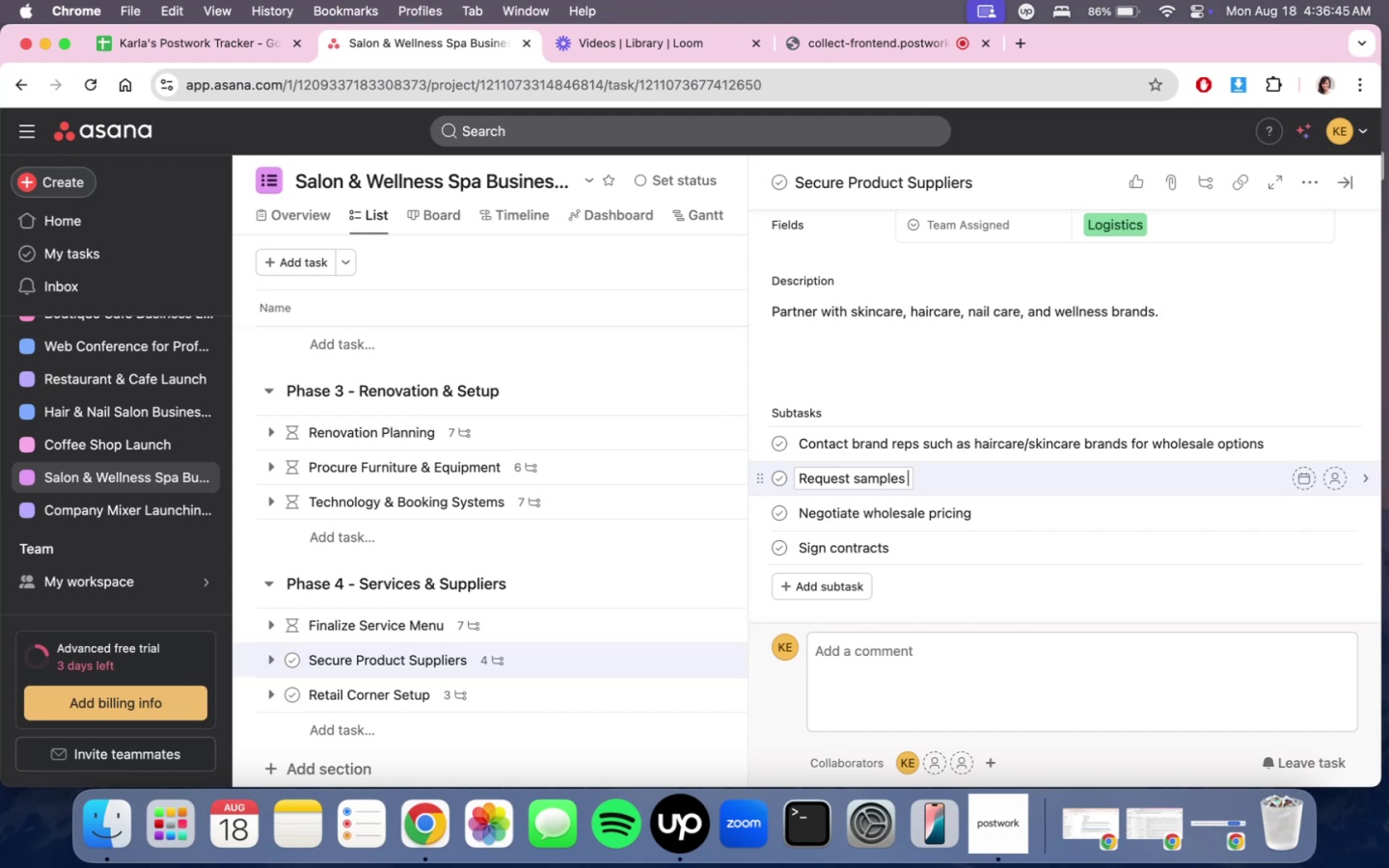 
key(Backspace)
key(Backspace)
key(Backspace)
key(Backspace)
key(Backspace)
key(Backspace)
key(Backspace)
key(Backspace)
type(product samples)
 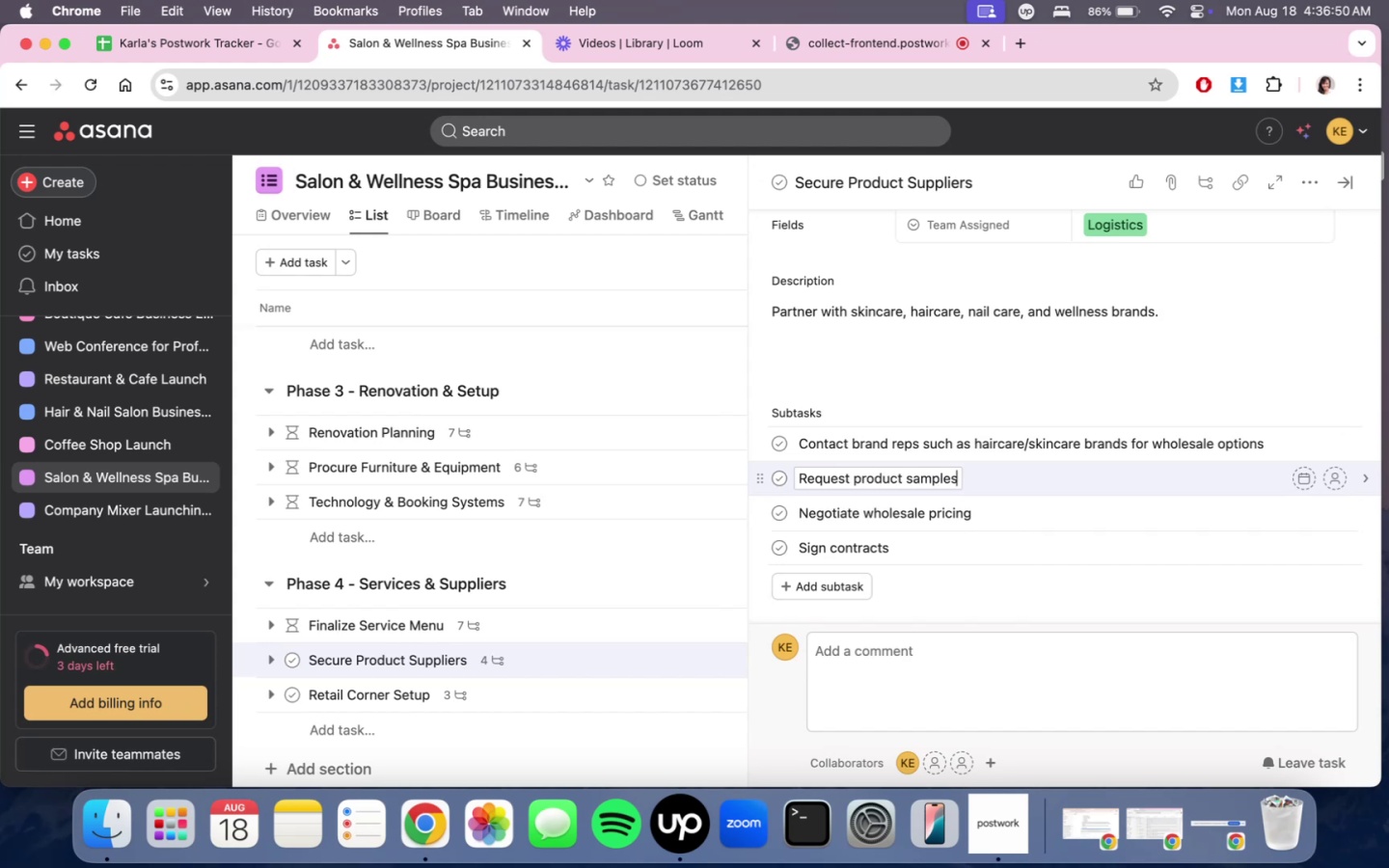 
key(Enter)
 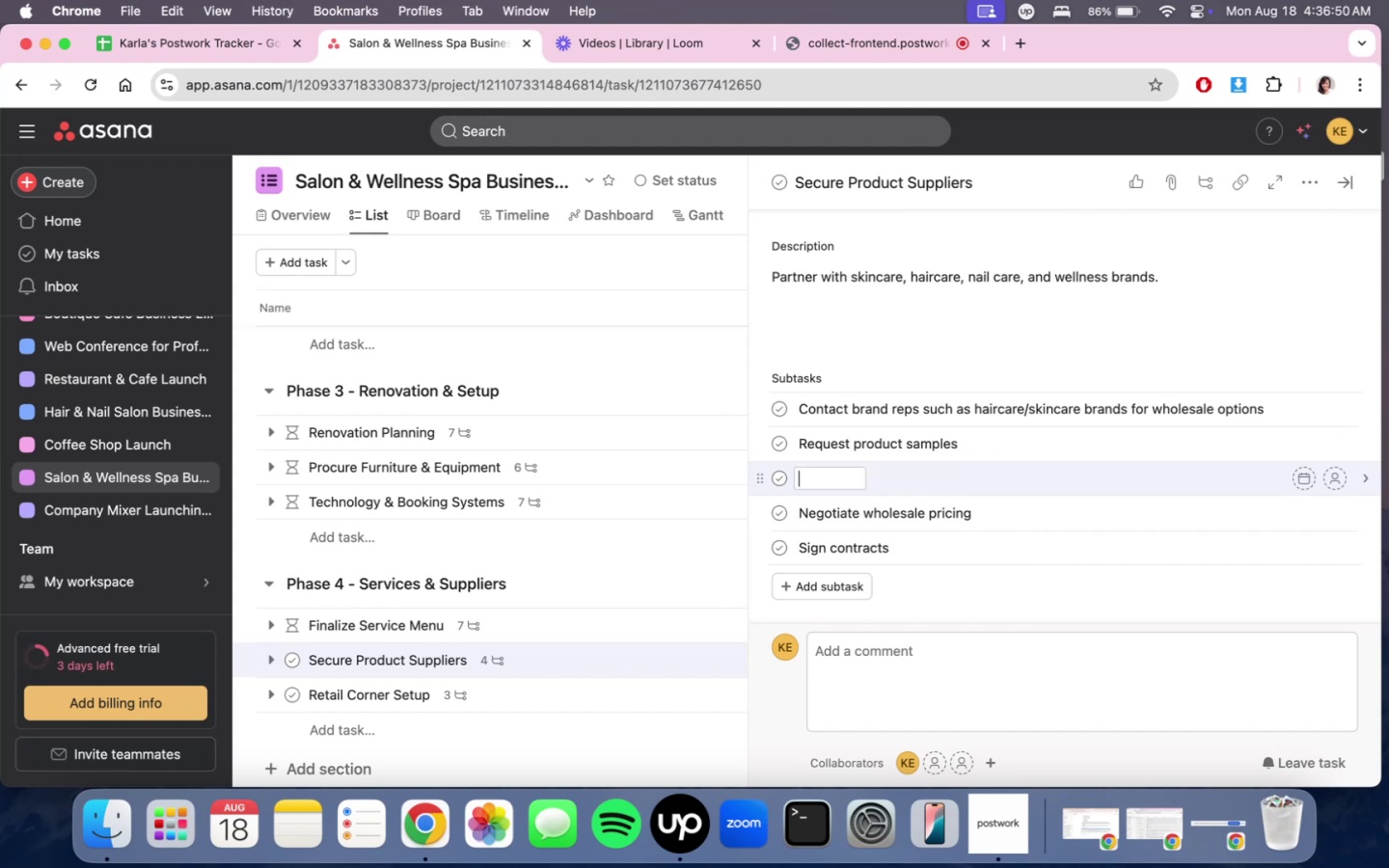 
type(Test product perfomr)
key(Backspace)
key(Backspace)
type(rmance (Dura)
key(Backspace)
key(Backspace)
key(Backspace)
key(Backspace)
type(durability, client experience))
 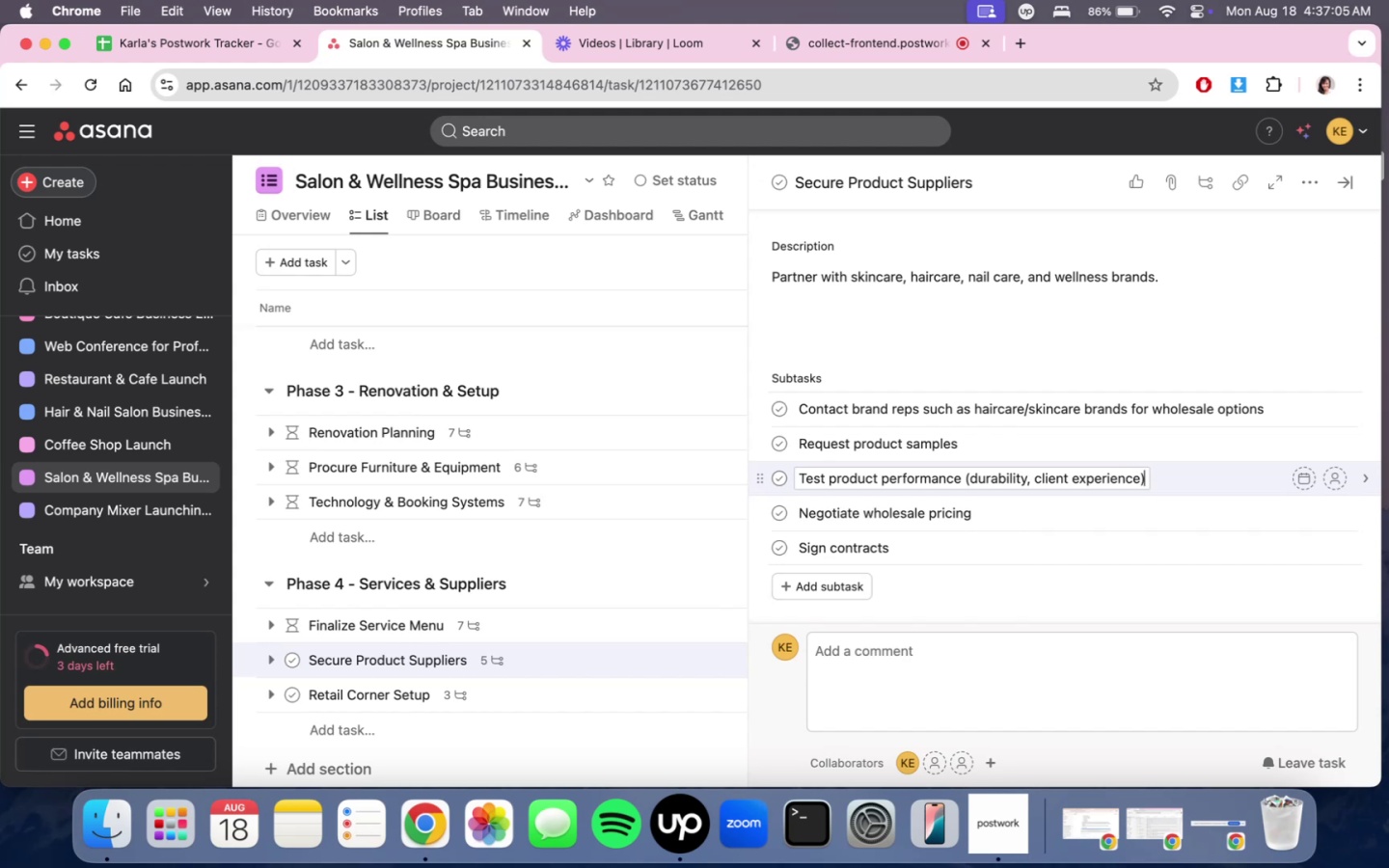 
key(ArrowRight)
 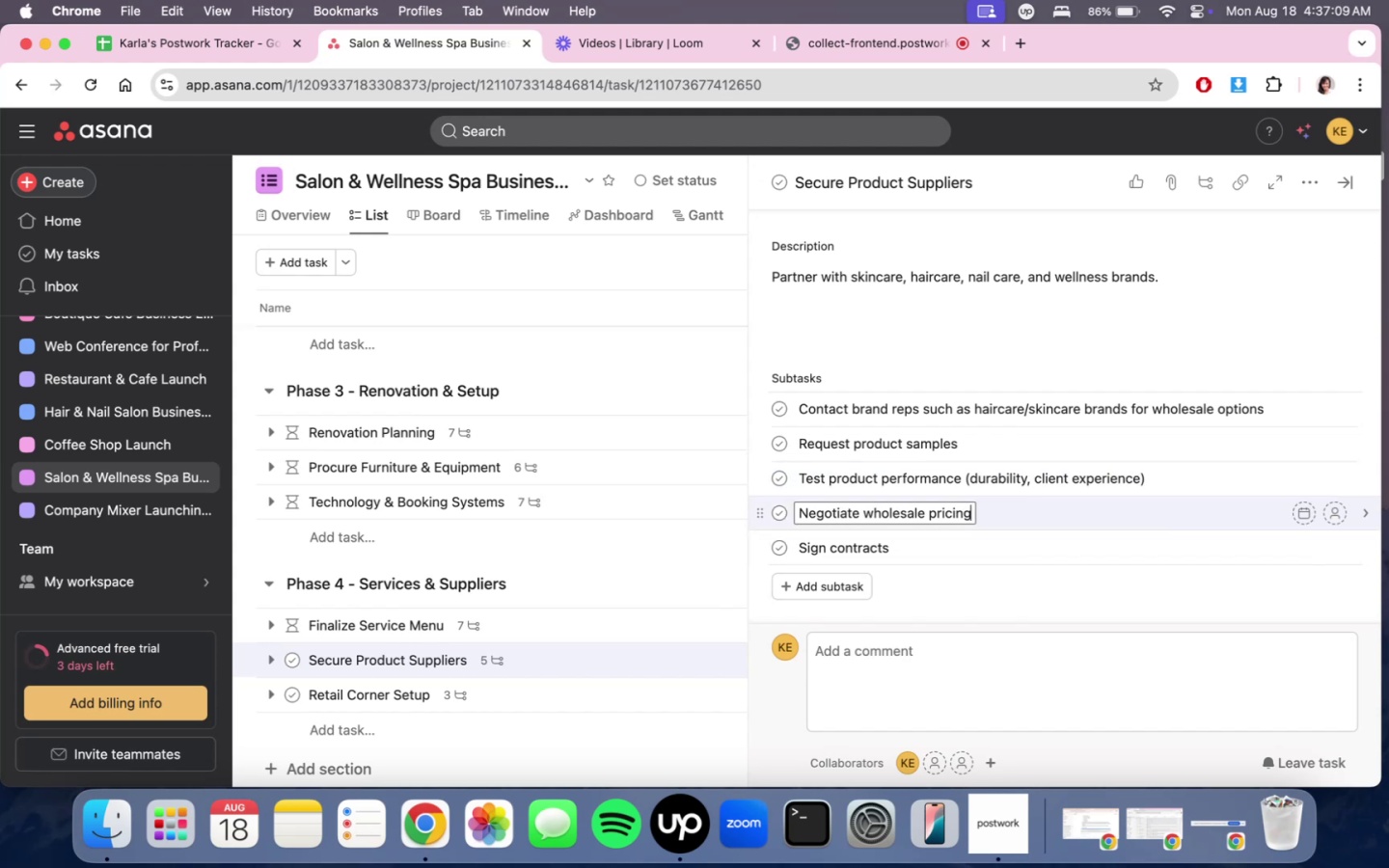 
type(/discounts)
 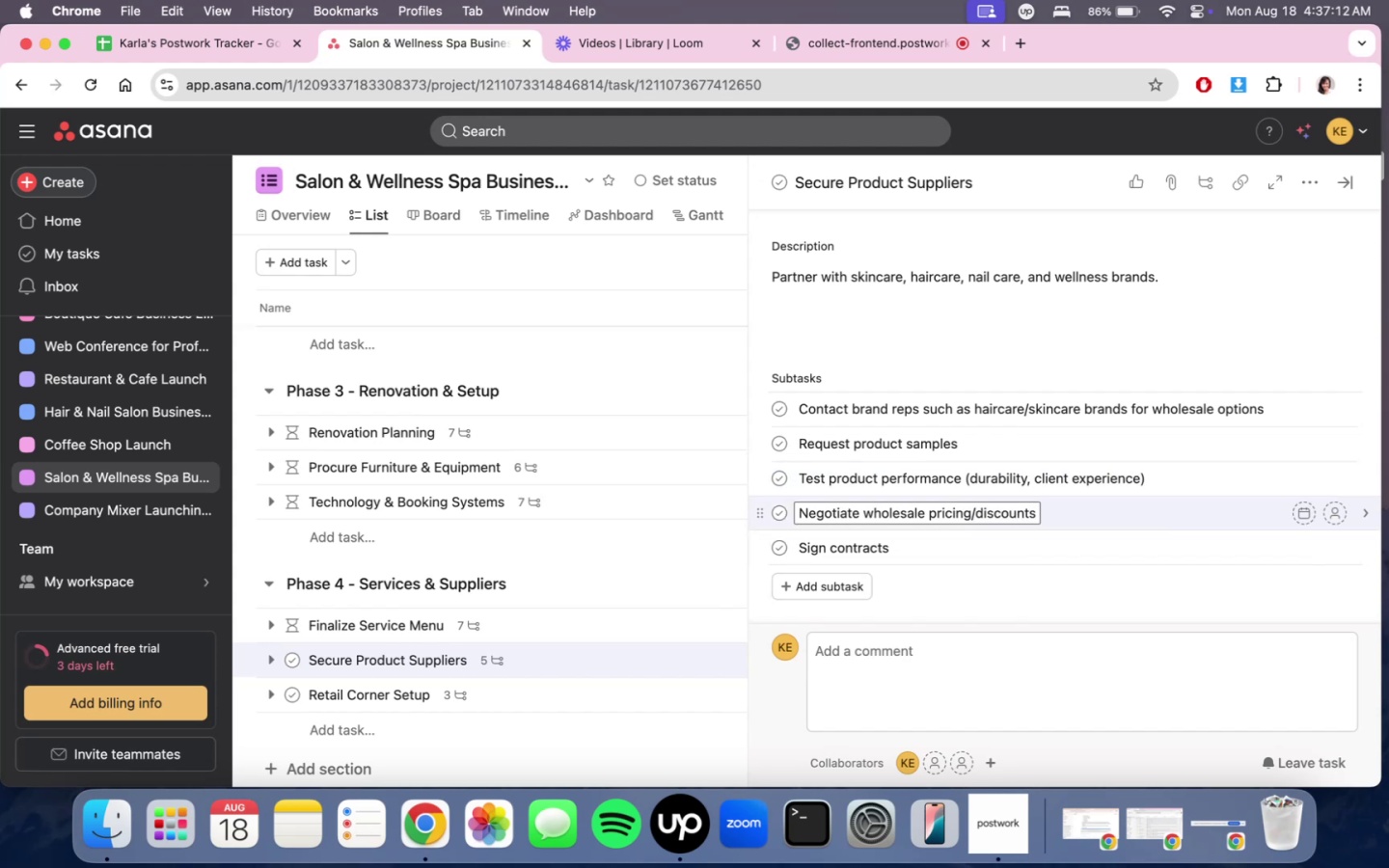 
key(ArrowDown)
 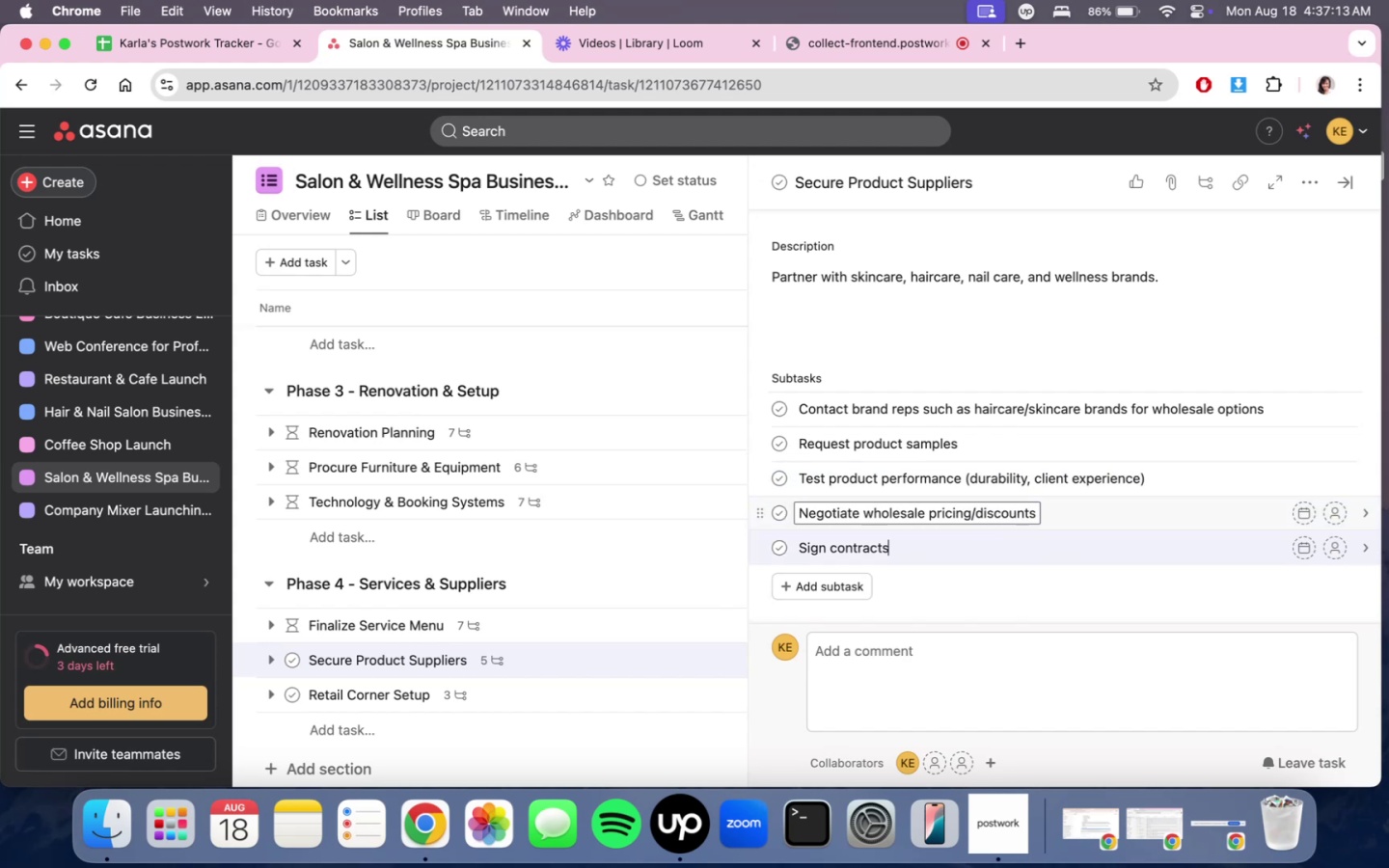 
key(ArrowLeft)
 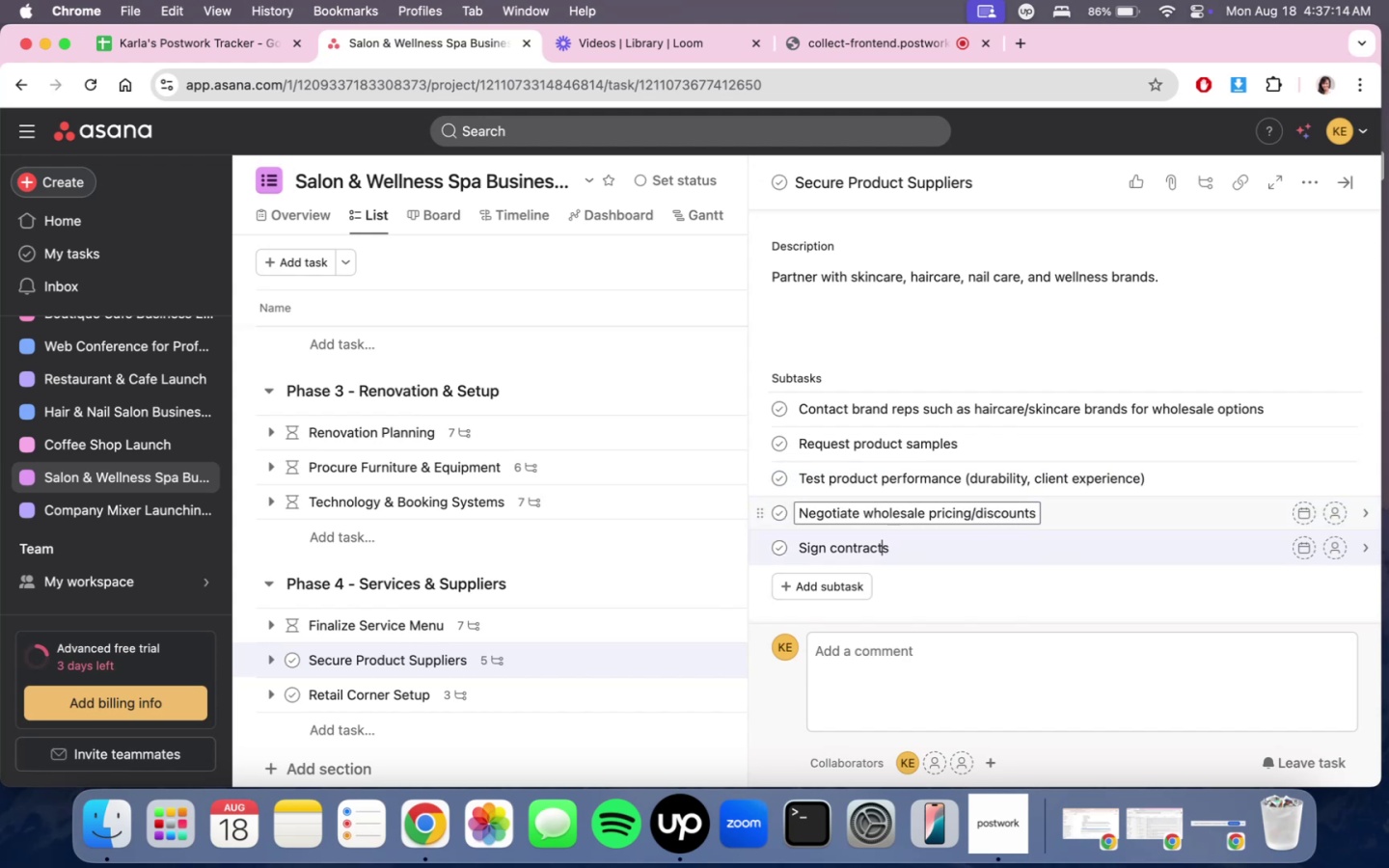 
key(ArrowLeft)
 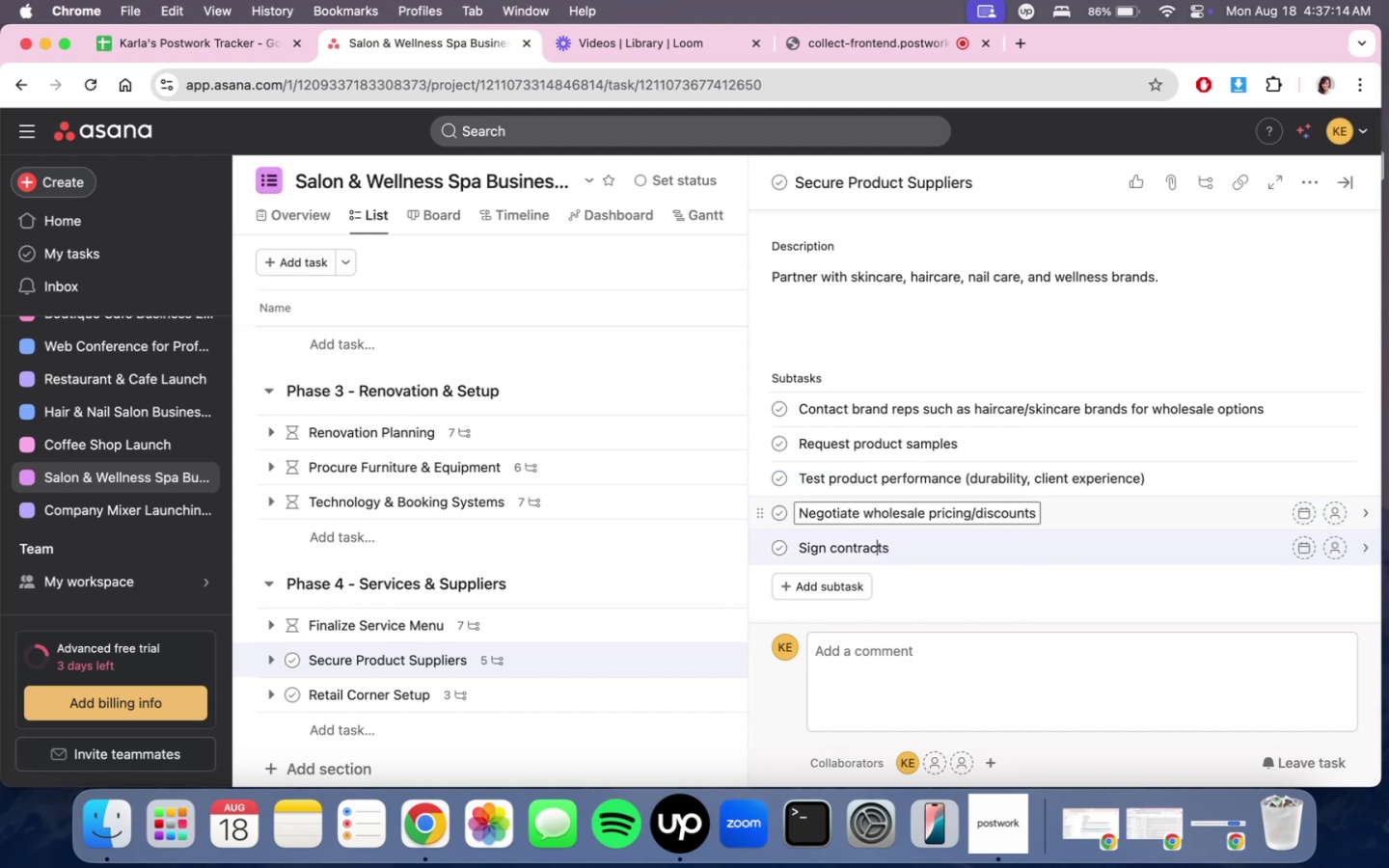 
key(ArrowLeft)
 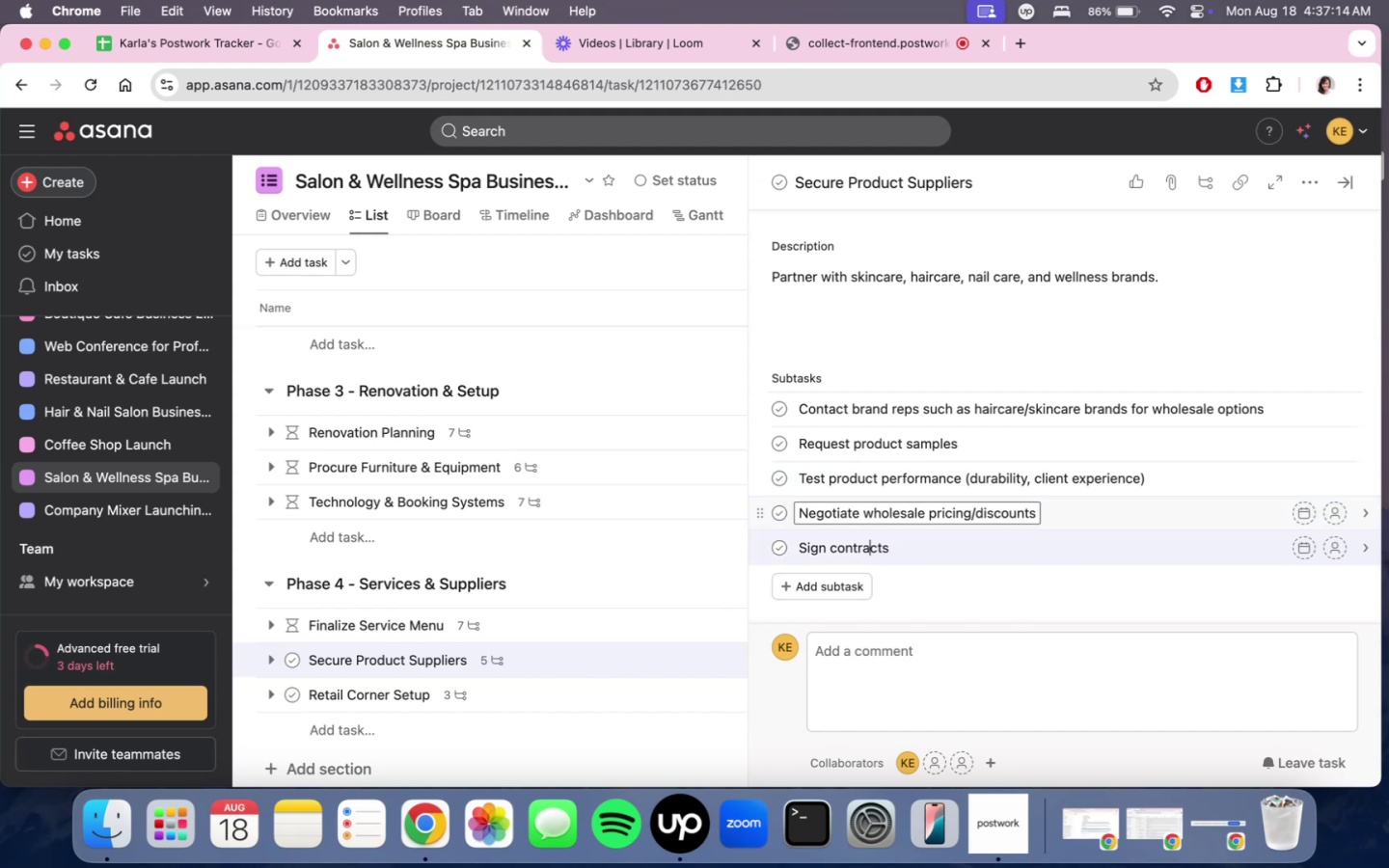 
key(ArrowLeft)
 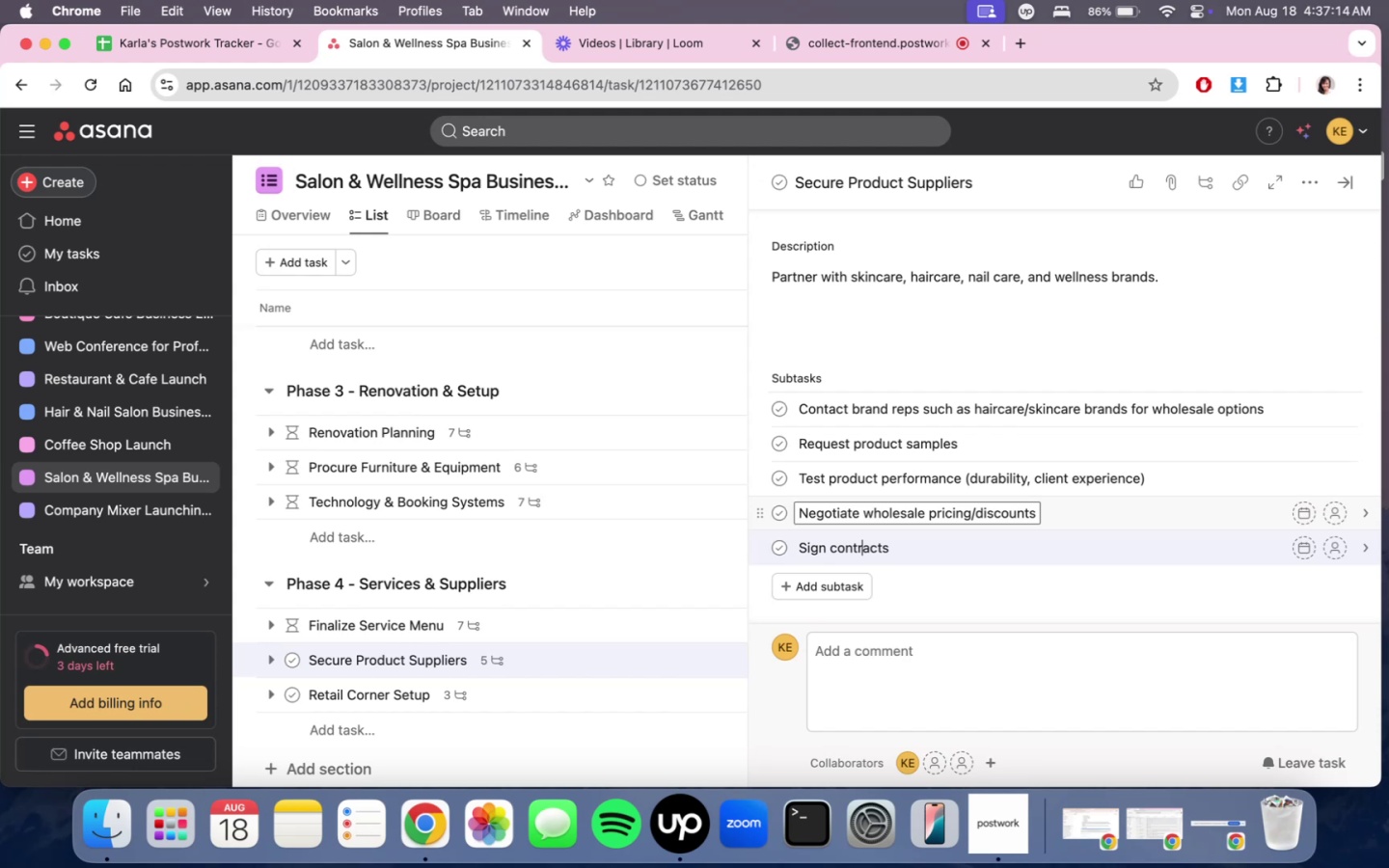 
key(ArrowLeft)
 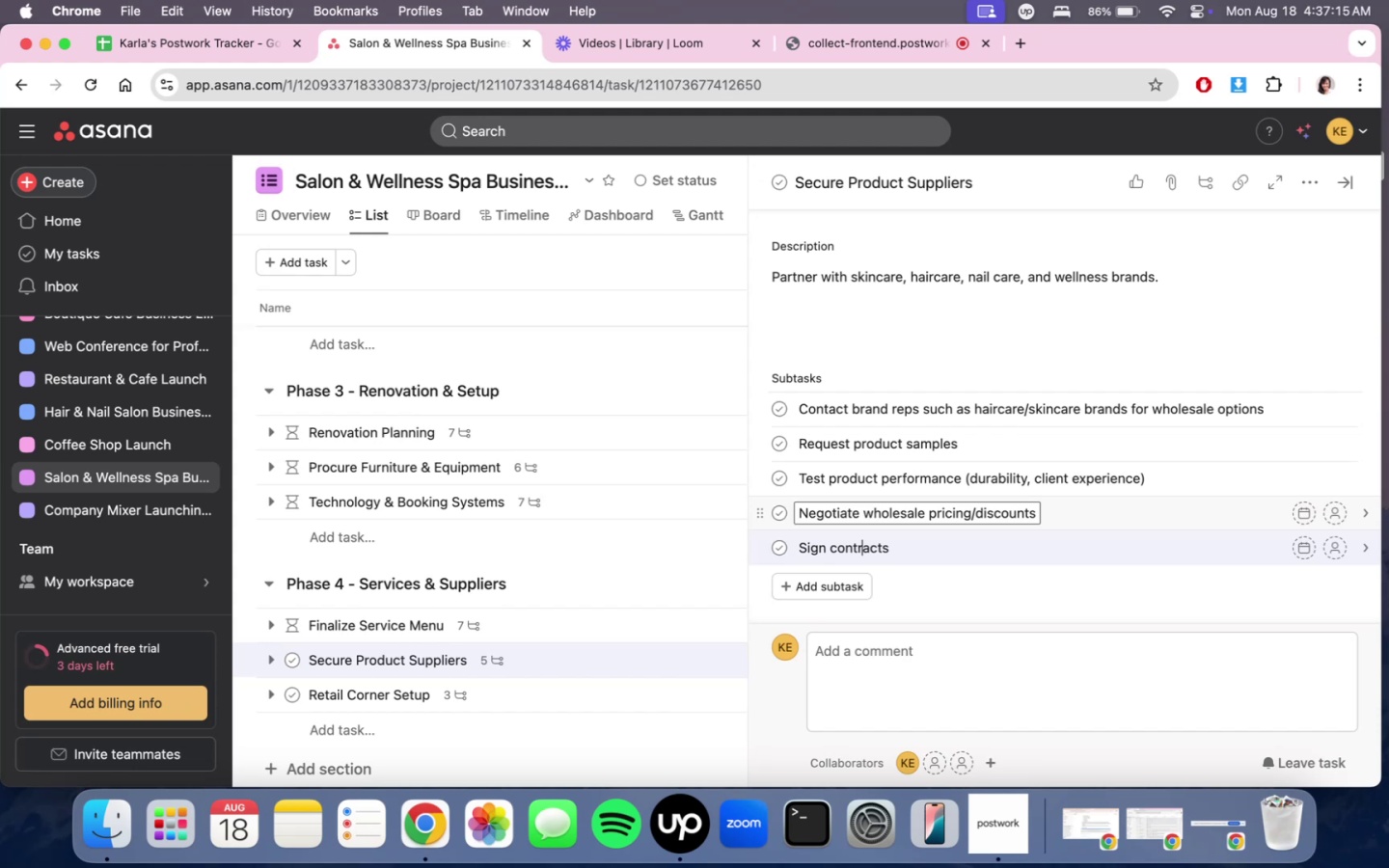 
key(ArrowLeft)
 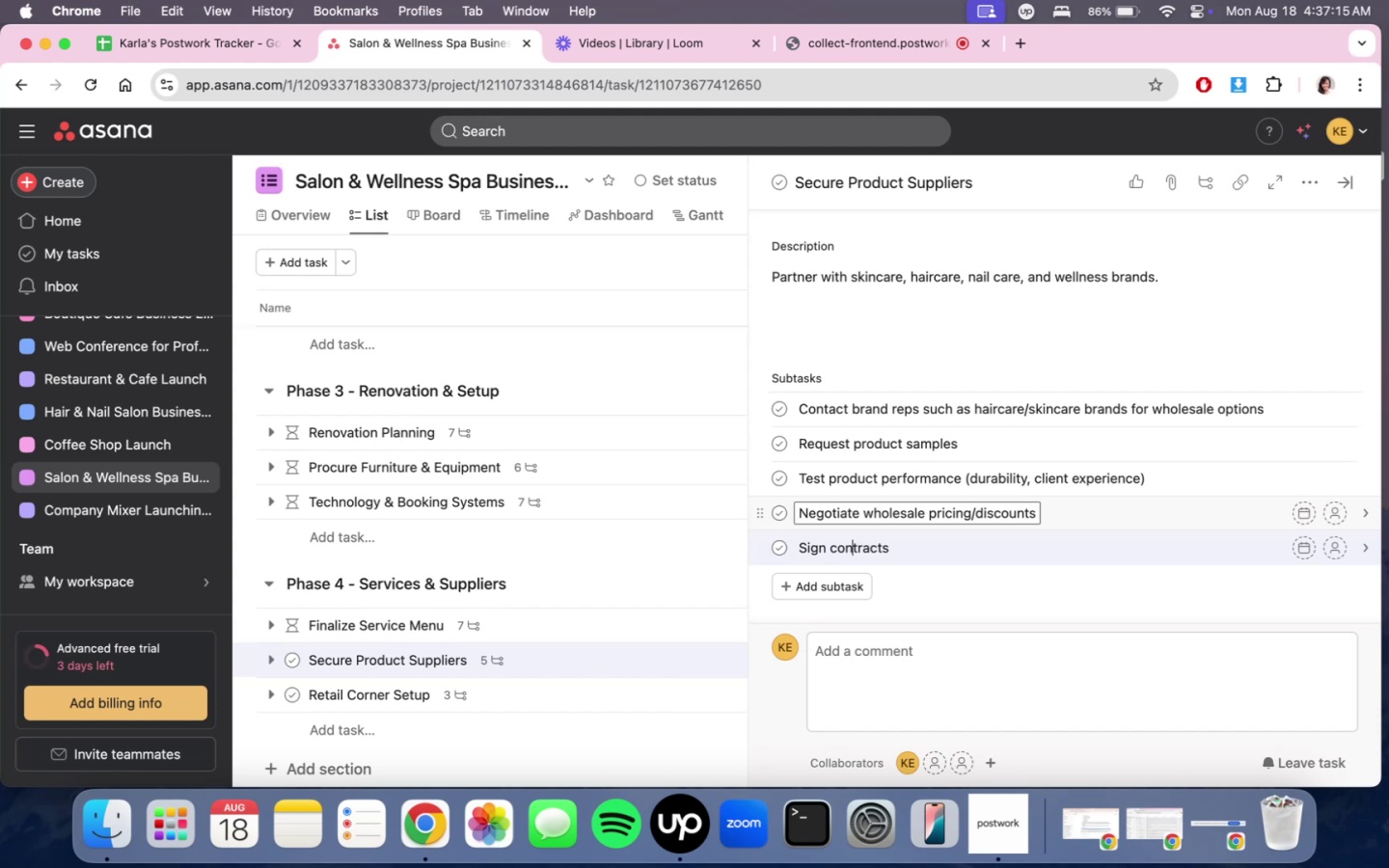 
key(ArrowLeft)
 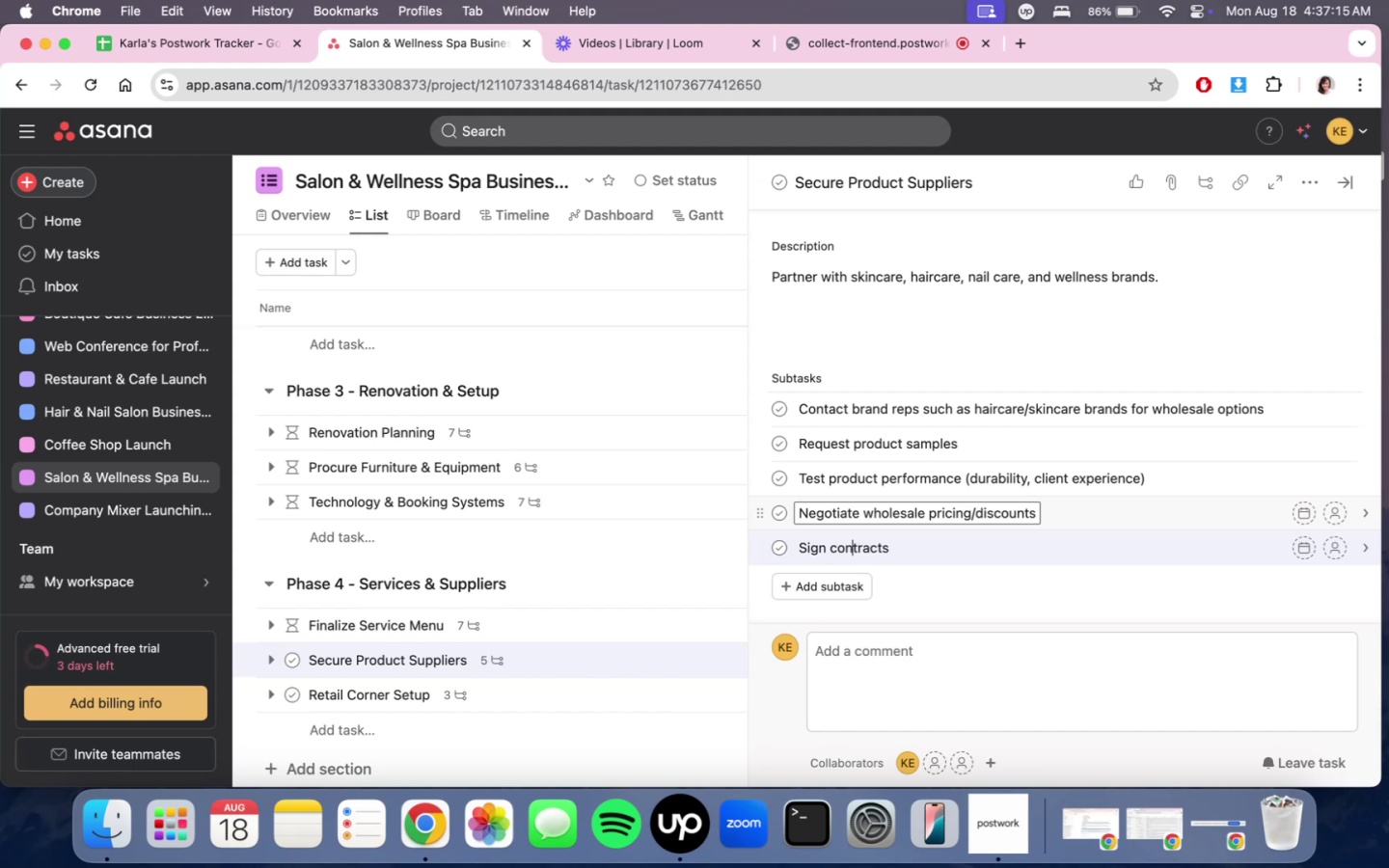 
key(ArrowLeft)
 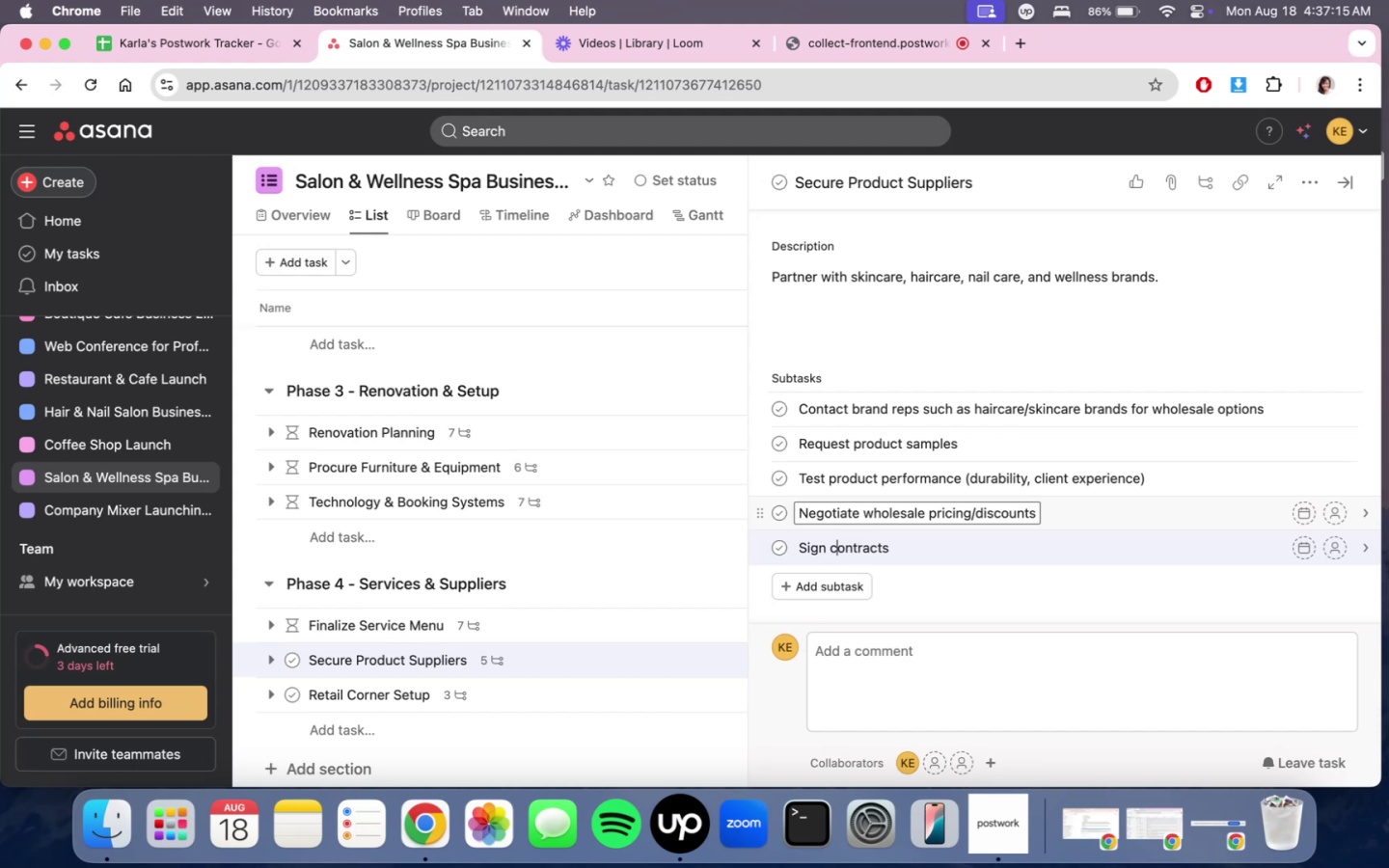 
key(ArrowLeft)
 